 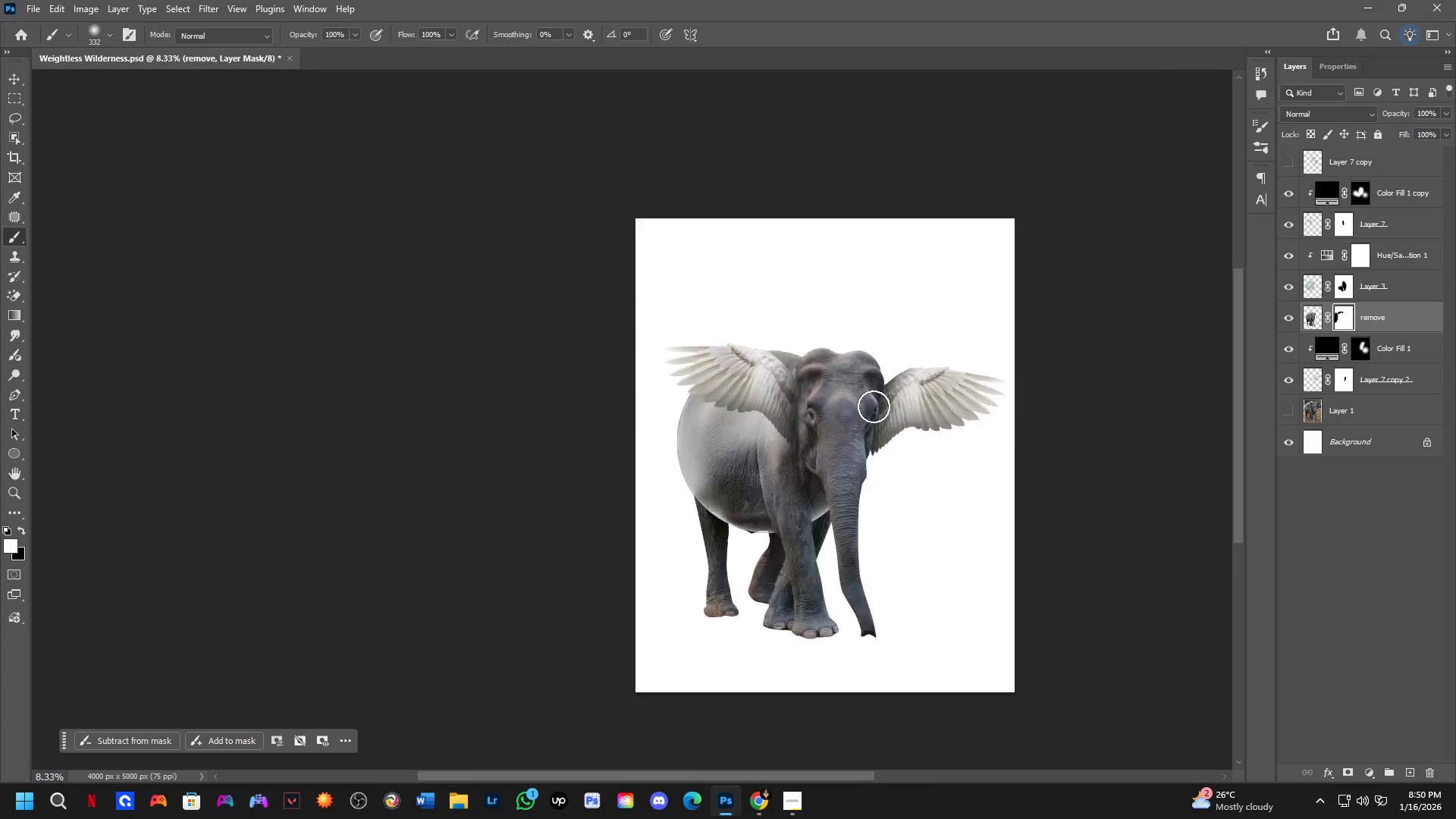 
key(Shift+ShiftLeft)
 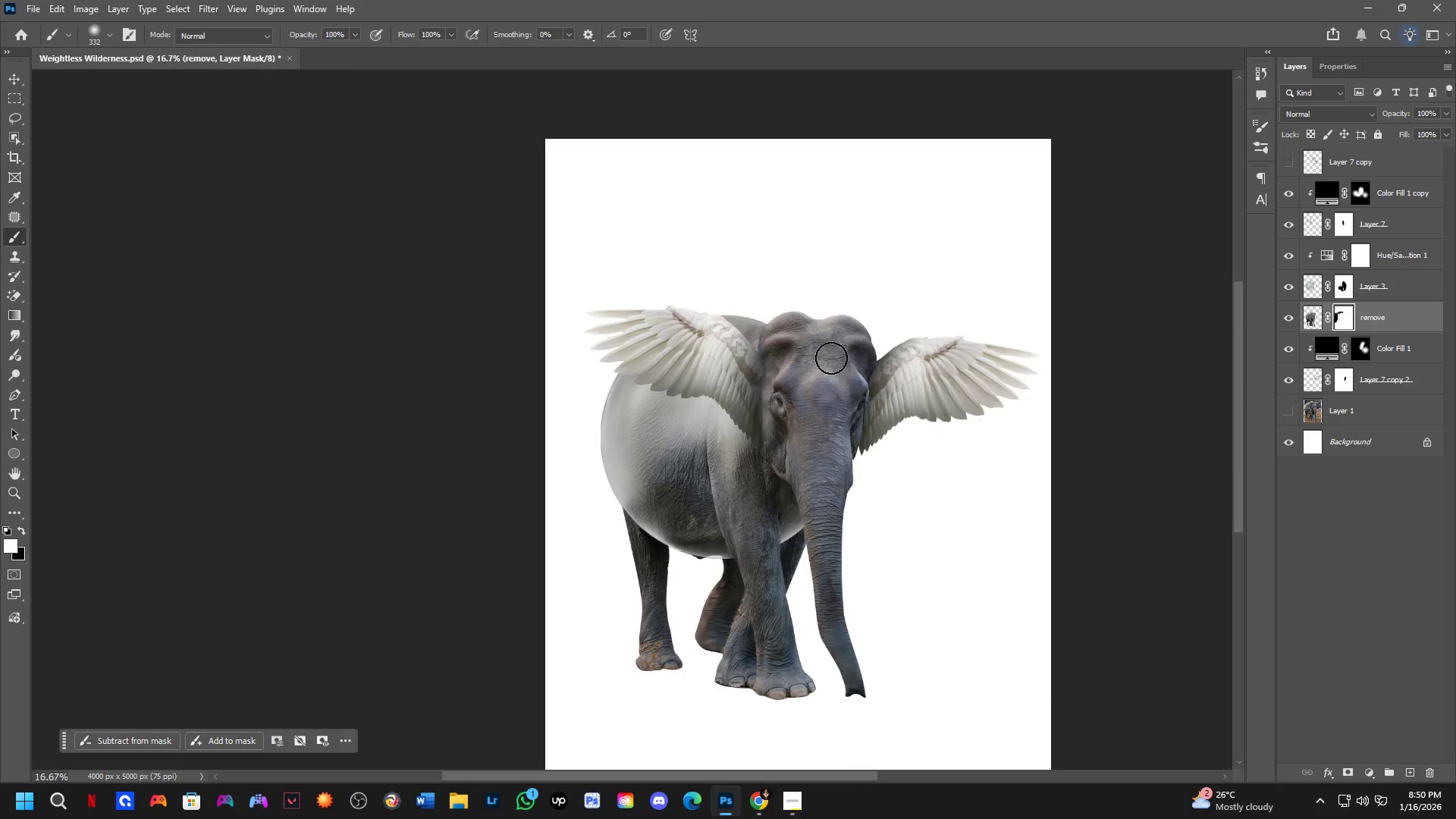 
hold_key(key=Space, duration=0.47)
 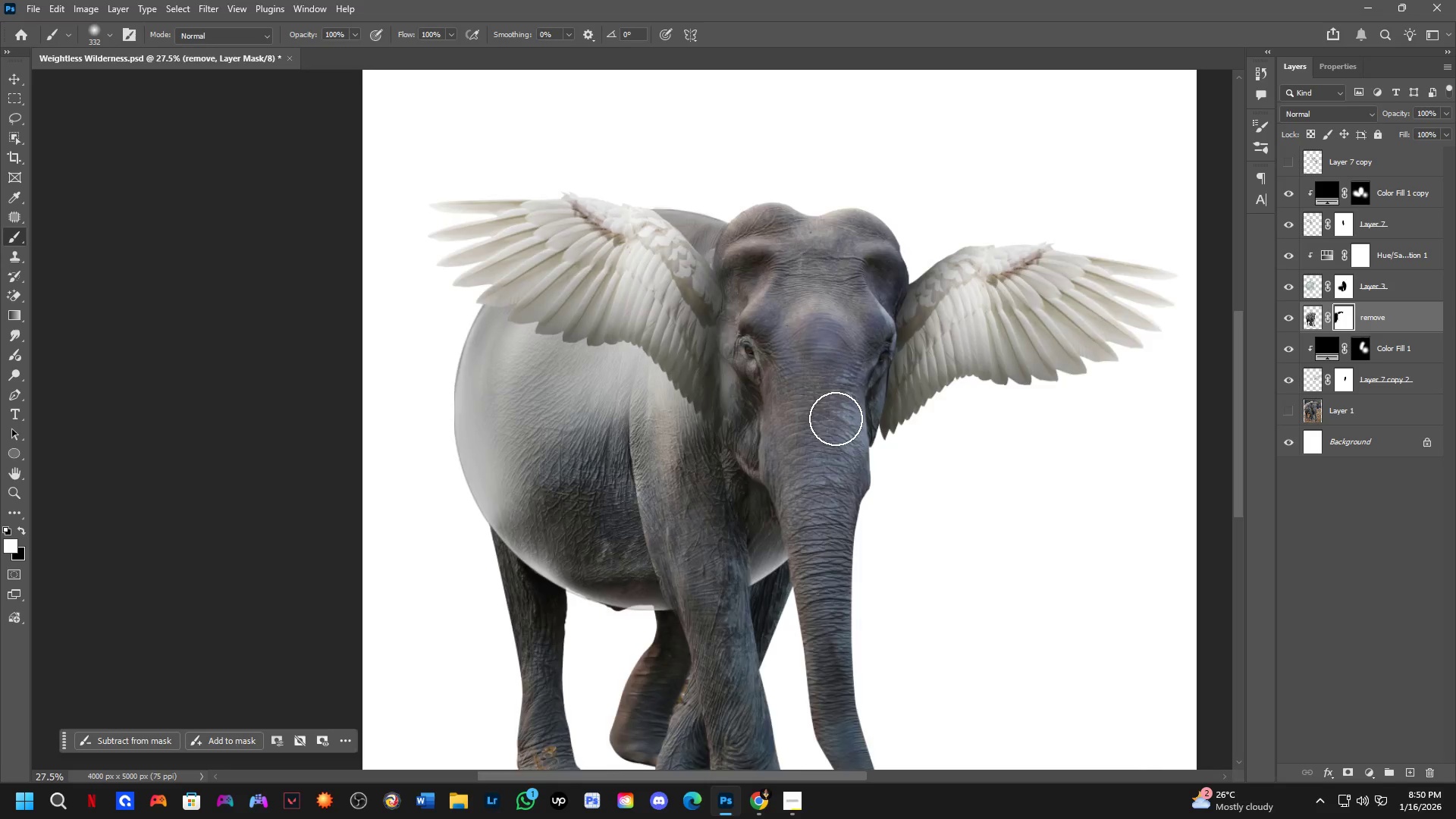 
left_click_drag(start_coordinate=[833, 406], to_coordinate=[837, 381])
 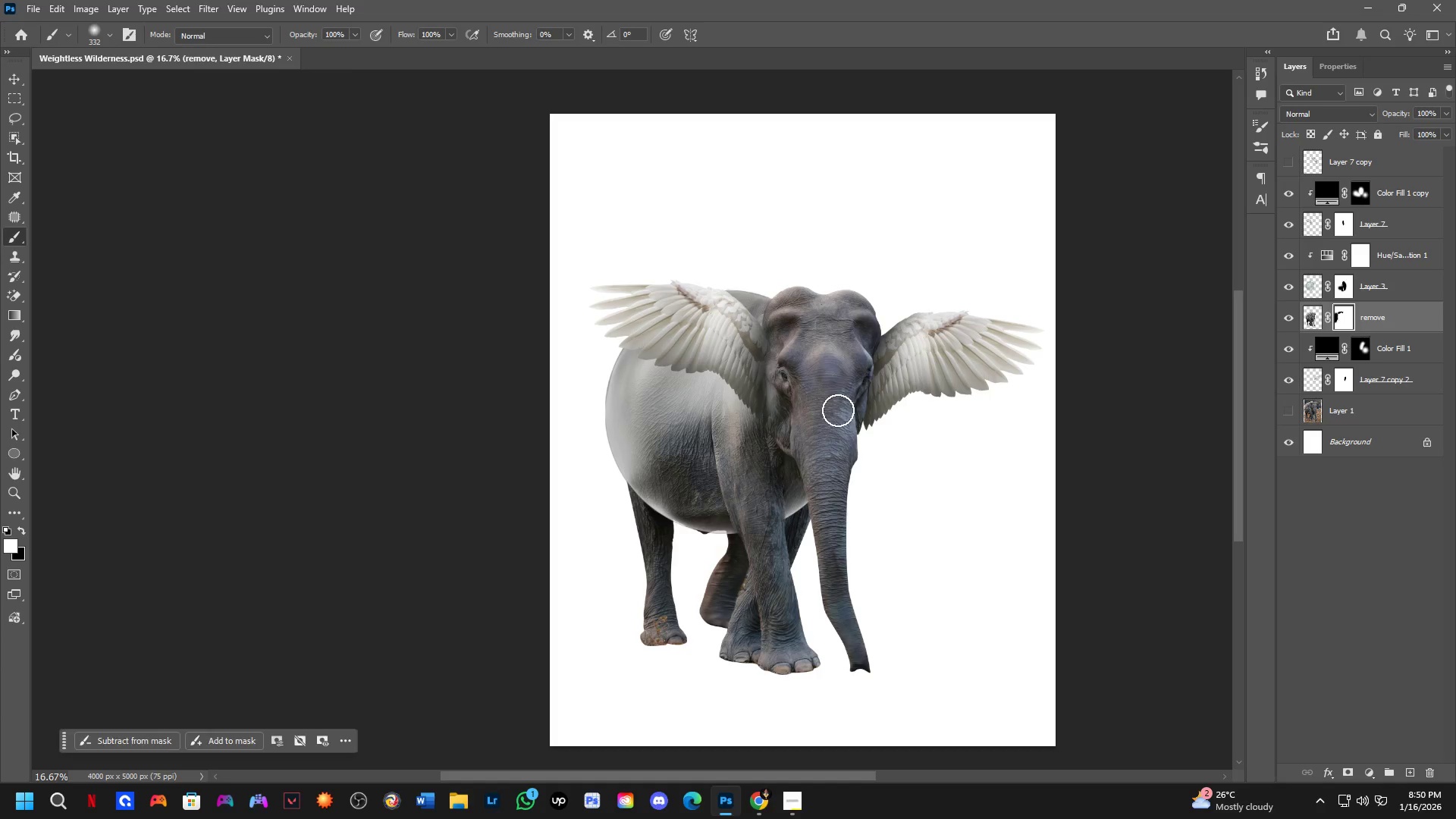 
scroll: coordinate [843, 372], scroll_direction: up, amount: 5.0
 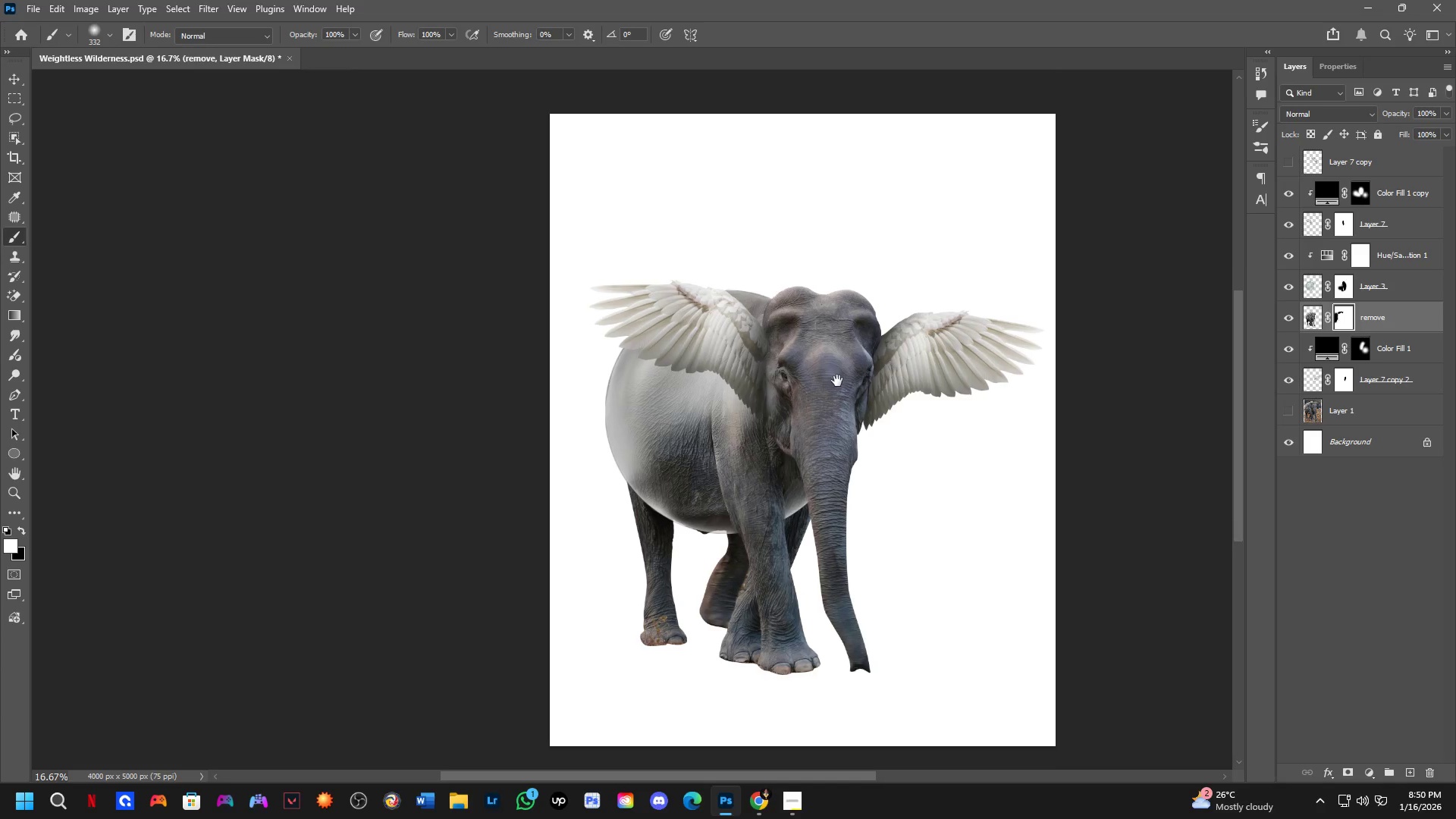 
key(Shift+ShiftLeft)
 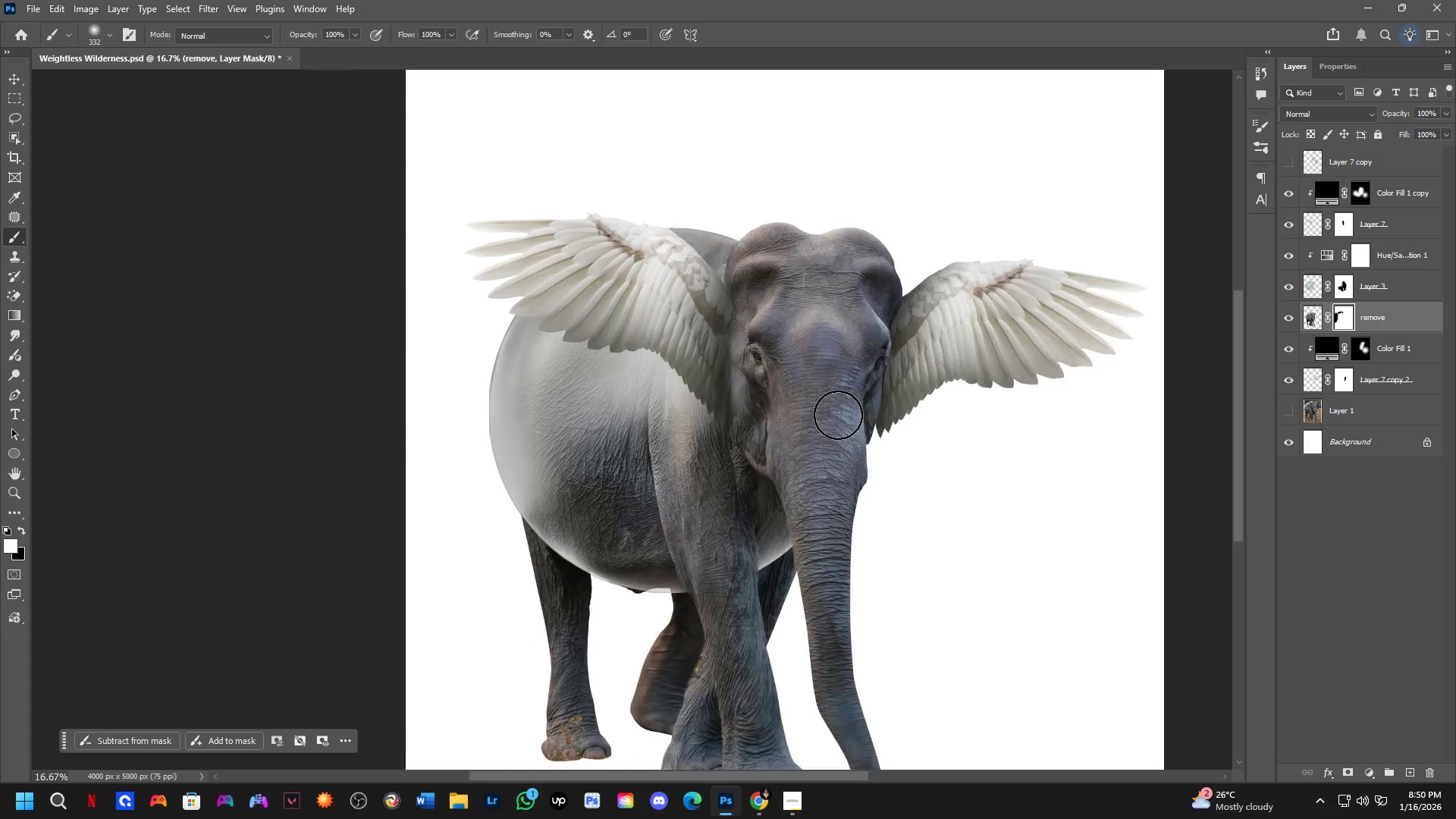 
key(Shift+ShiftLeft)
 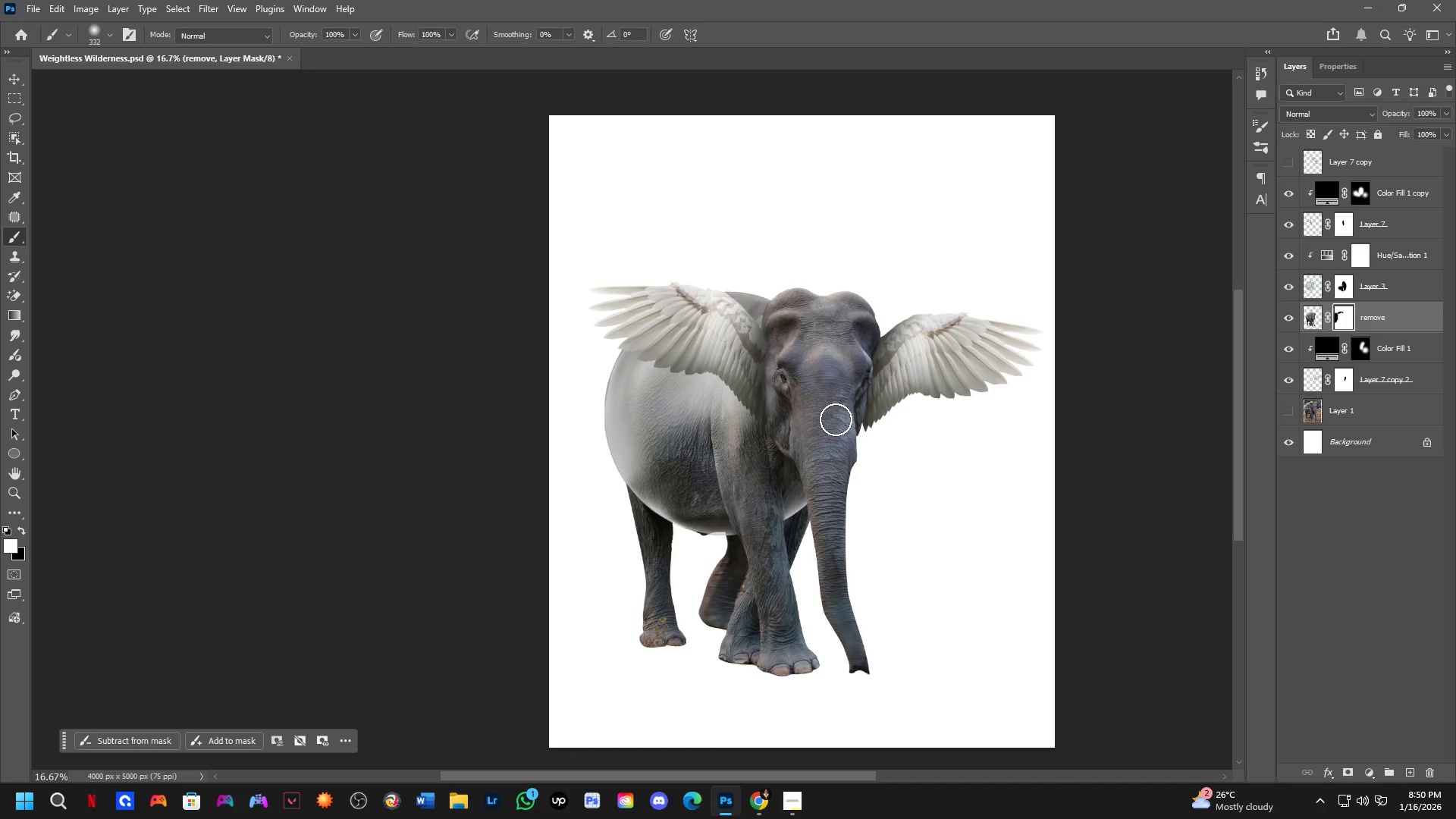 
hold_key(key=Space, duration=0.52)
 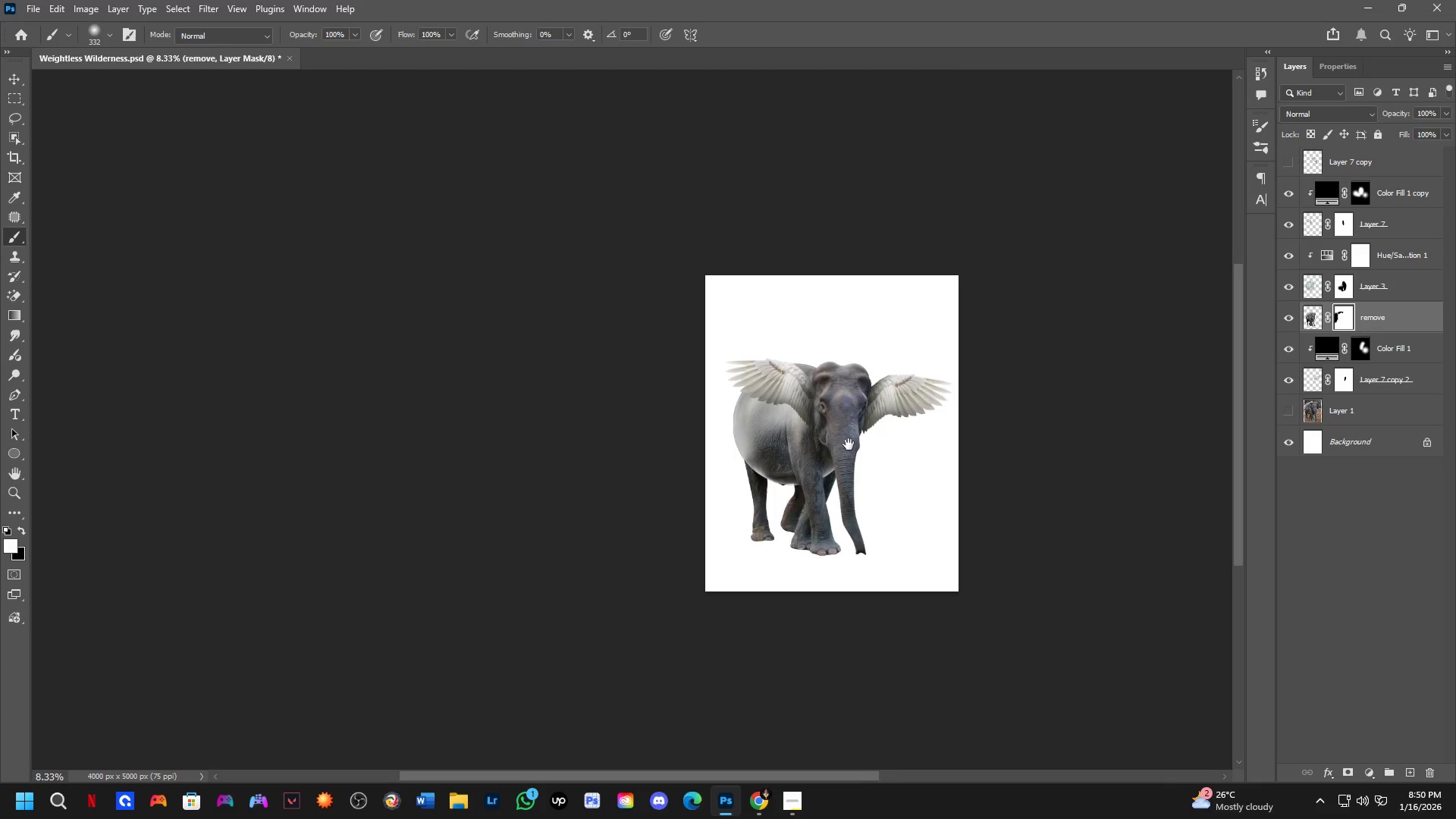 
scroll: coordinate [836, 419], scroll_direction: none, amount: 0.0
 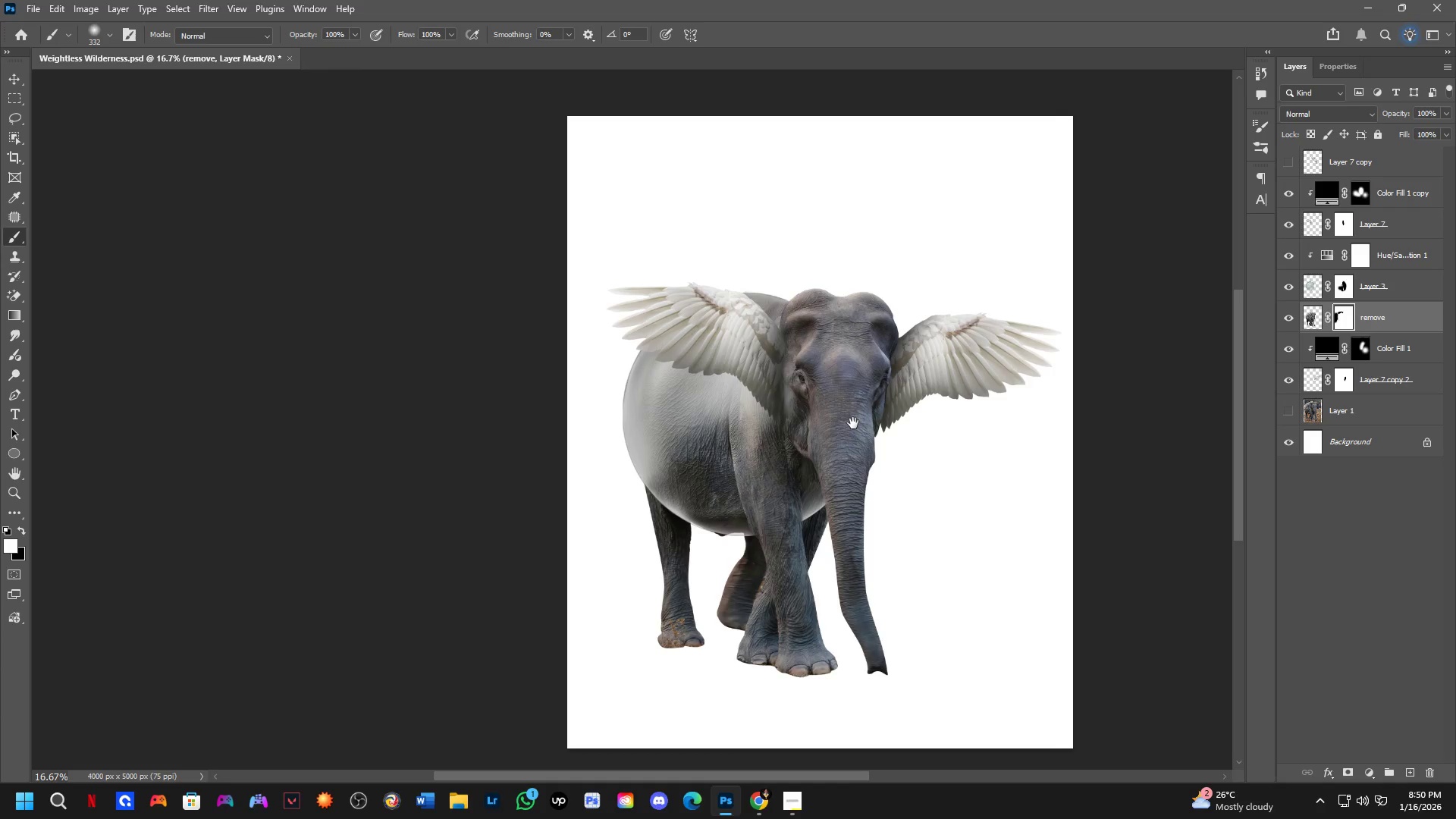 
left_click_drag(start_coordinate=[835, 422], to_coordinate=[854, 424])
 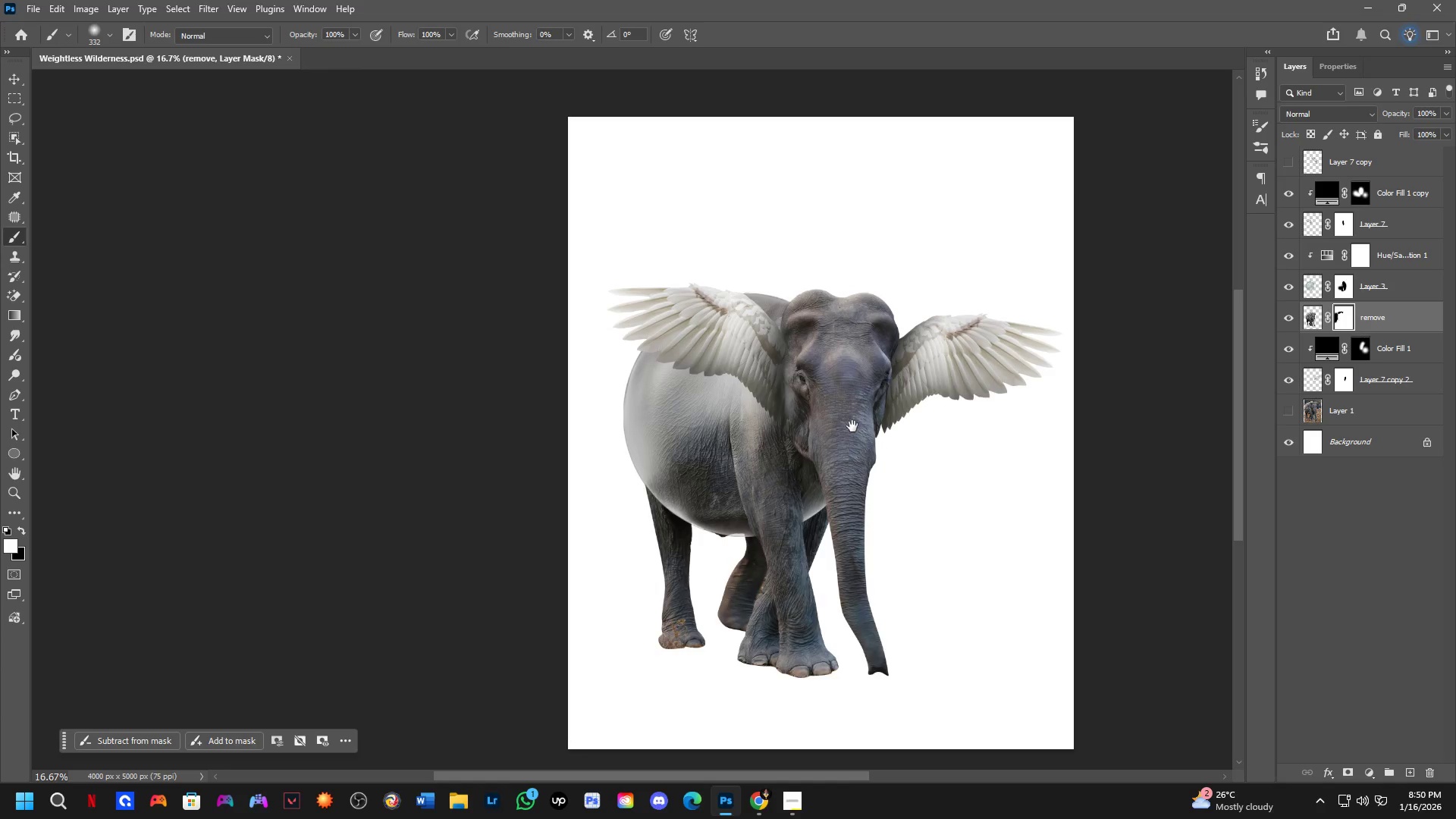 
key(Shift+ShiftLeft)
 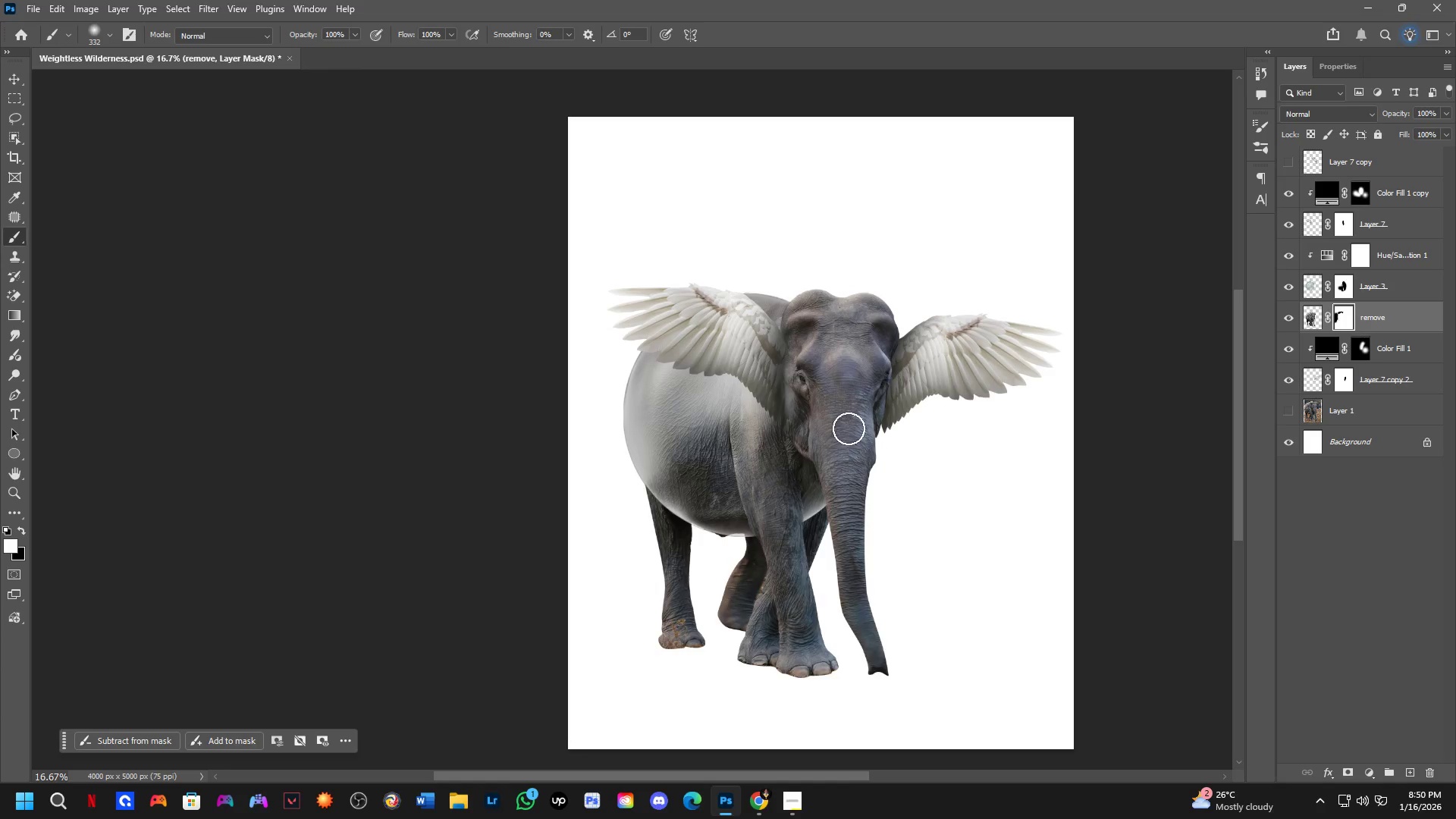 
hold_key(key=Space, duration=0.58)
 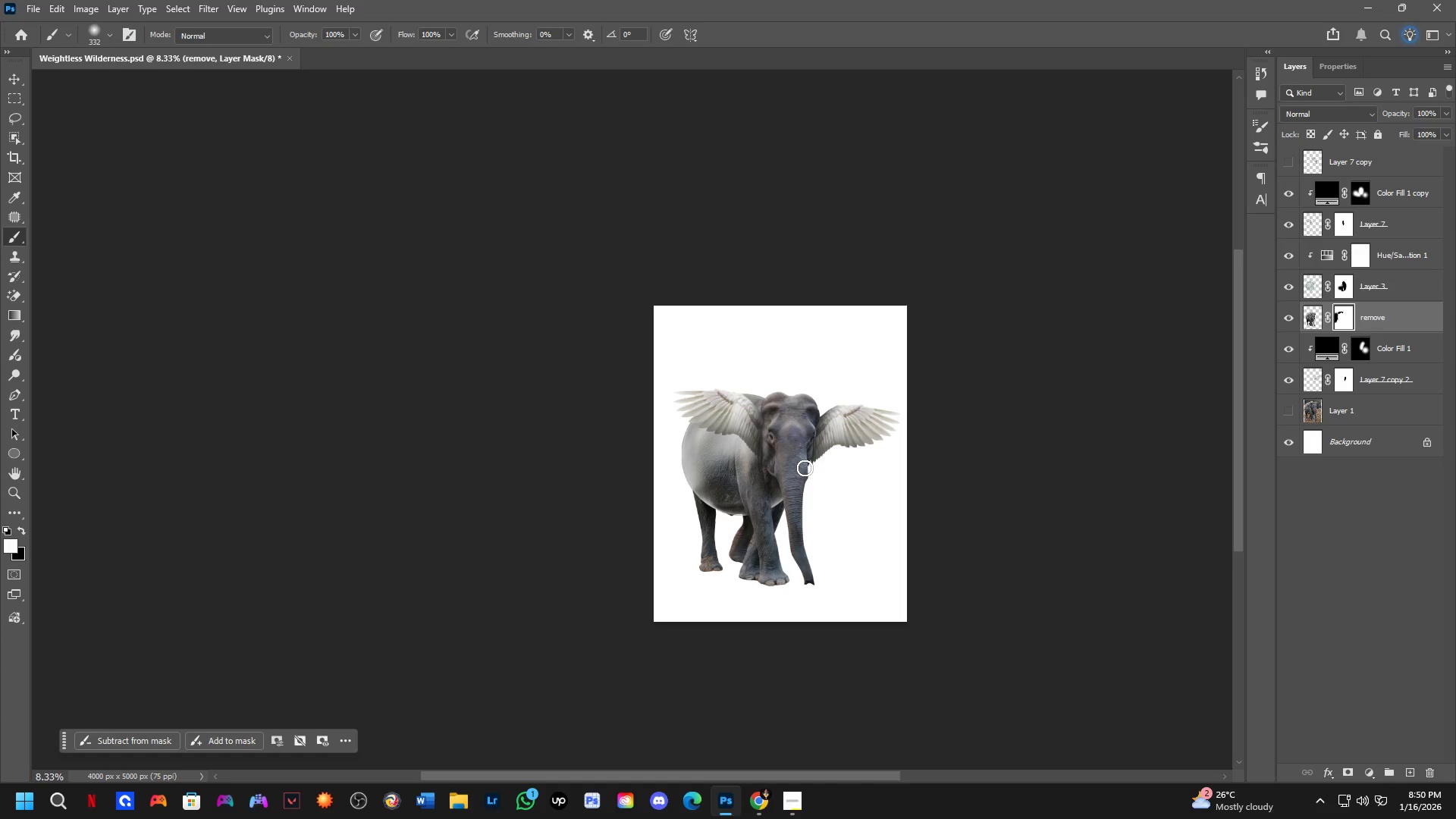 
left_click_drag(start_coordinate=[858, 435], to_coordinate=[804, 469])
 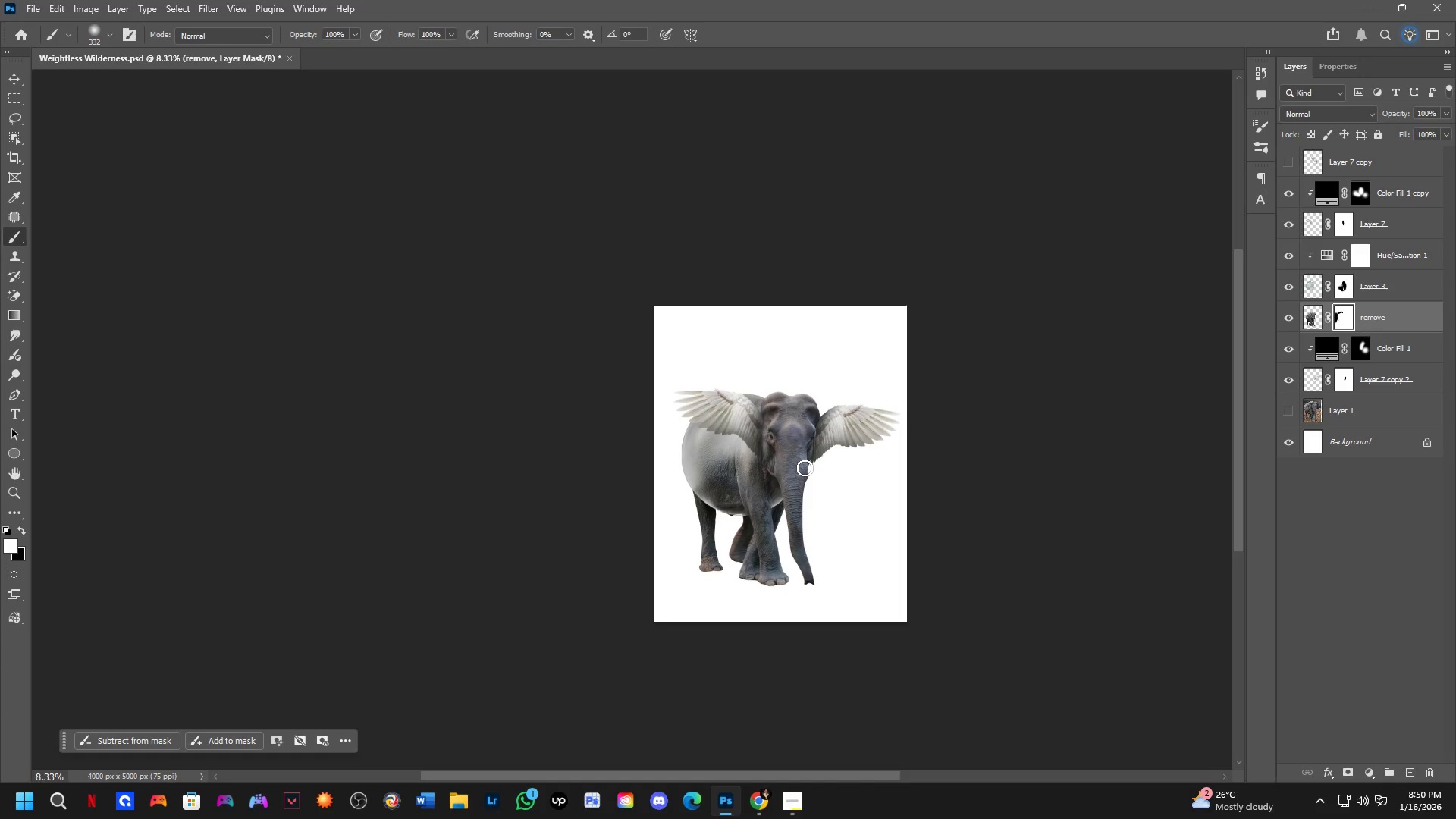 
scroll: coordinate [848, 428], scroll_direction: down, amount: 2.0
 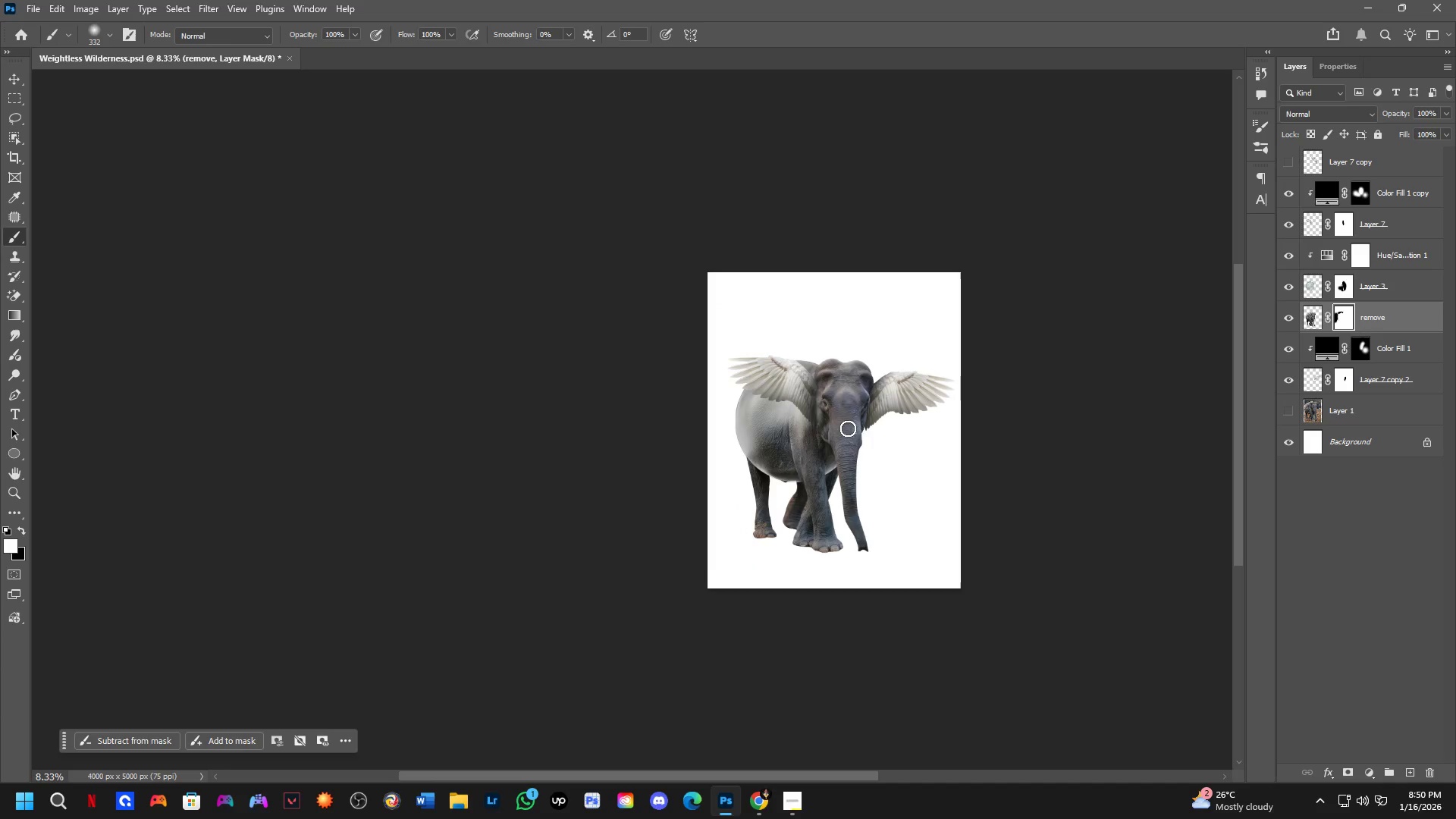 
key(Shift+ShiftLeft)
 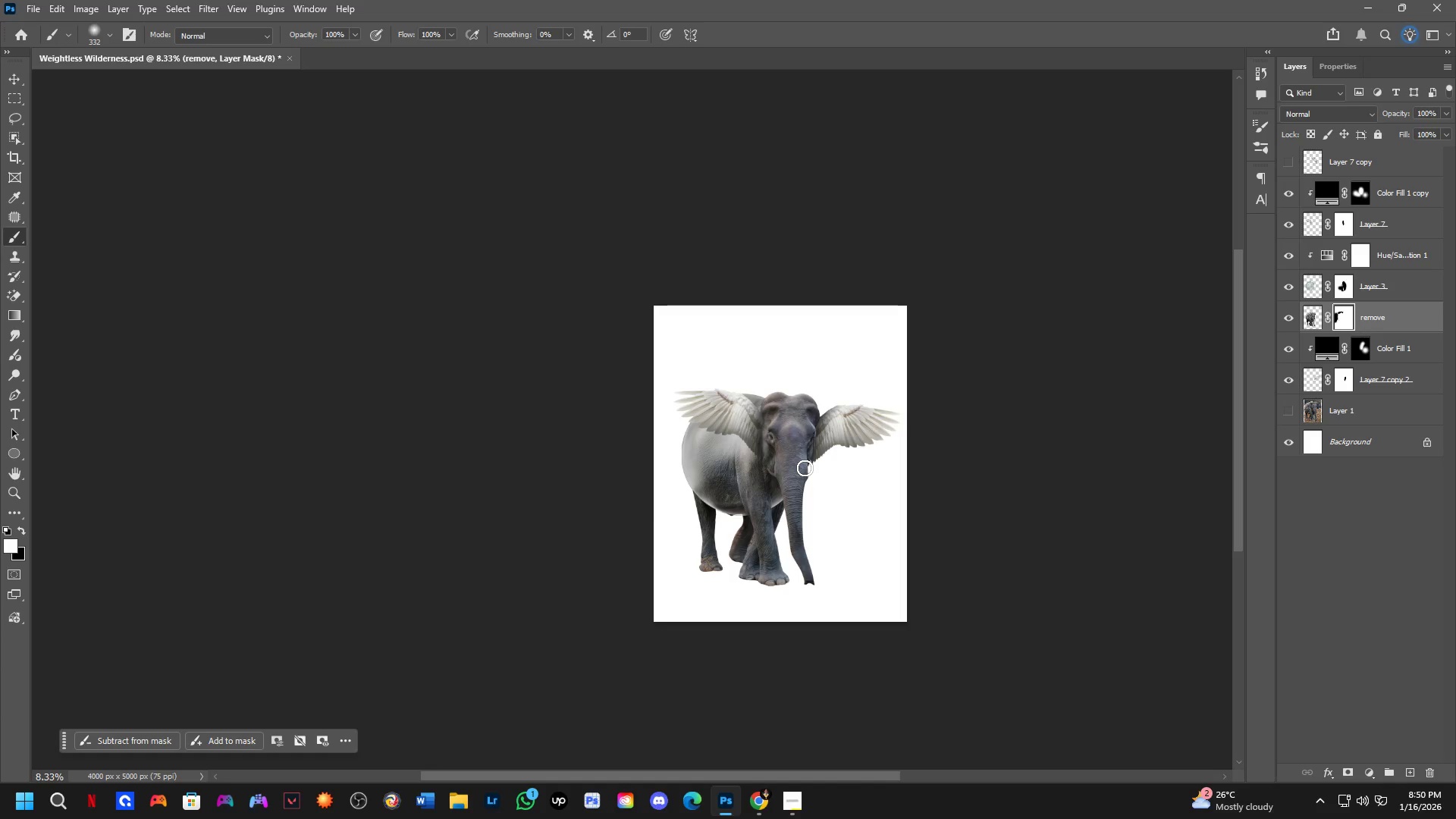 
scroll: coordinate [805, 467], scroll_direction: up, amount: 3.0
 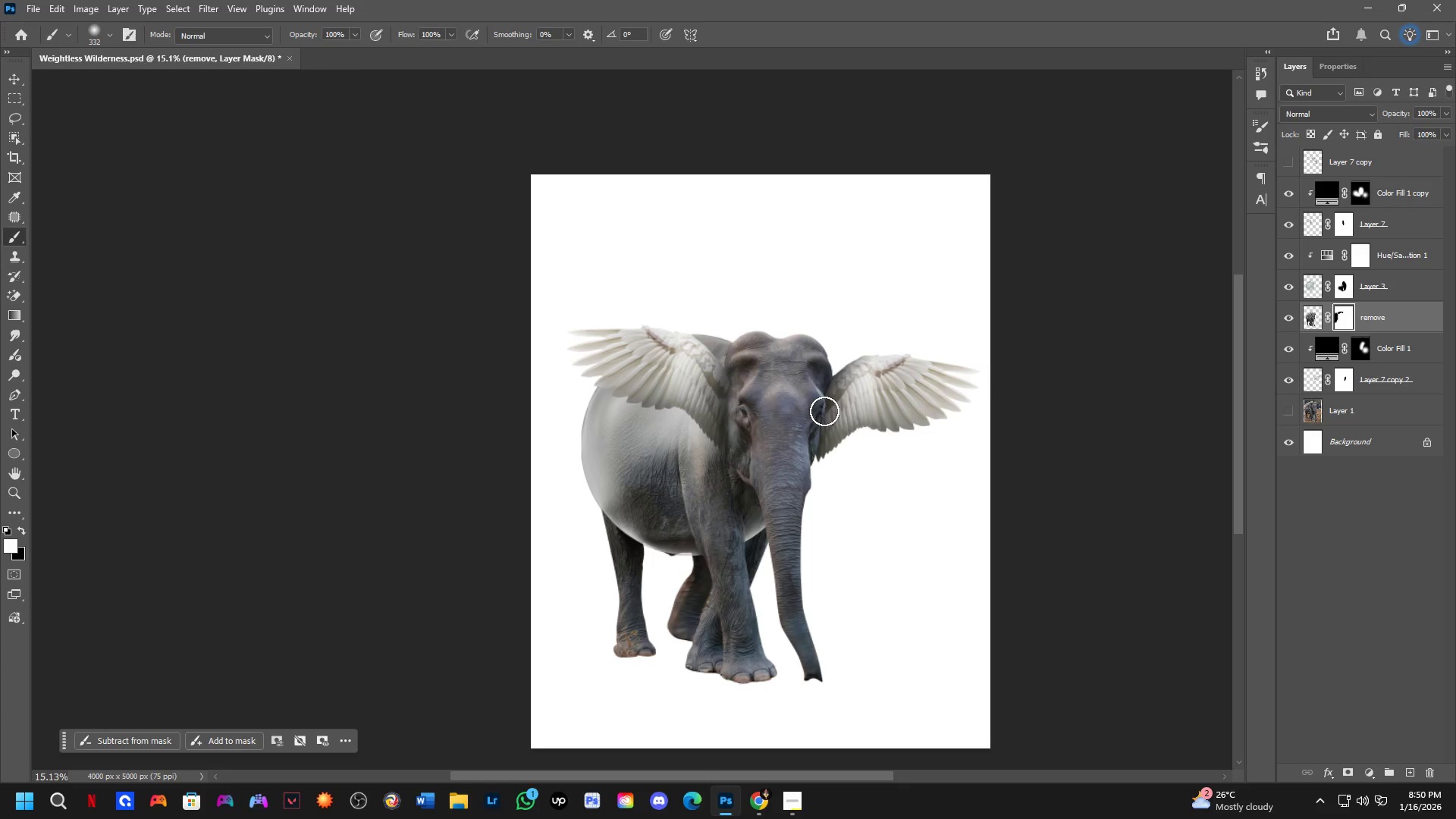 
wait(17.8)
 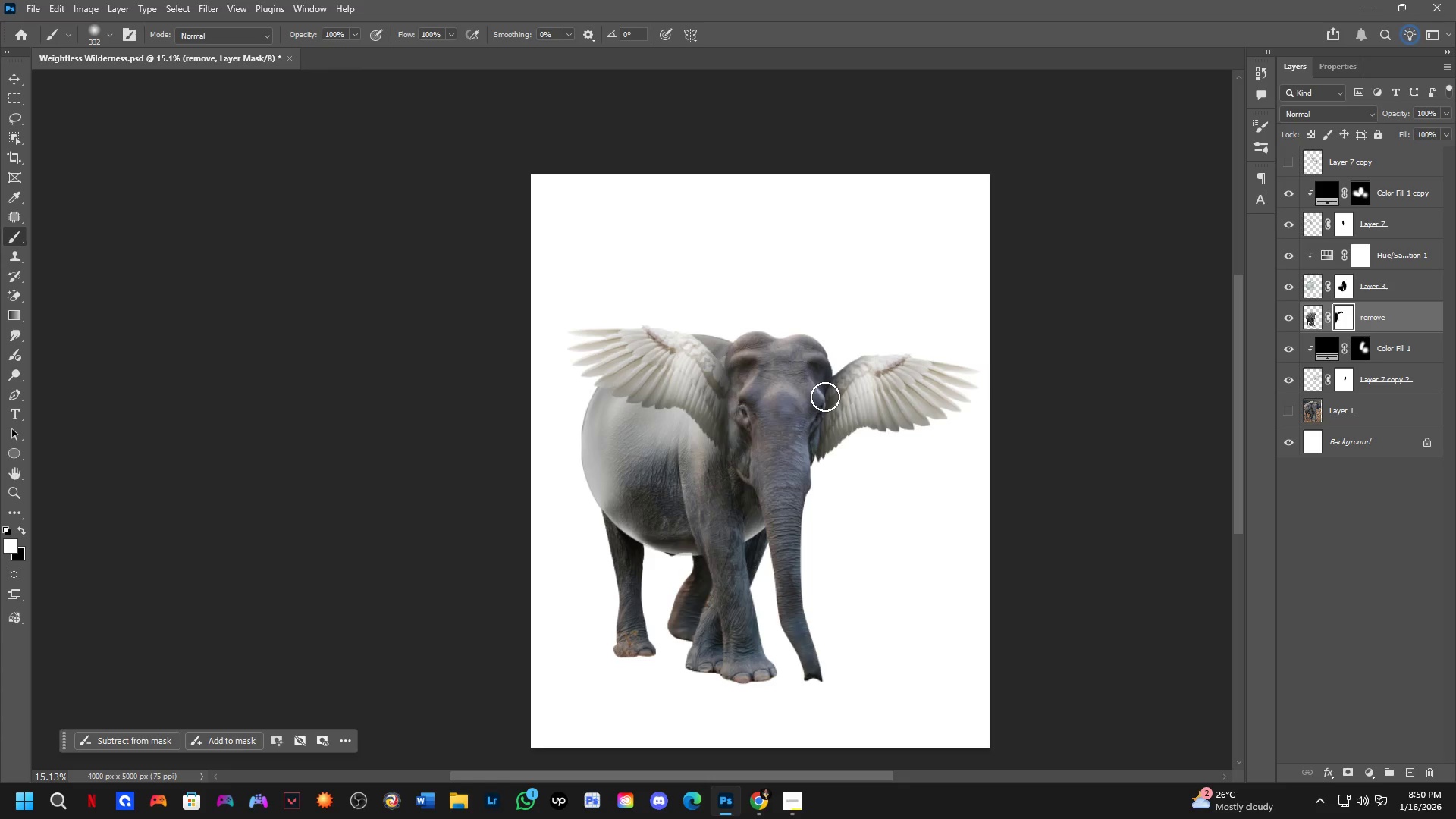 
hold_key(key=ShiftLeft, duration=0.41)
scroll: coordinate [827, 459], scroll_direction: up, amount: 6.0
 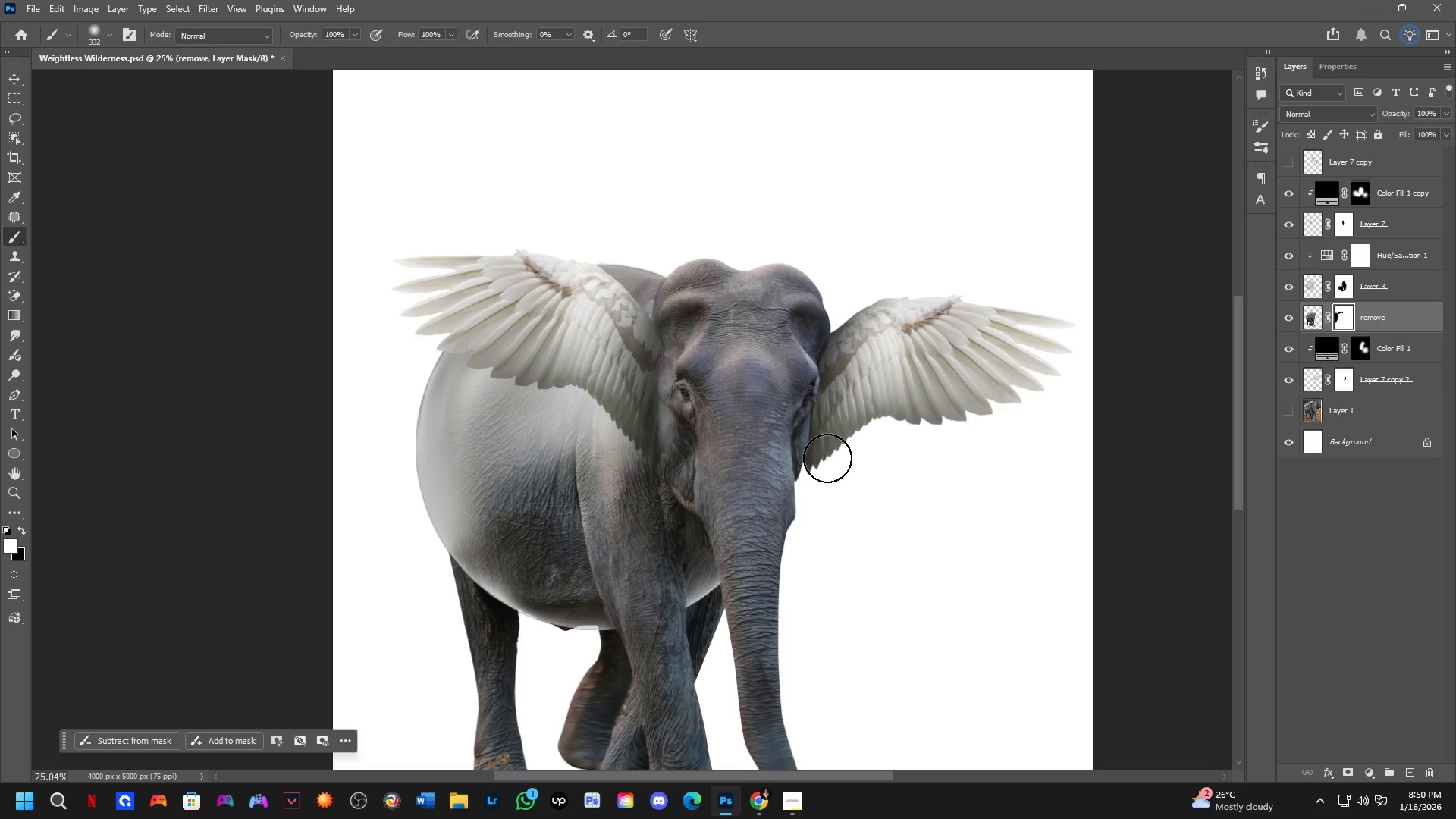 
wait(55.53)
 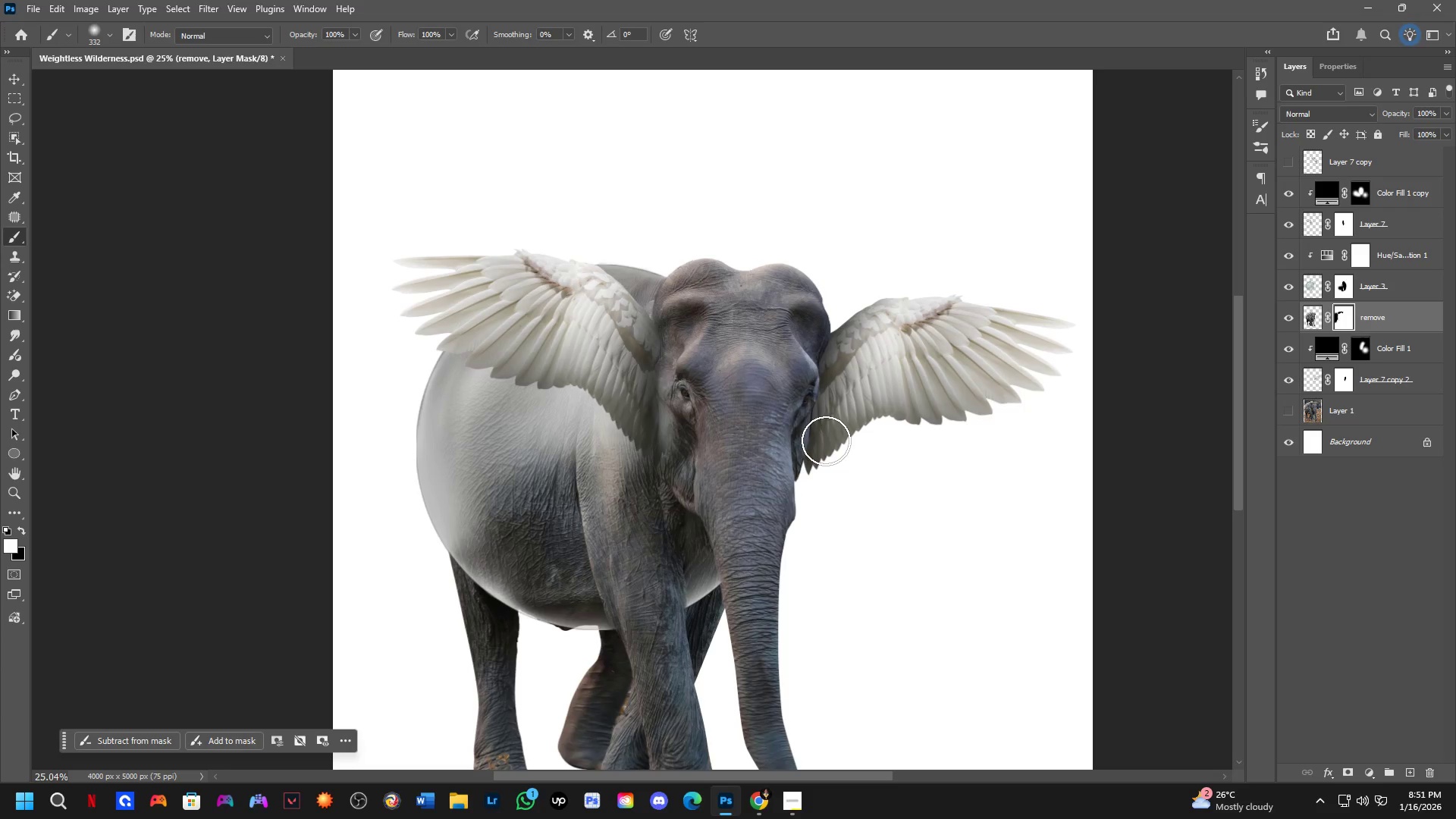 
key(Shift+ShiftLeft)
 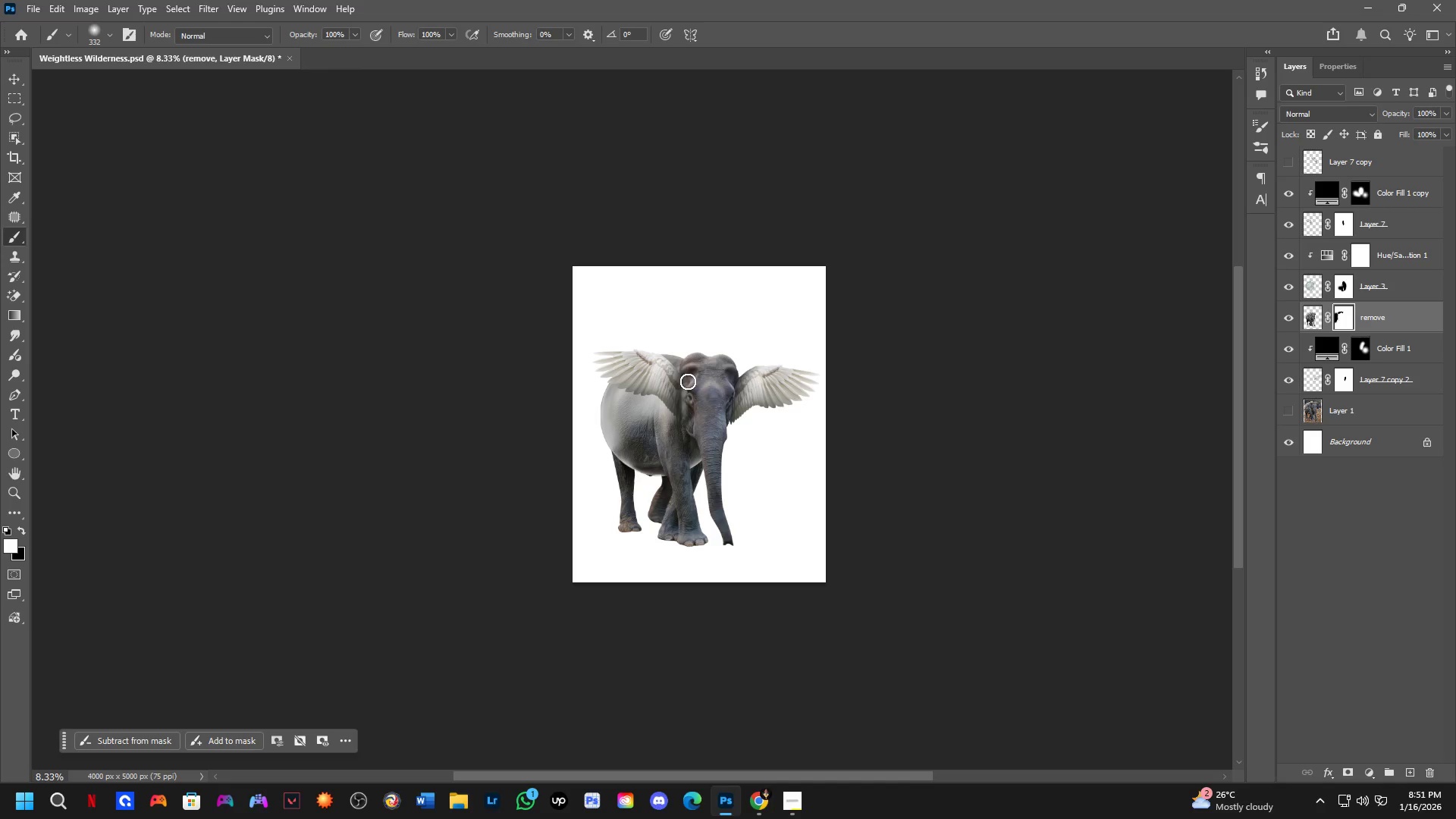 
hold_key(key=Space, duration=0.5)
 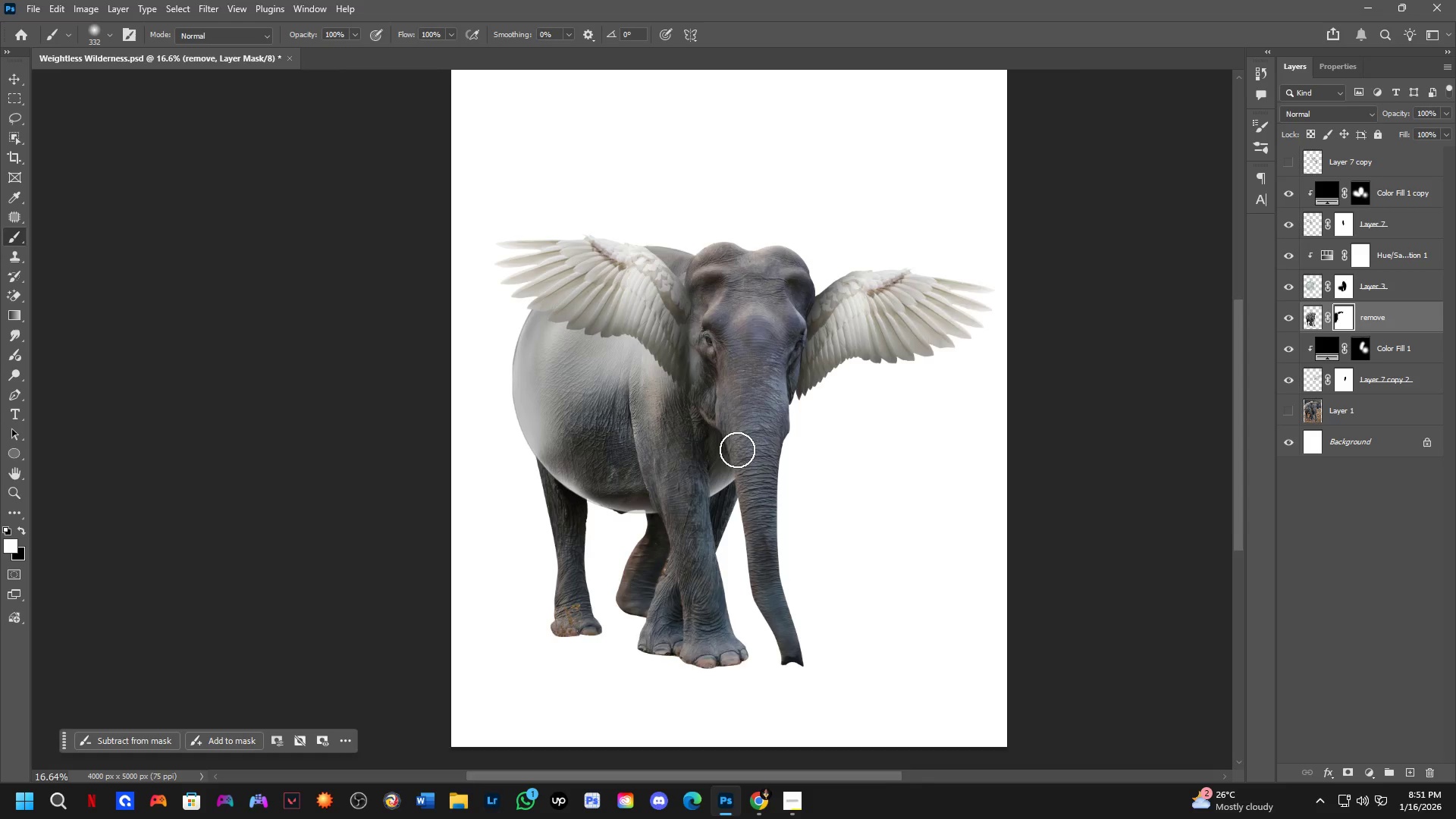 
scroll: coordinate [692, 399], scroll_direction: down, amount: 4.0
 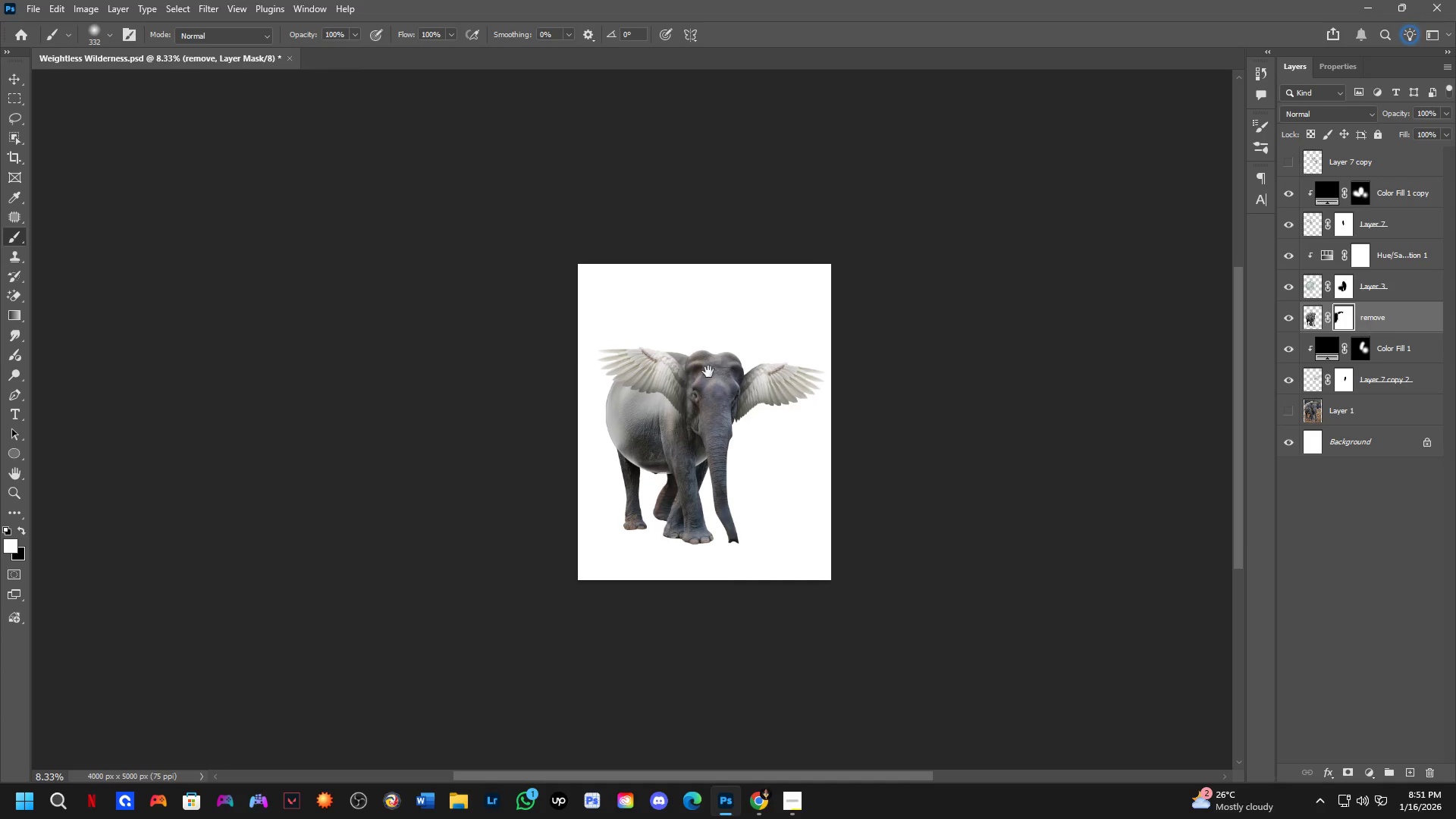 
left_click_drag(start_coordinate=[688, 381], to_coordinate=[720, 366])
 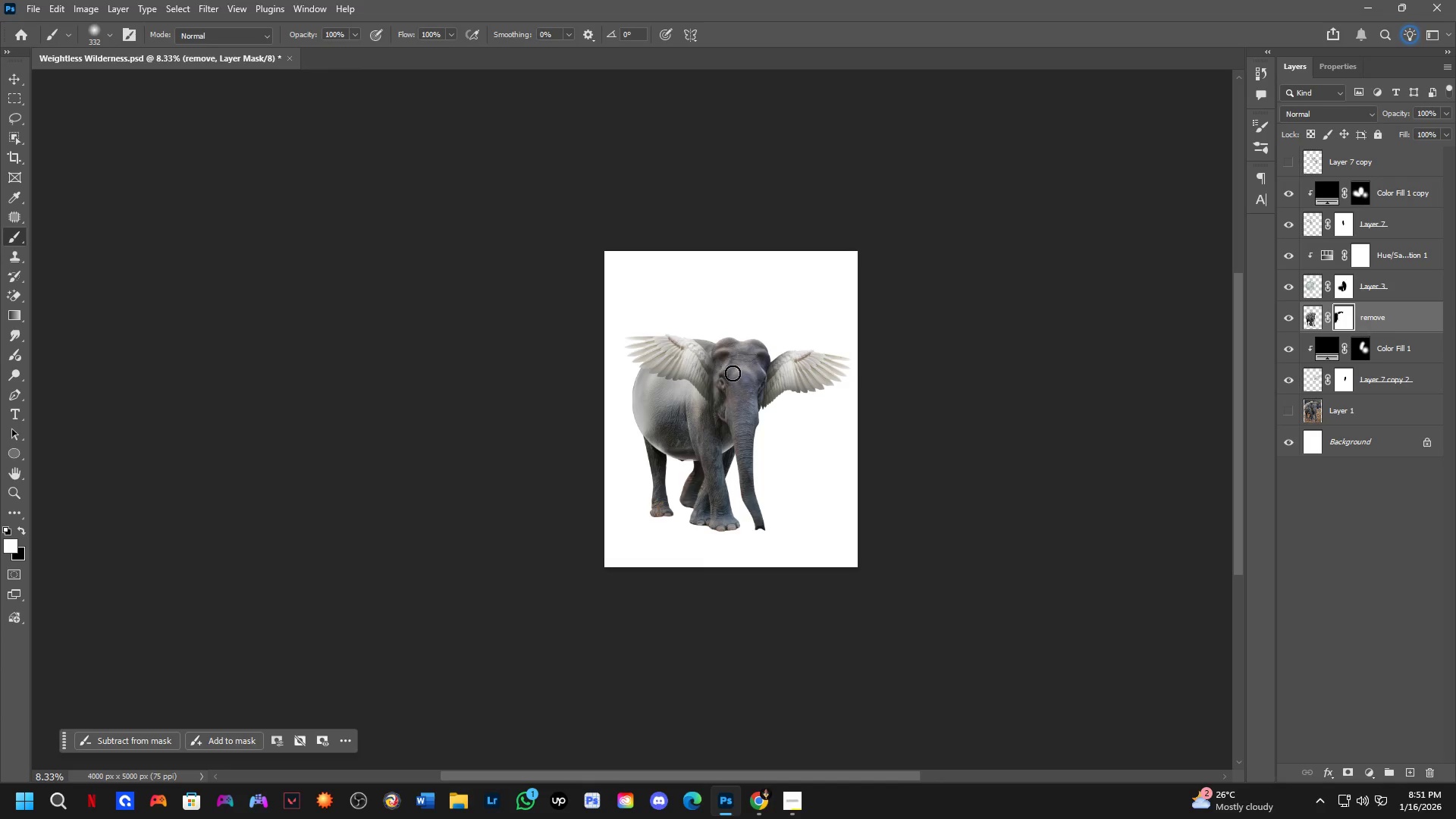 
key(Shift+ShiftLeft)
 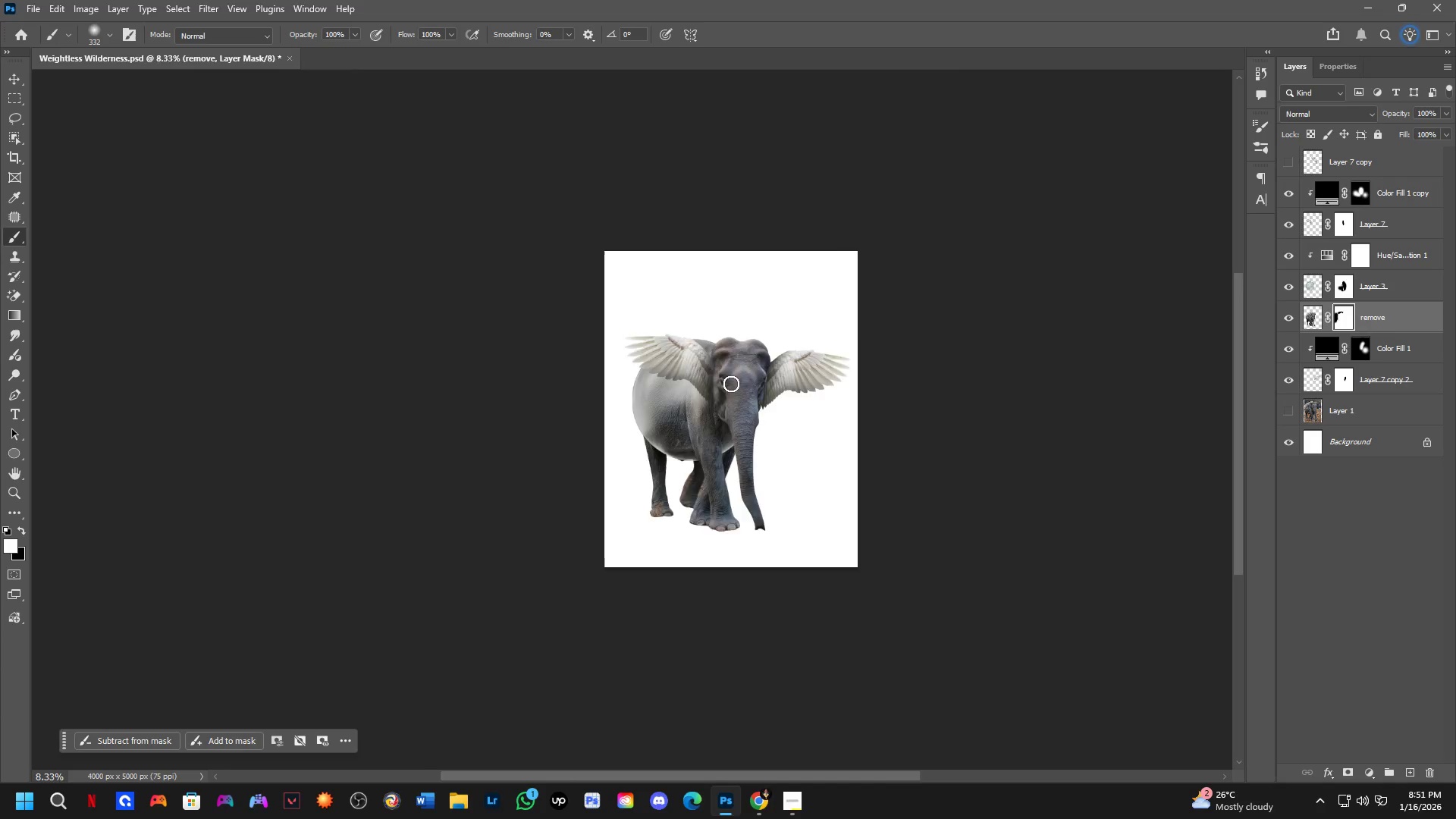 
hold_key(key=Space, duration=0.64)
 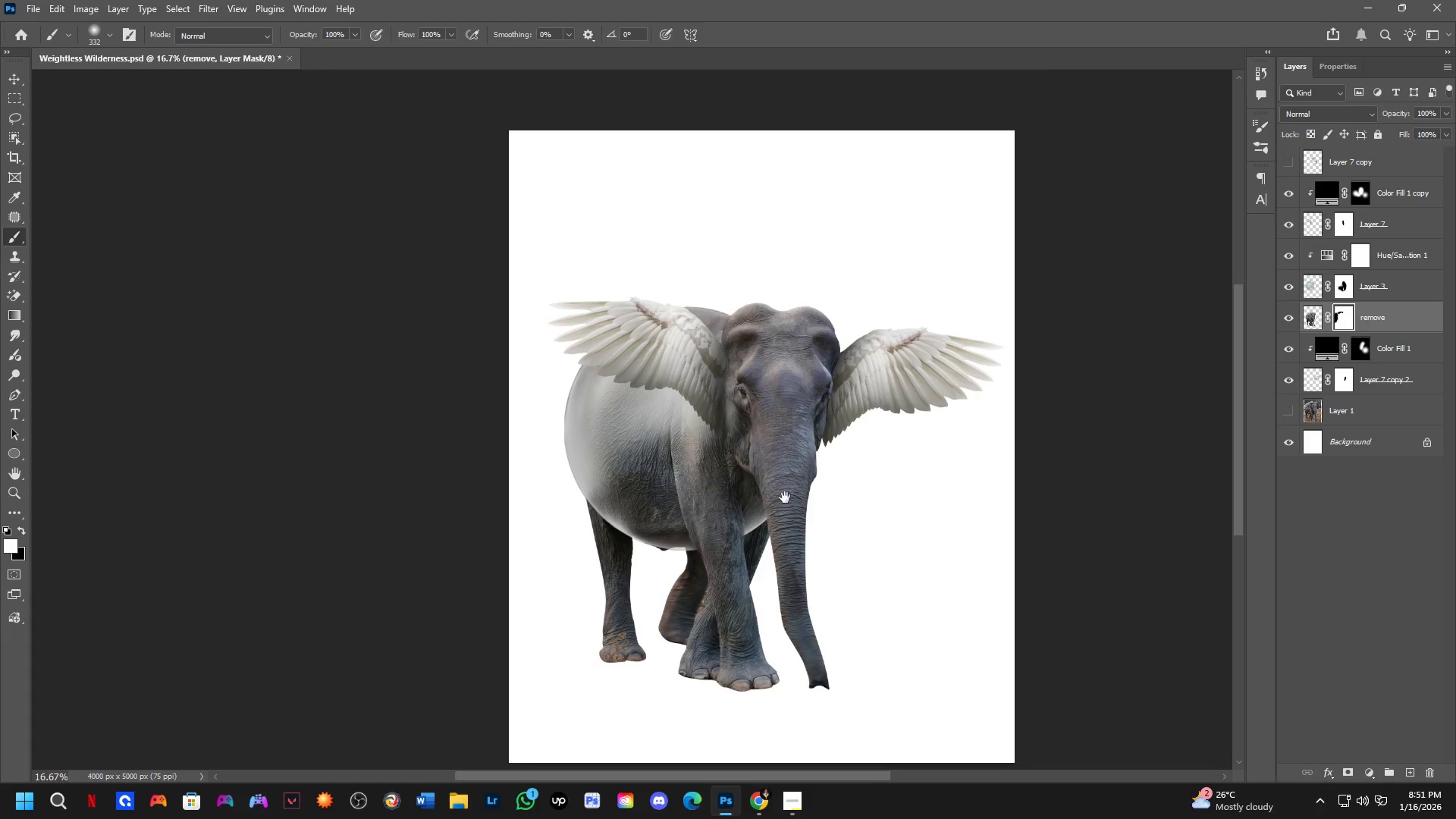 
scroll: coordinate [755, 497], scroll_direction: up, amount: 10.0
 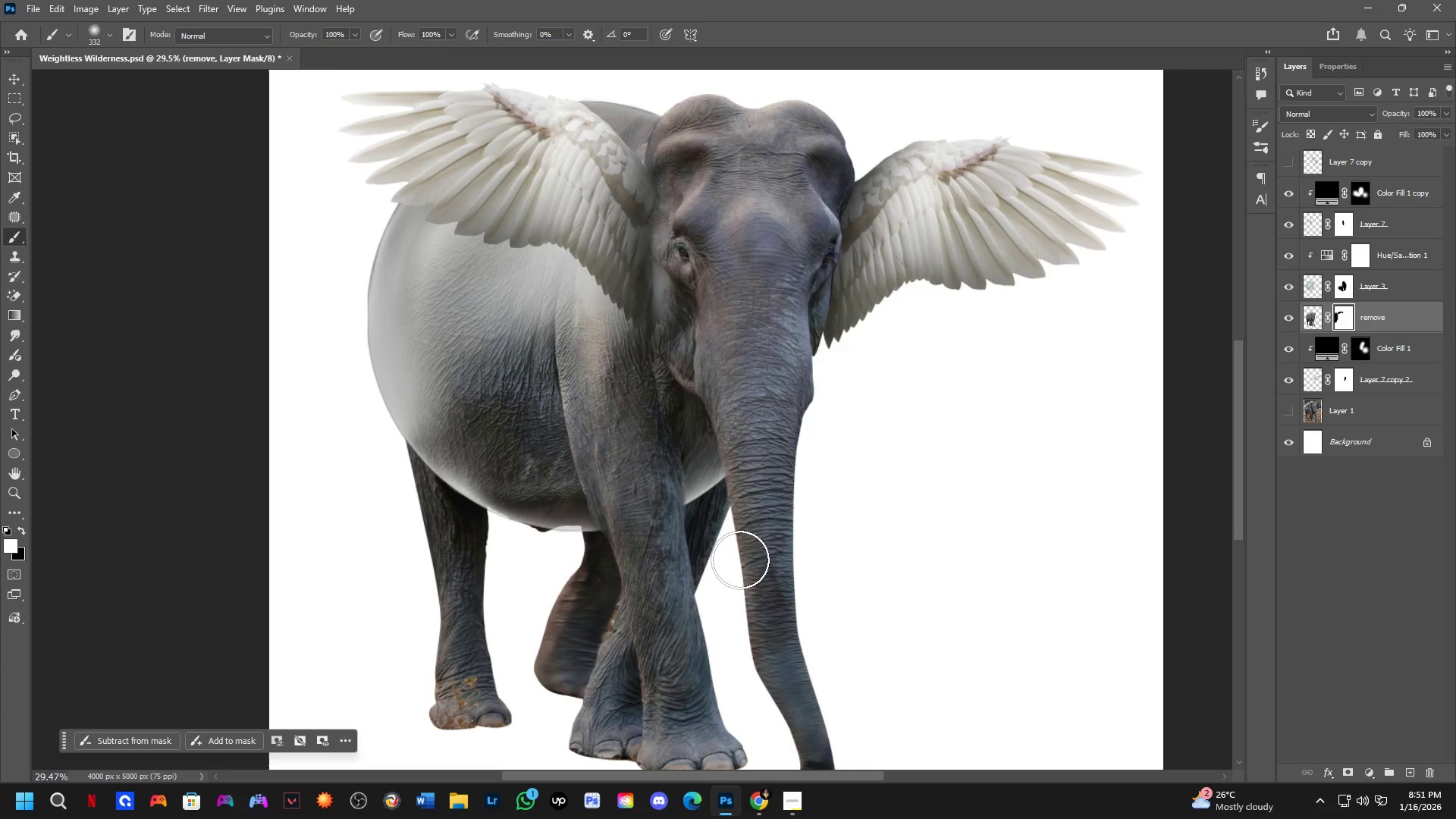 
left_click_drag(start_coordinate=[726, 560], to_coordinate=[767, 567])
 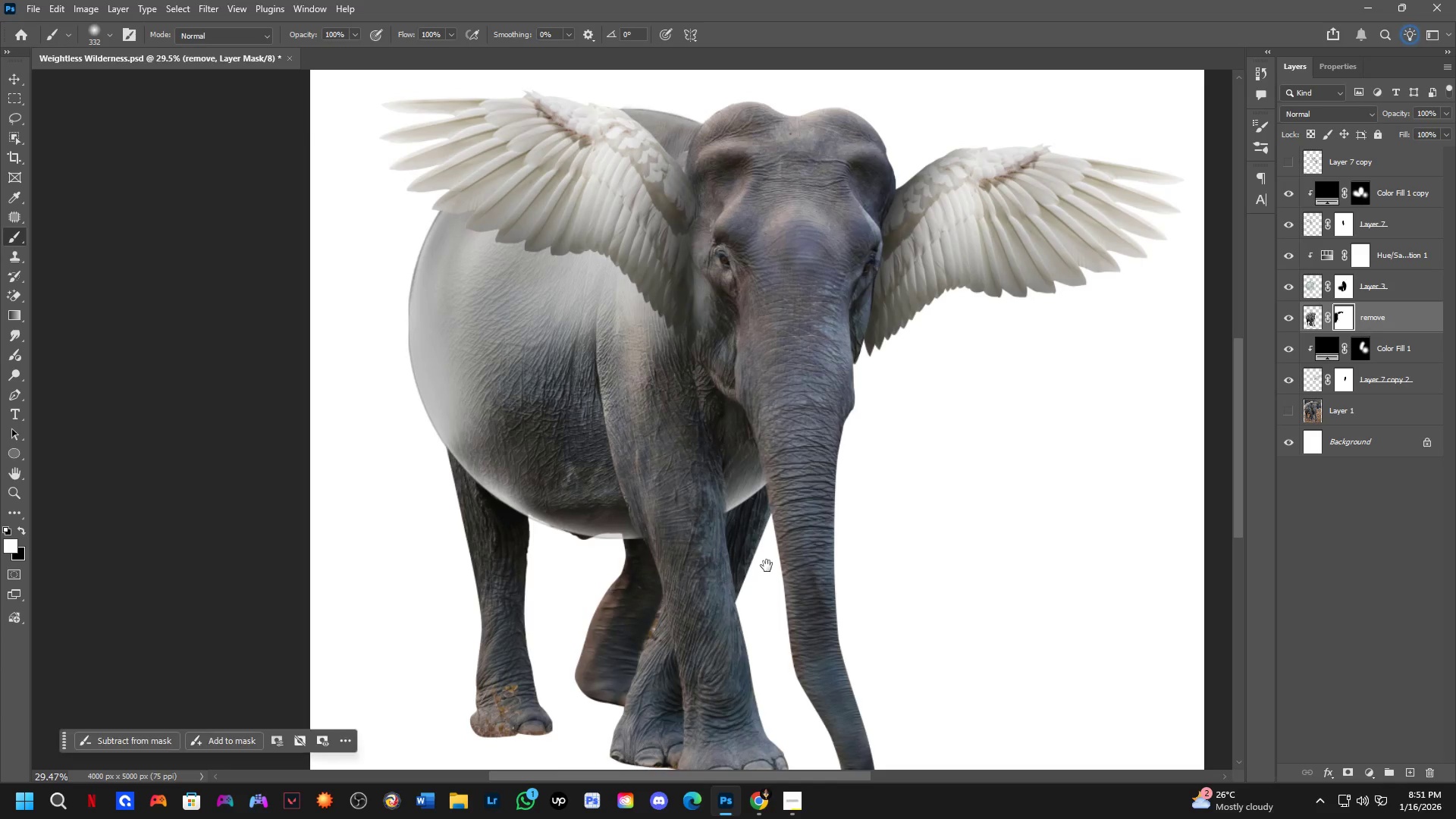 
key(Shift+ShiftLeft)
 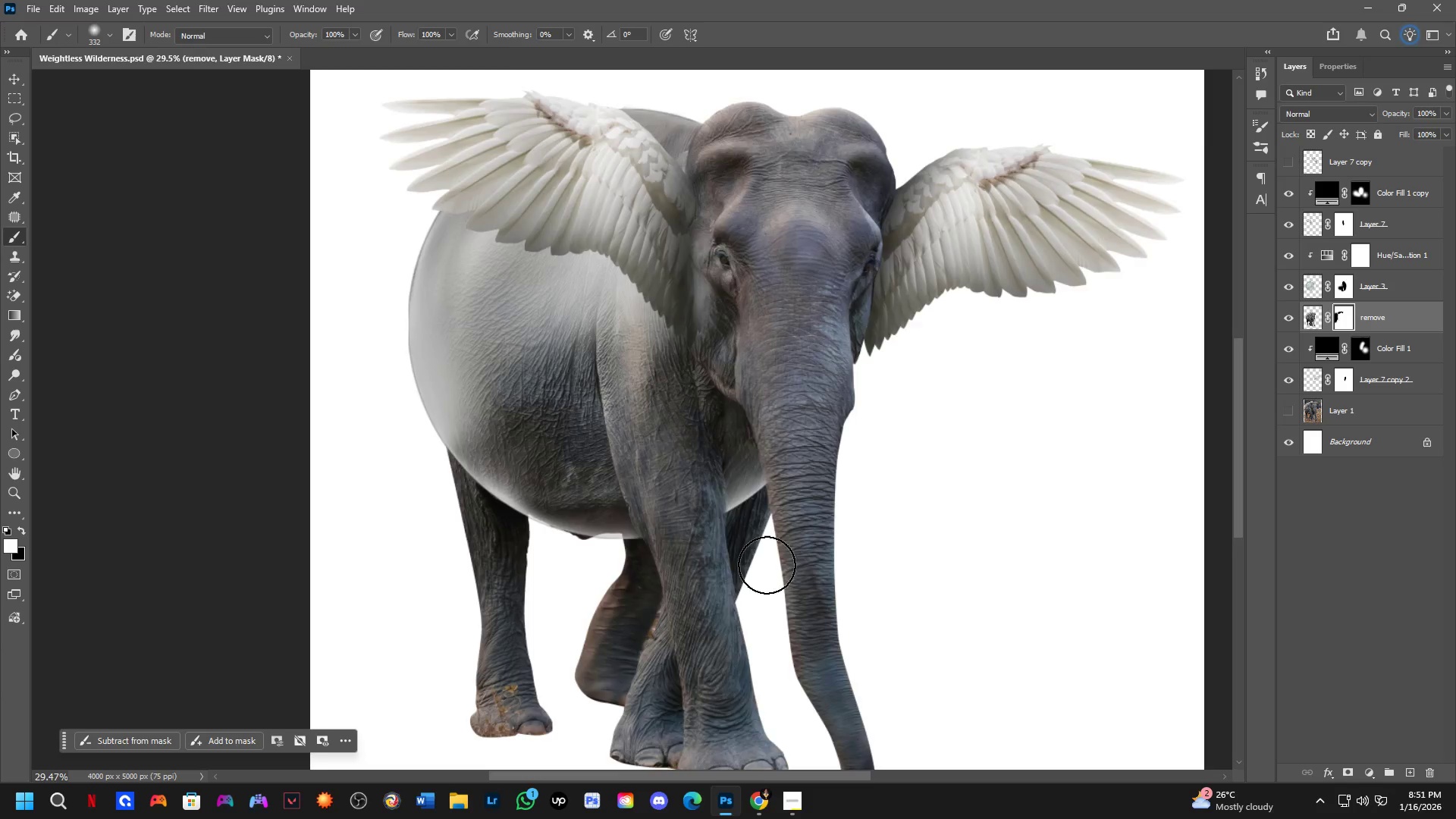 
hold_key(key=Space, duration=0.41)
 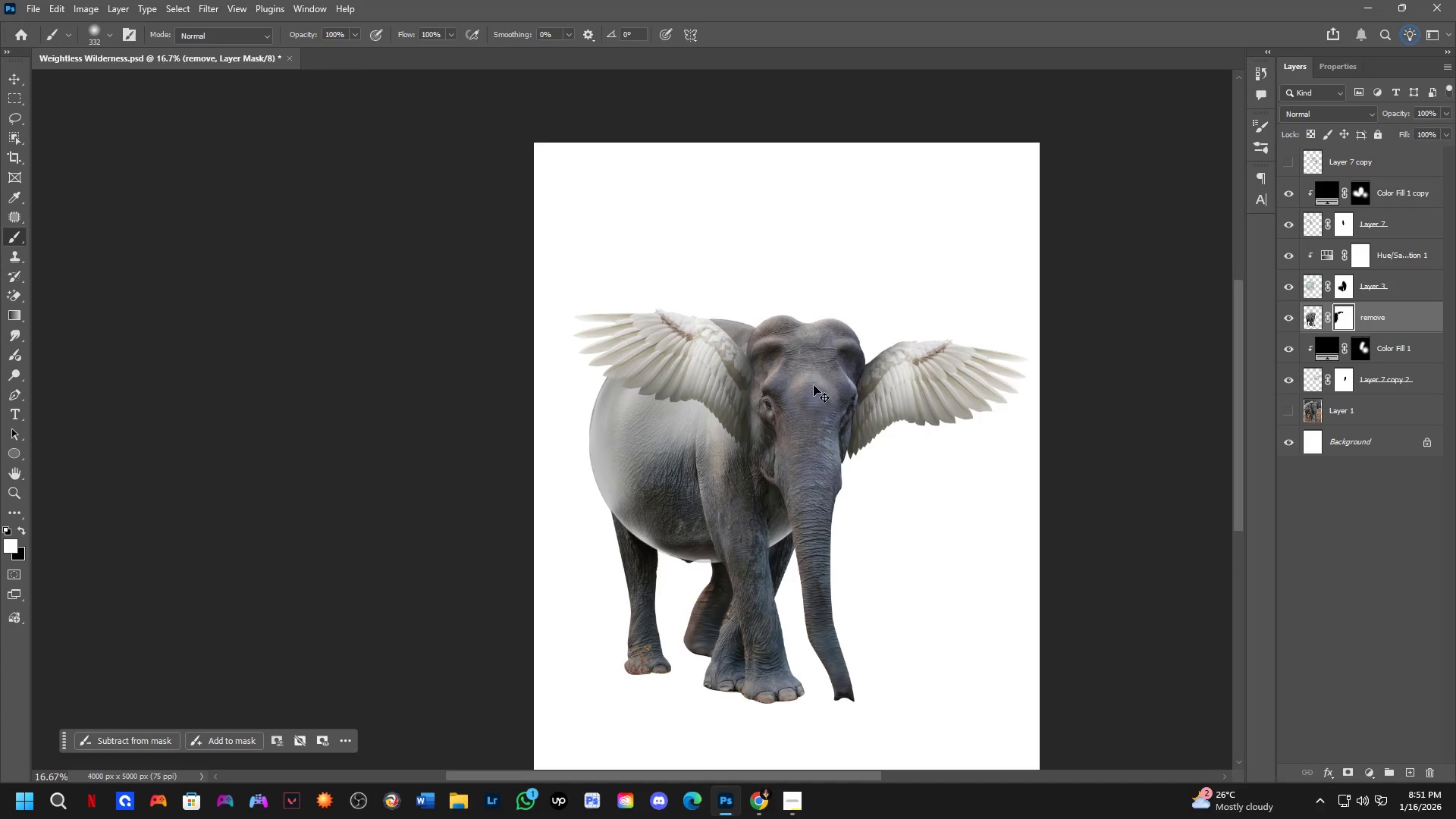 
left_click_drag(start_coordinate=[785, 497], to_coordinate=[810, 510])
 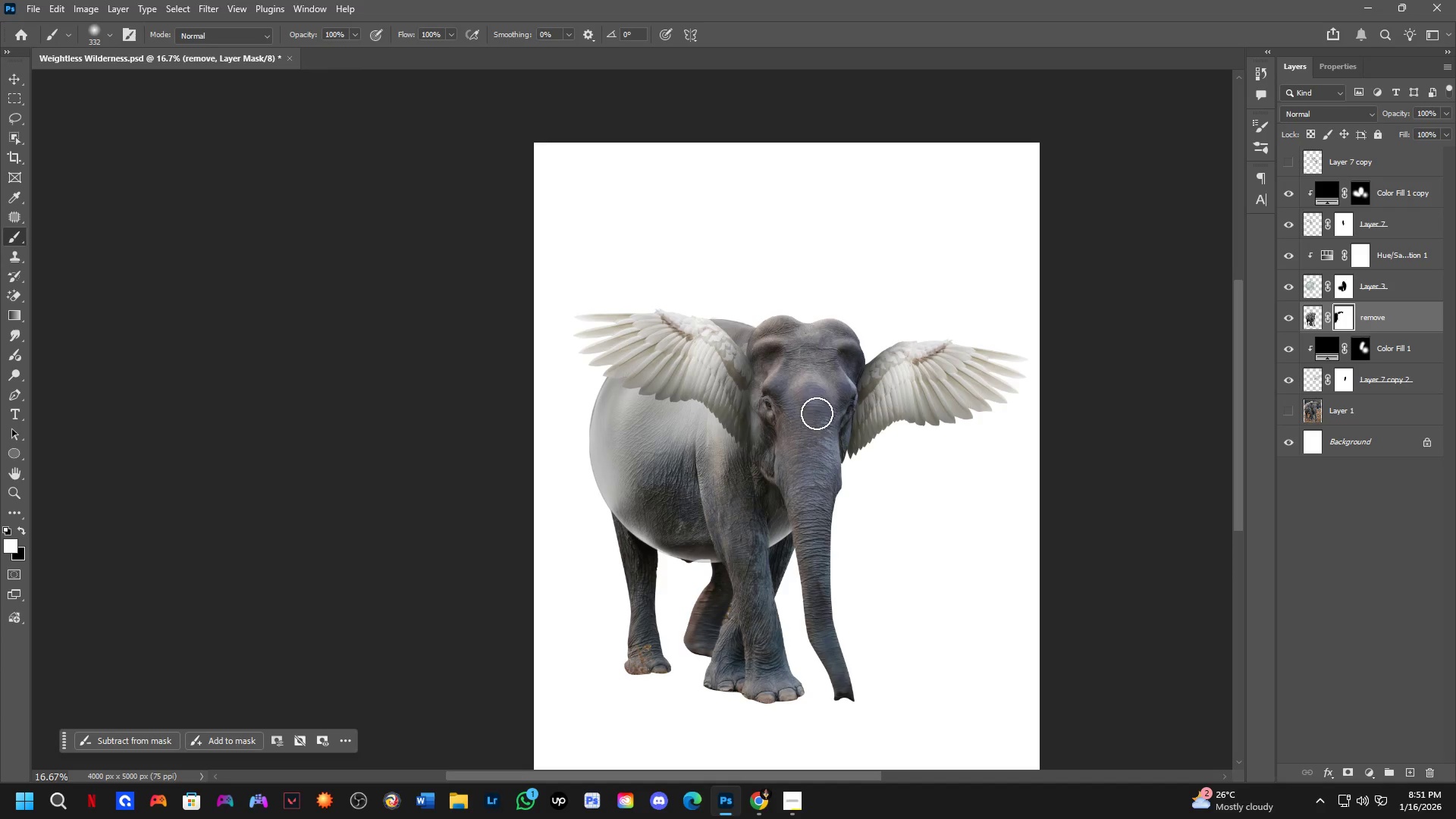 
scroll: coordinate [767, 565], scroll_direction: down, amount: 2.0
 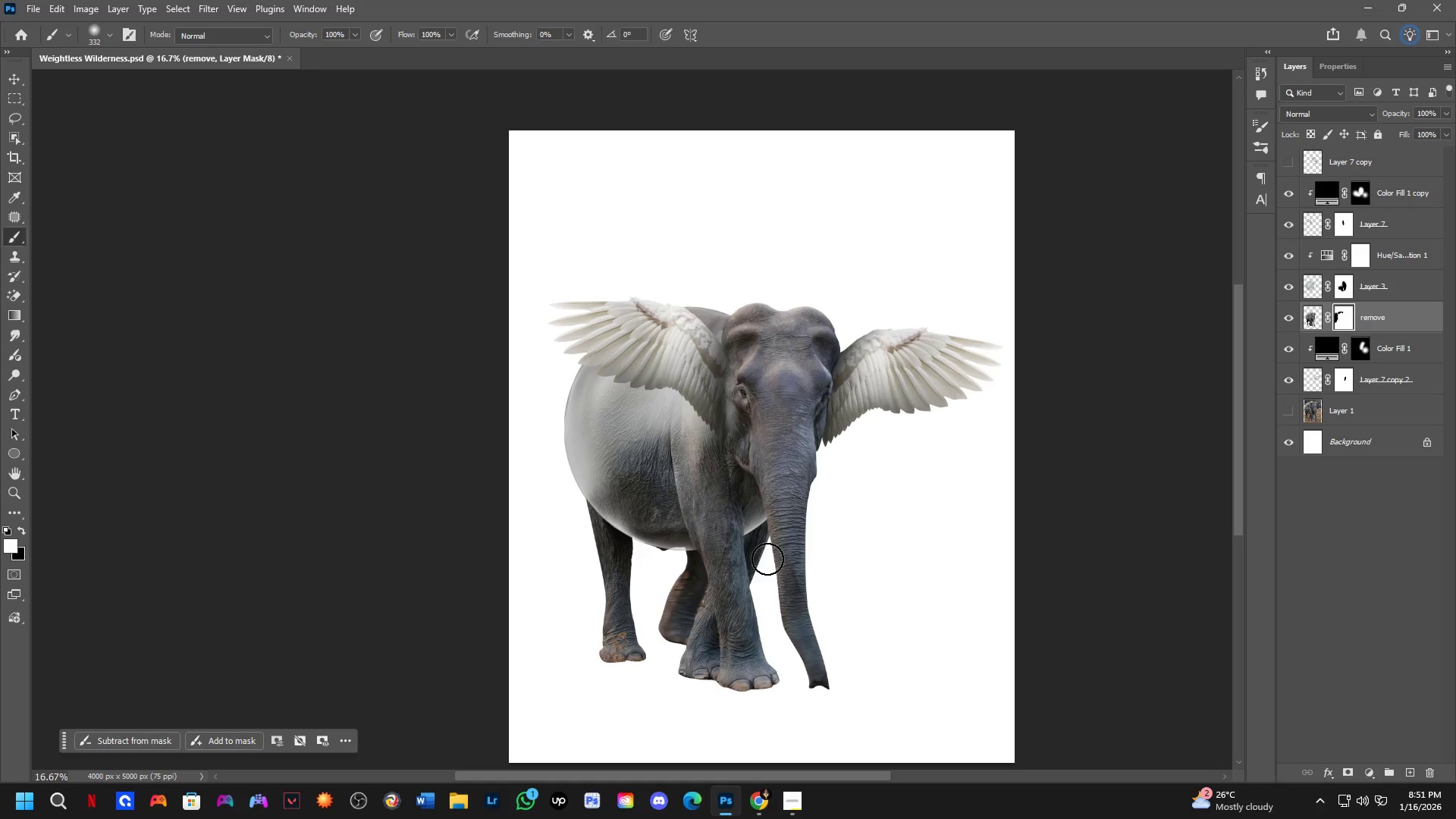 
hold_key(key=ControlLeft, duration=0.38)
left_click([814, 385])
 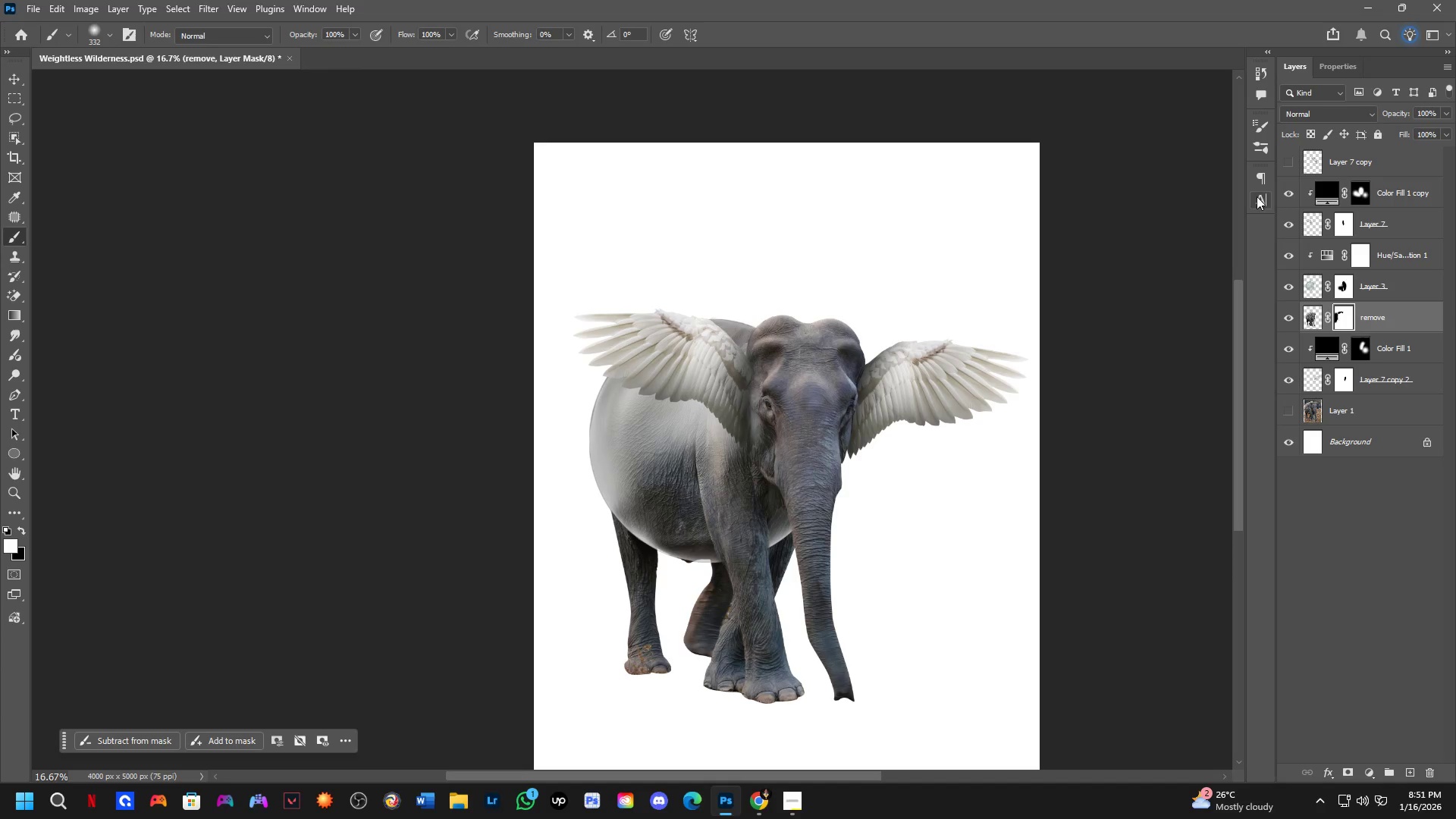 
double_click([1287, 196])
 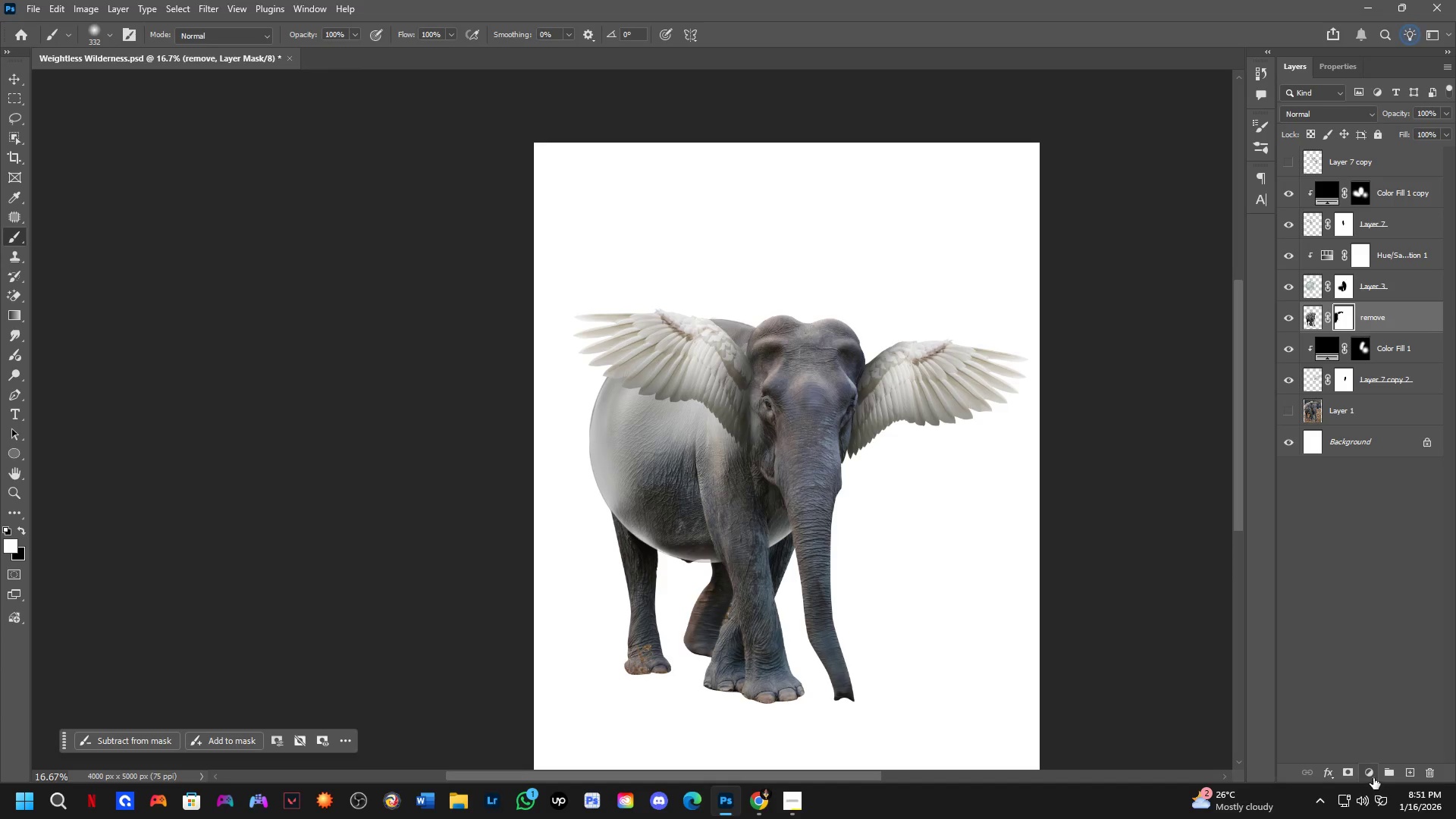 
wait(5.11)
 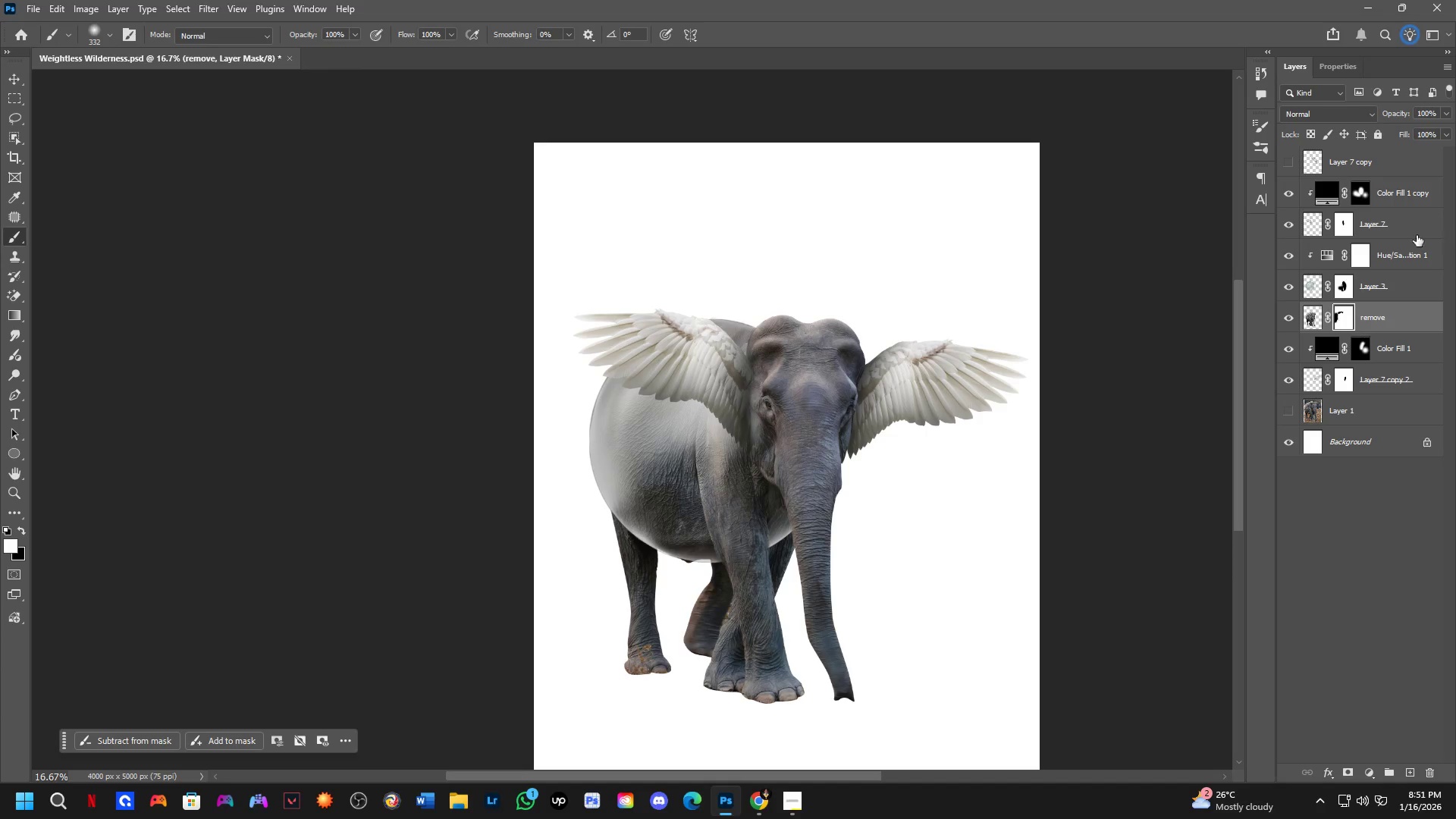 
left_click([1373, 767])
 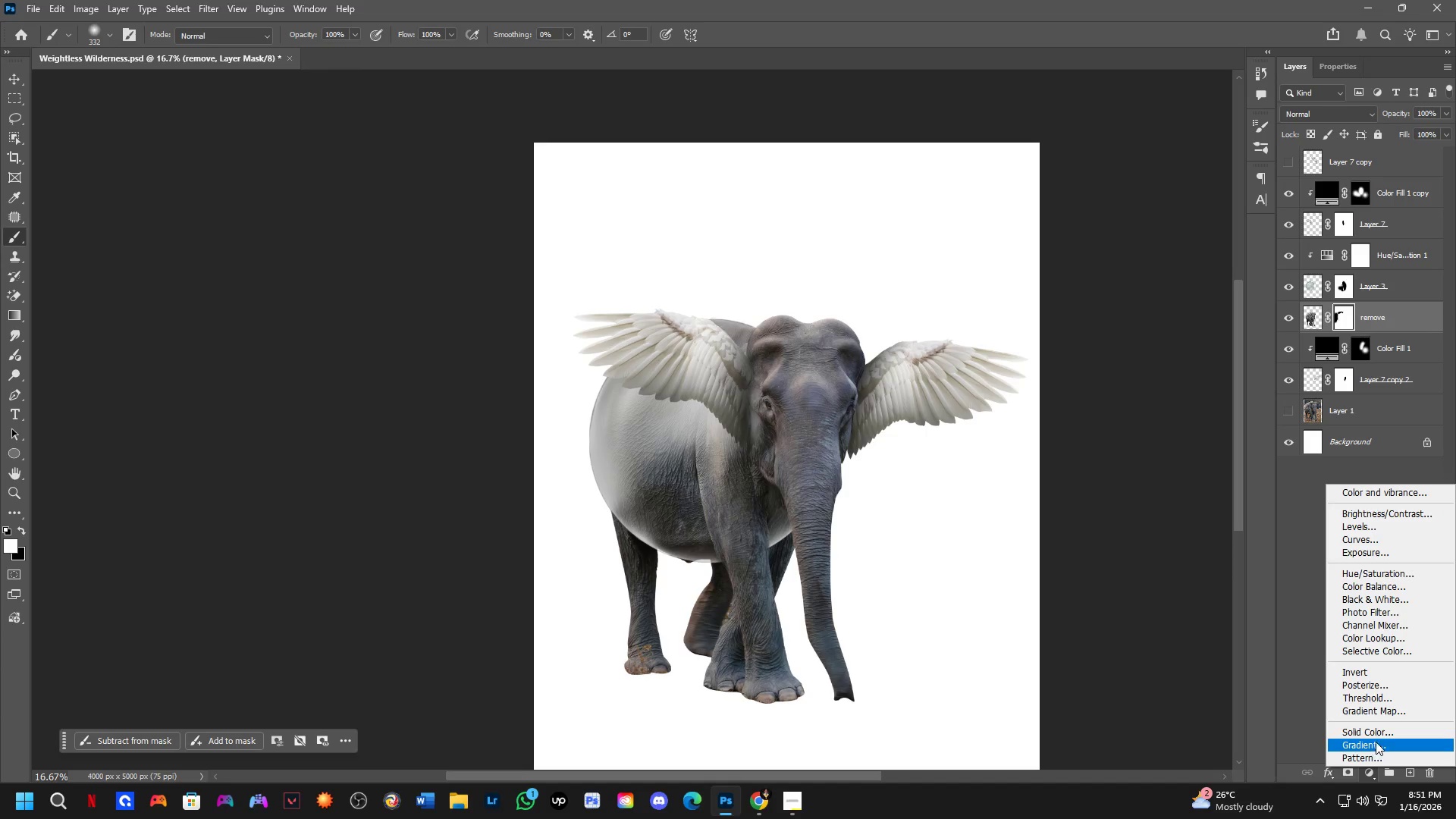 
left_click([1379, 735])
 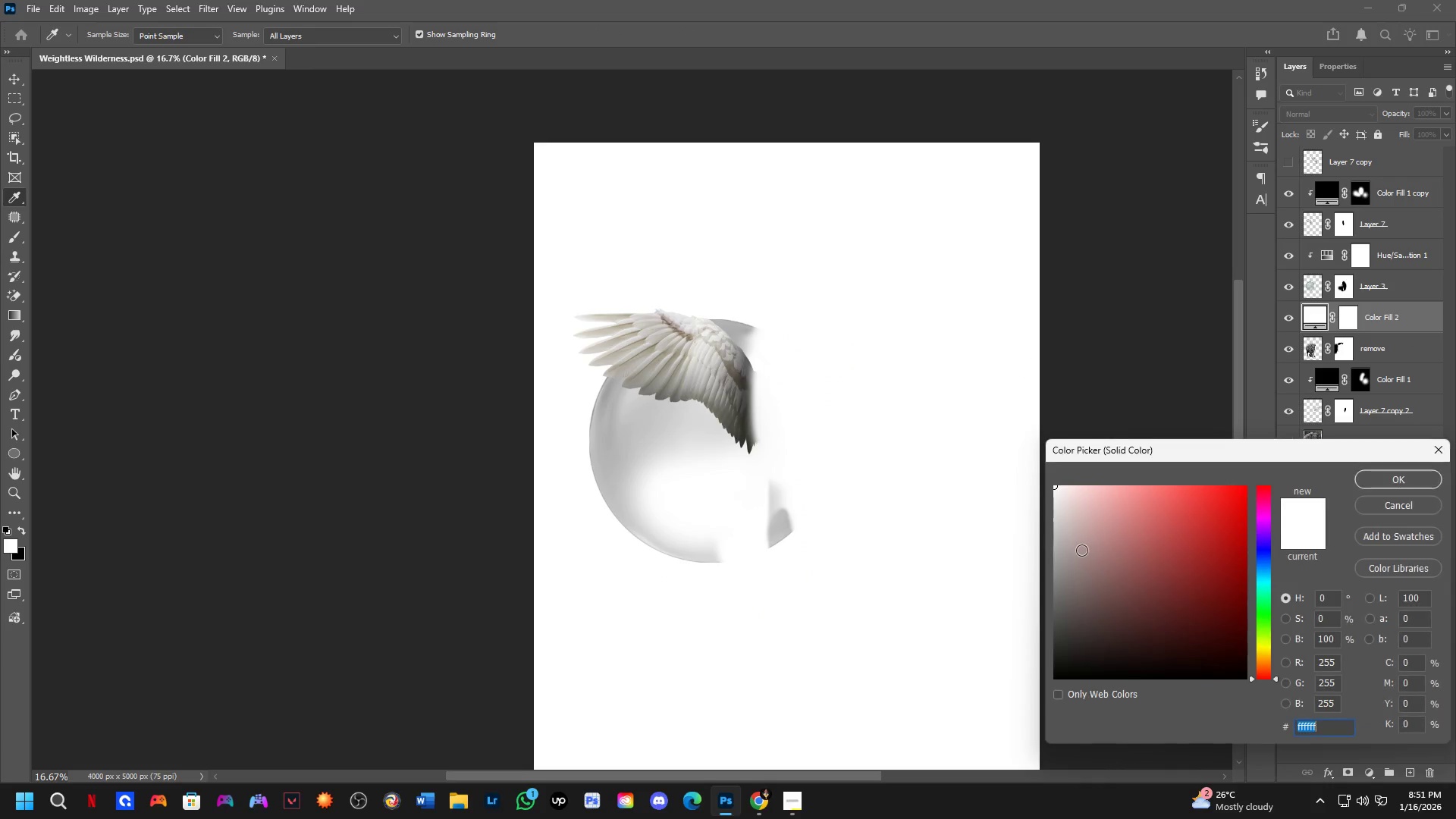 
left_click_drag(start_coordinate=[1131, 541], to_coordinate=[1001, 443])
 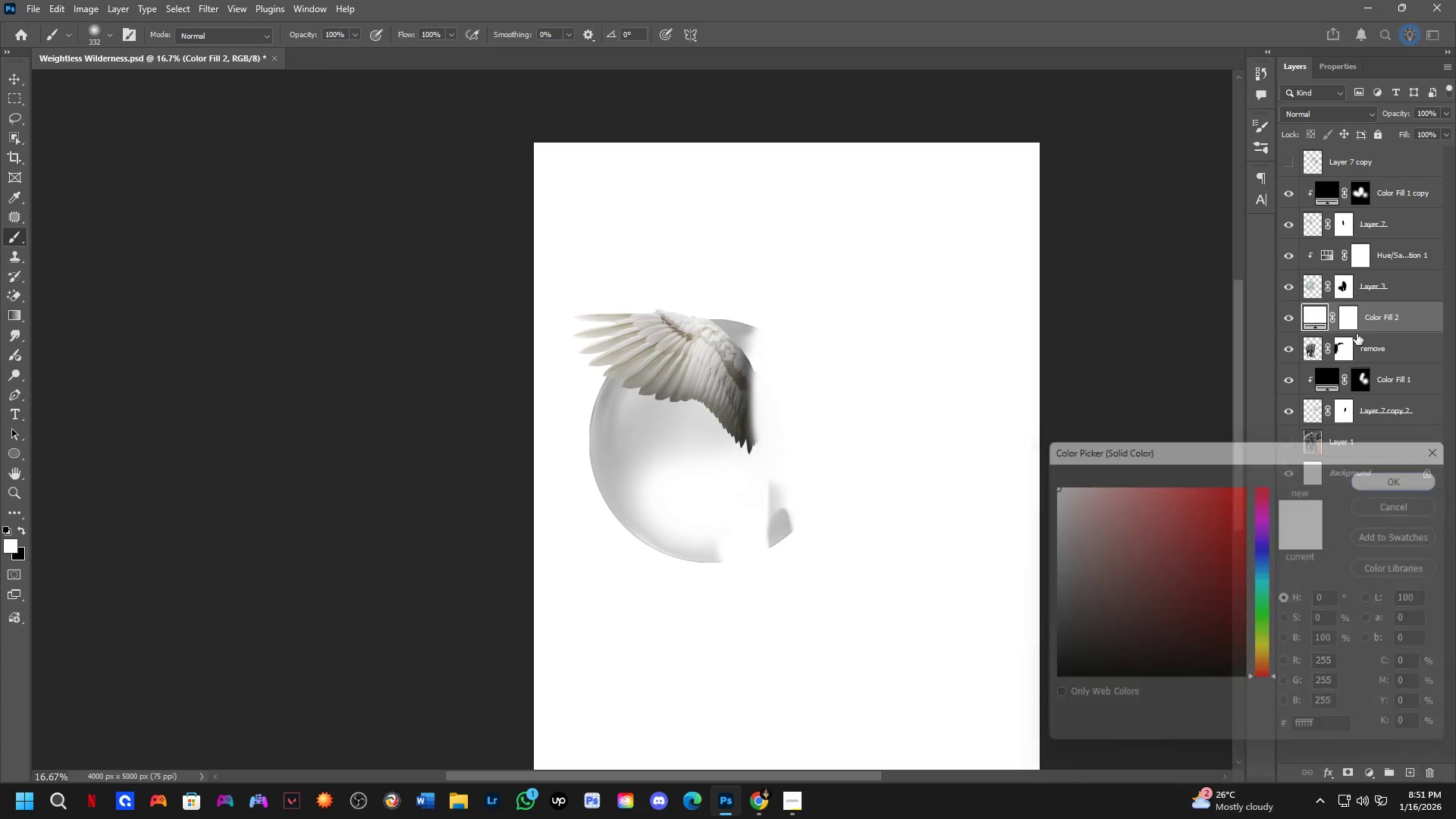 
left_click([1354, 320])
 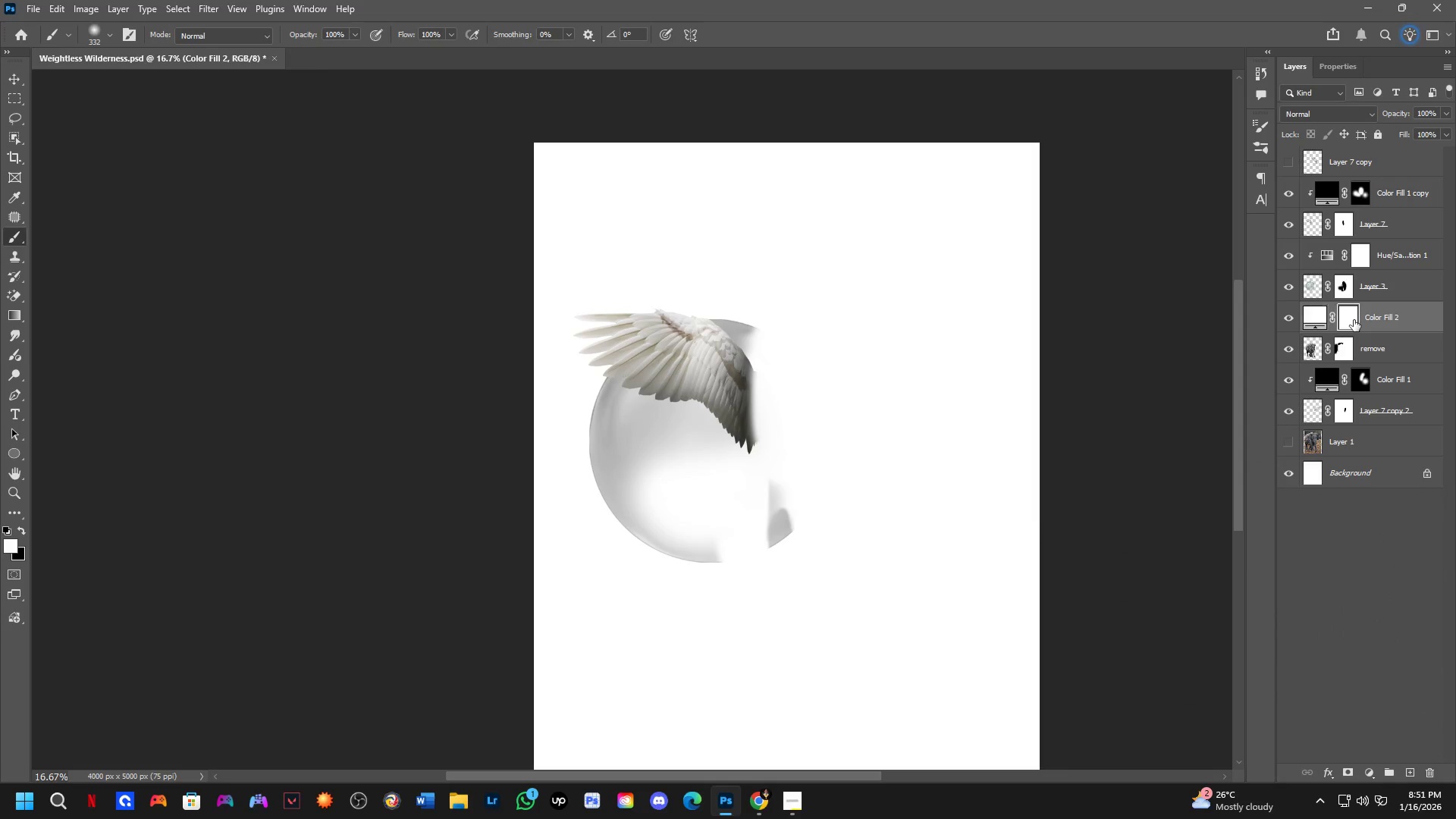 
key(Control+I)
 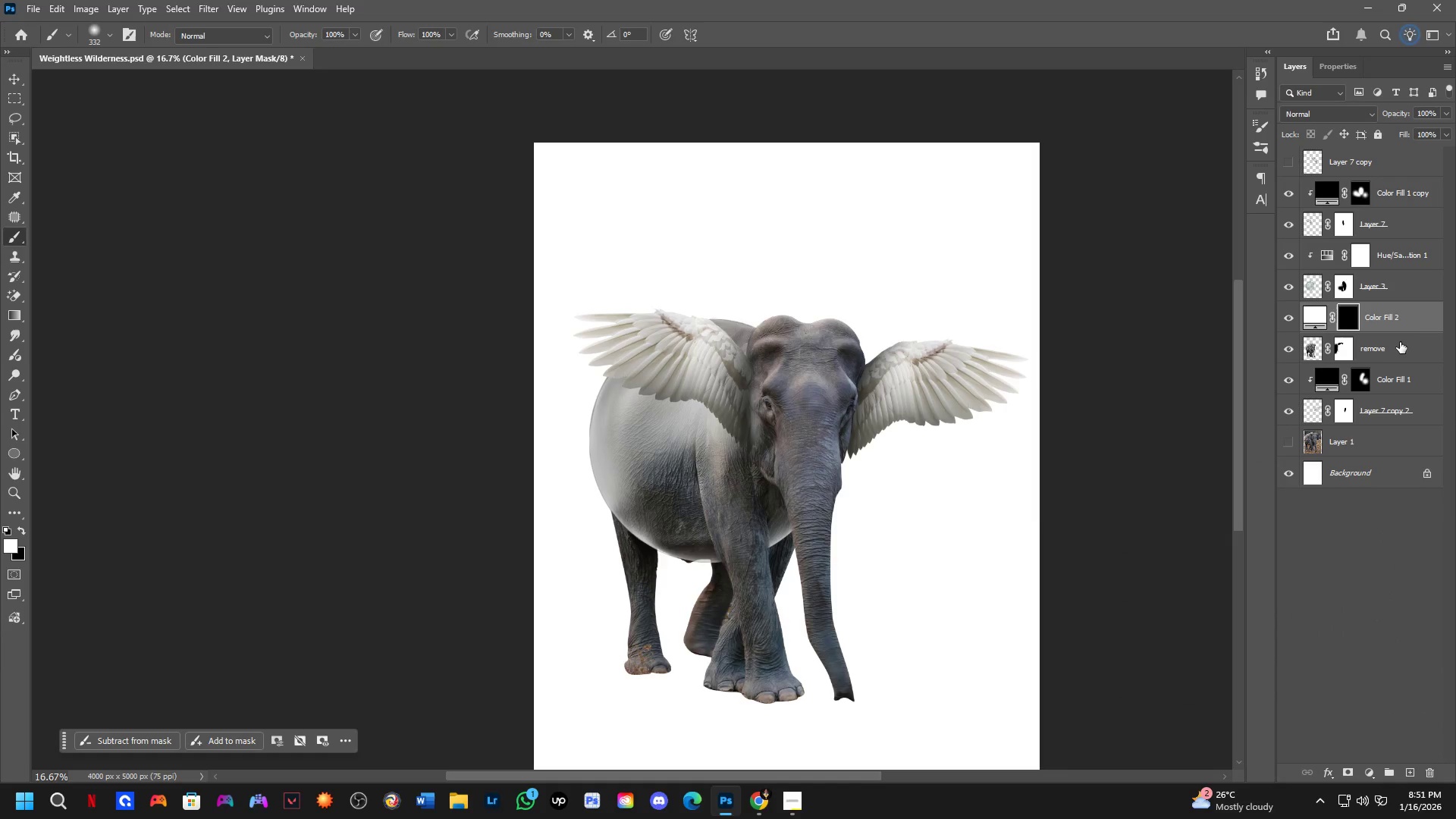 
hold_key(key=AltLeft, duration=0.58)
left_click([1398, 332])
 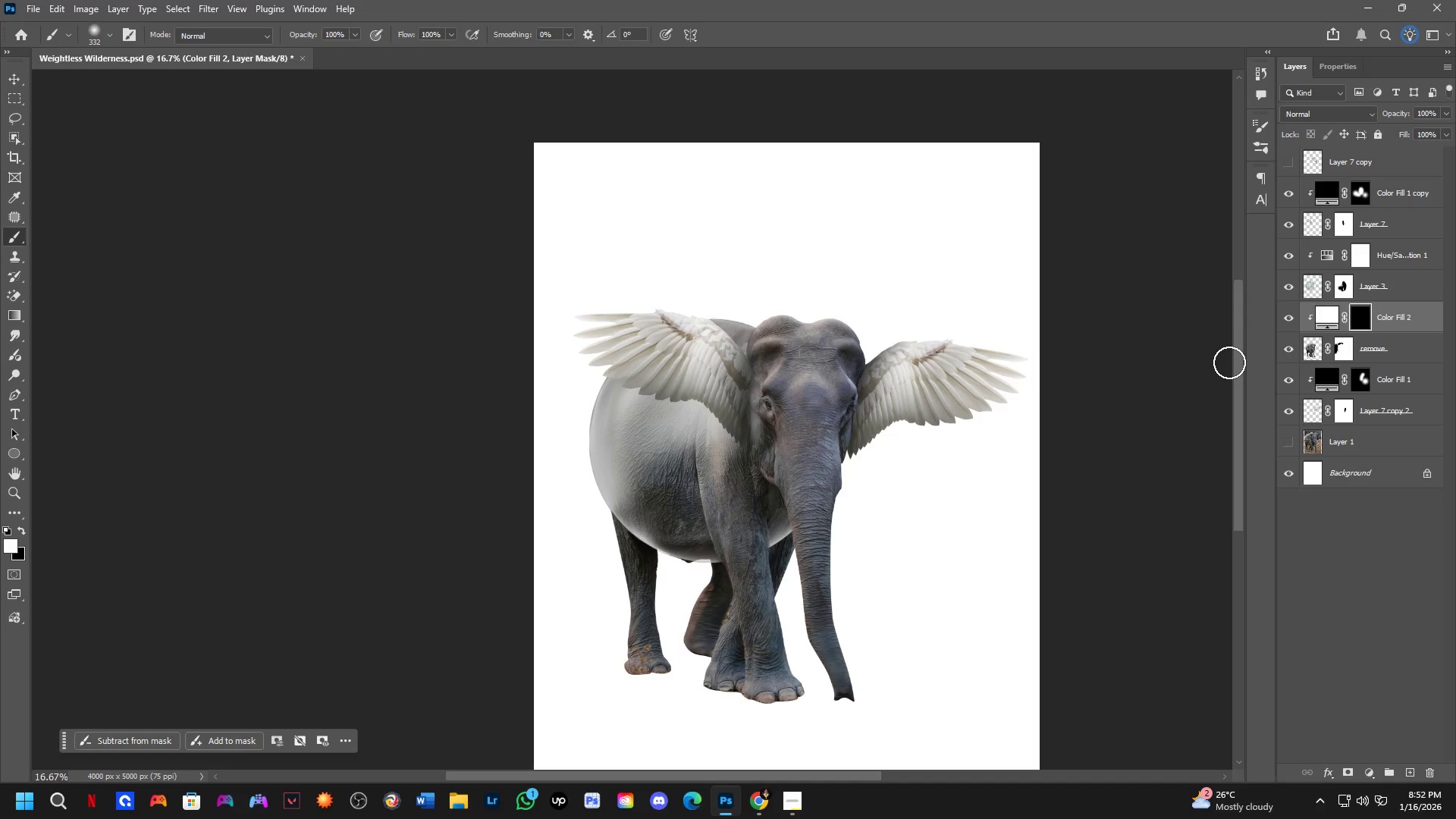 
wait(48.28)
 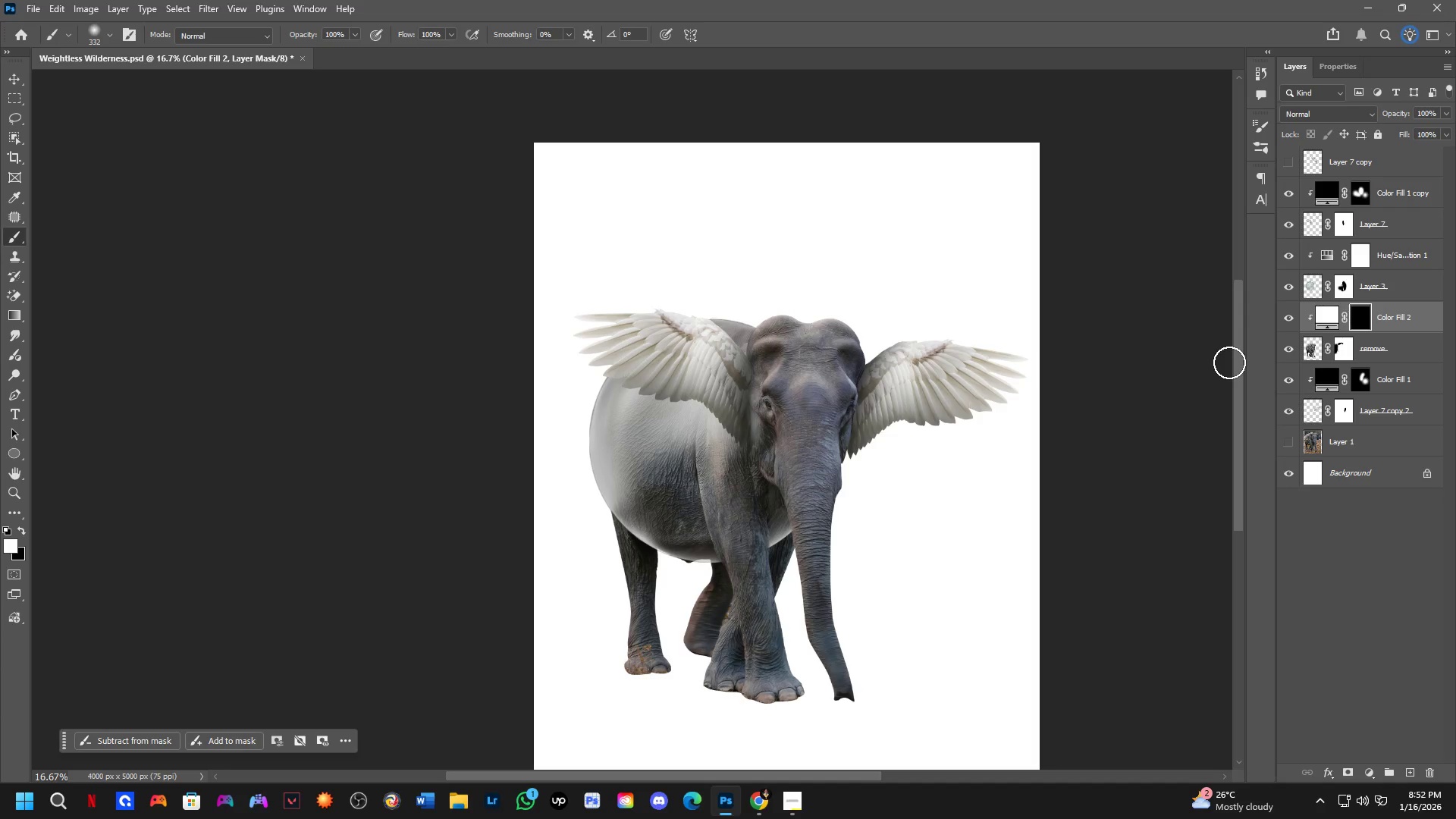 
key(Shift+ShiftLeft)
 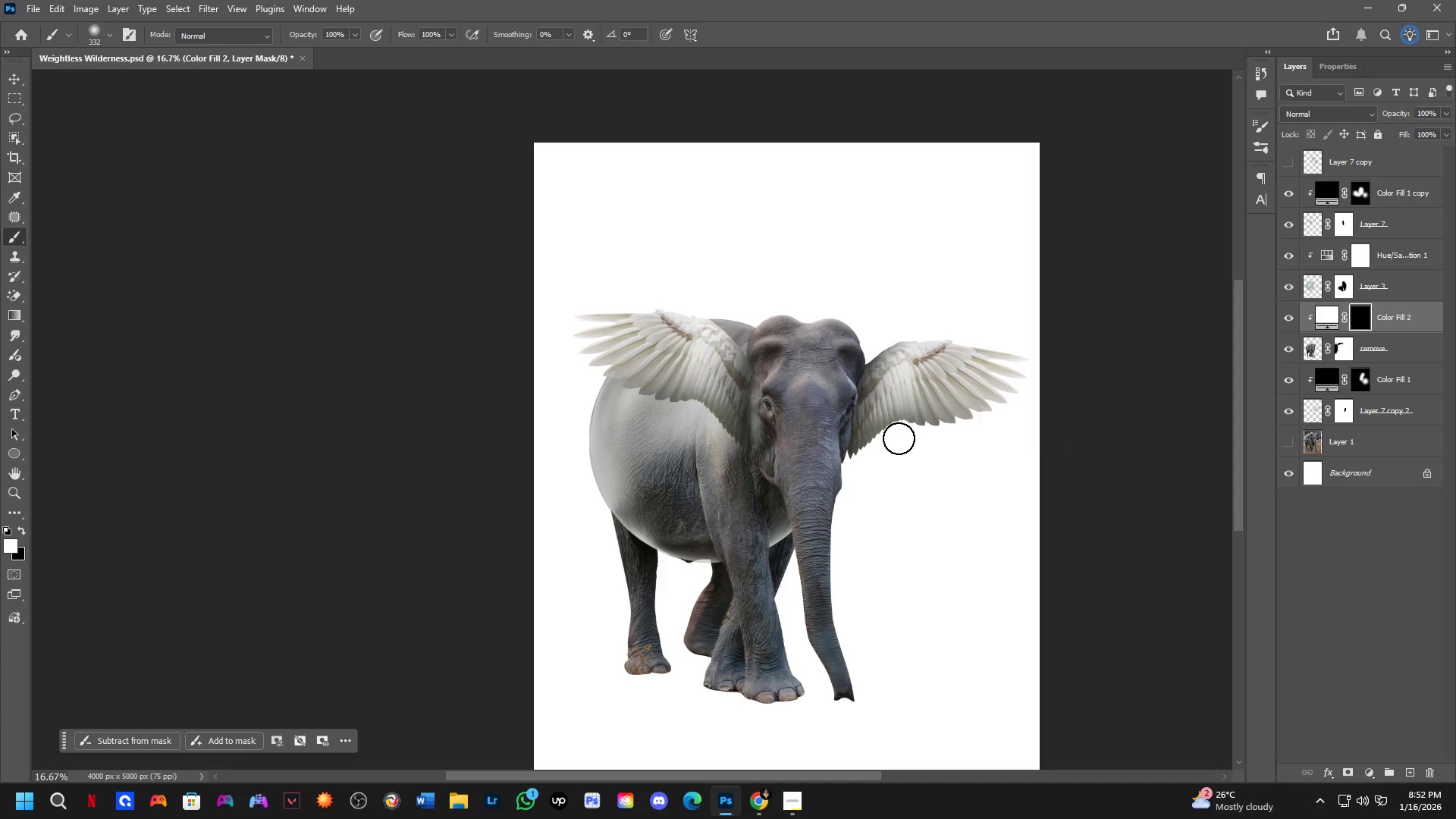 
scroll: coordinate [865, 451], scroll_direction: up, amount: 7.0
 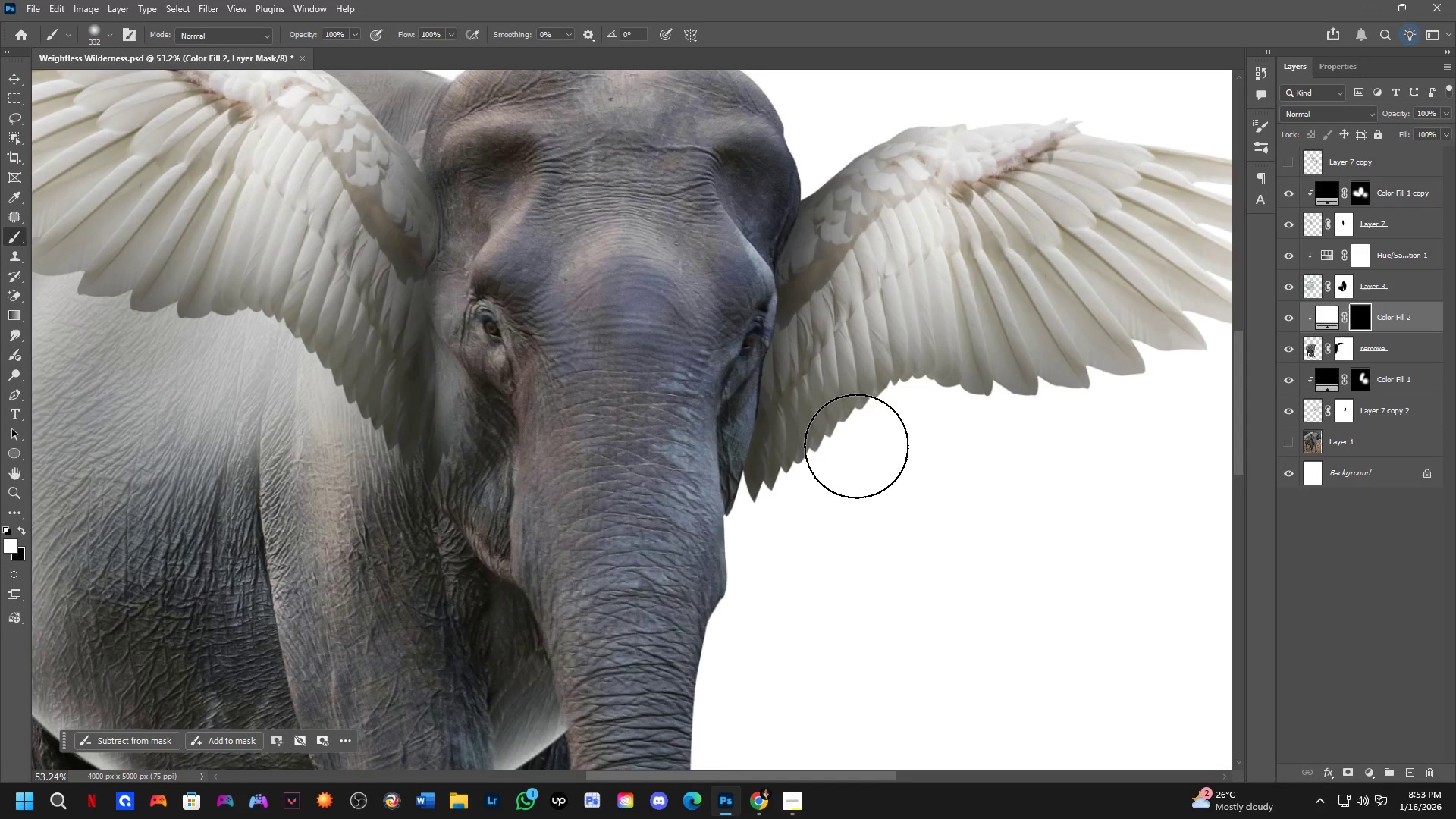 
wait(69.48)
 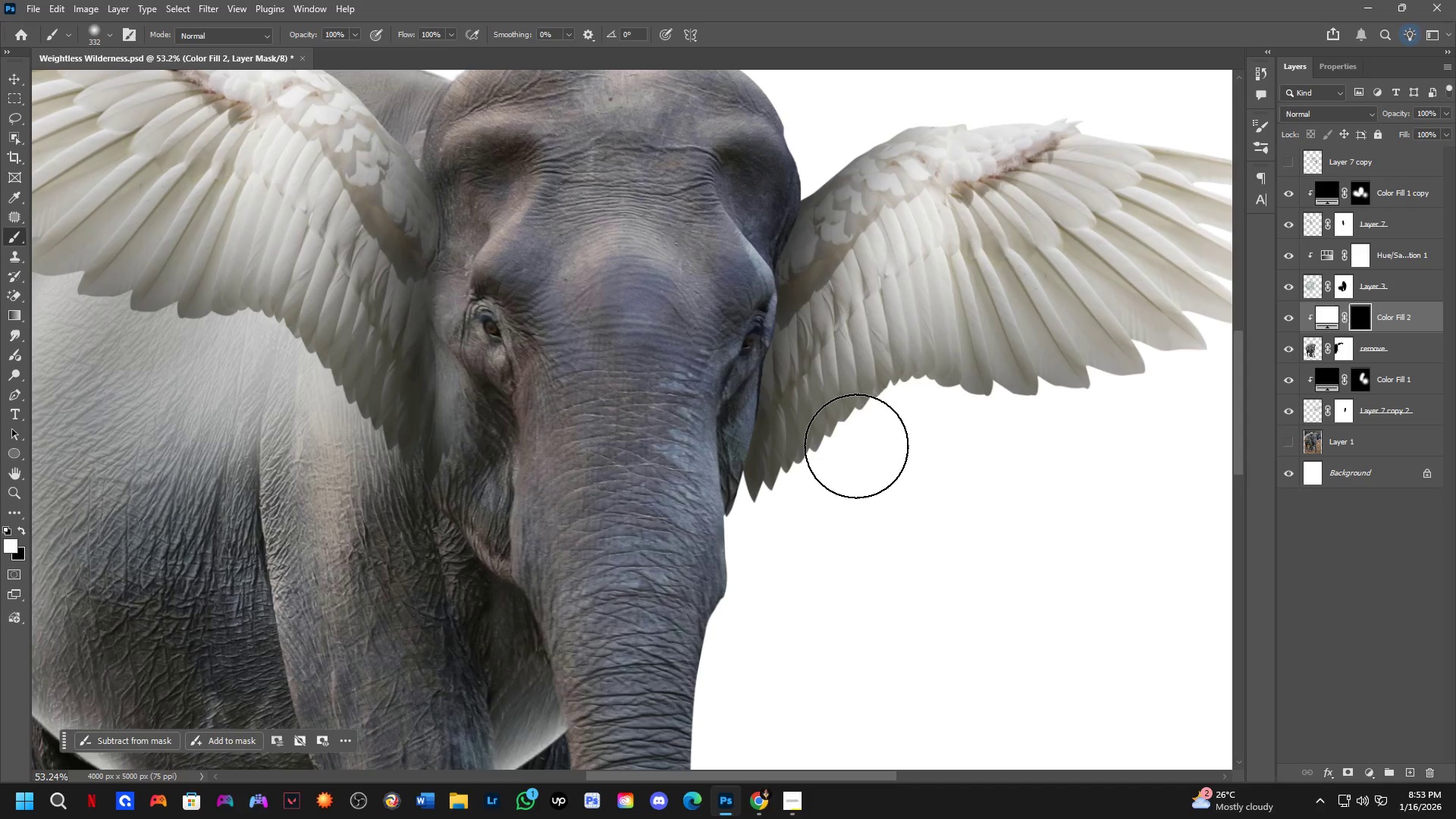 
key(Shift+ShiftLeft)
 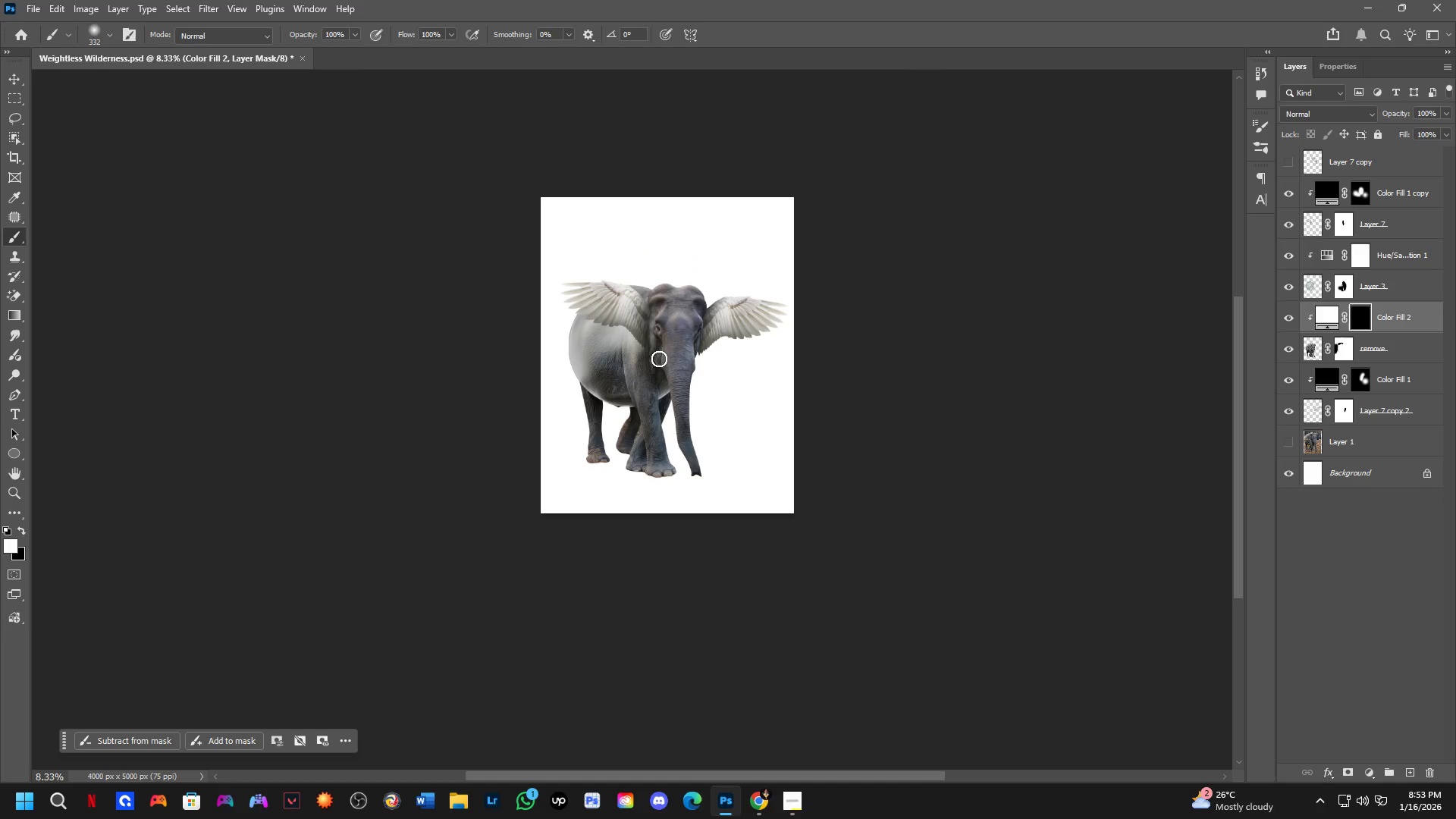 
key(Shift+ShiftLeft)
 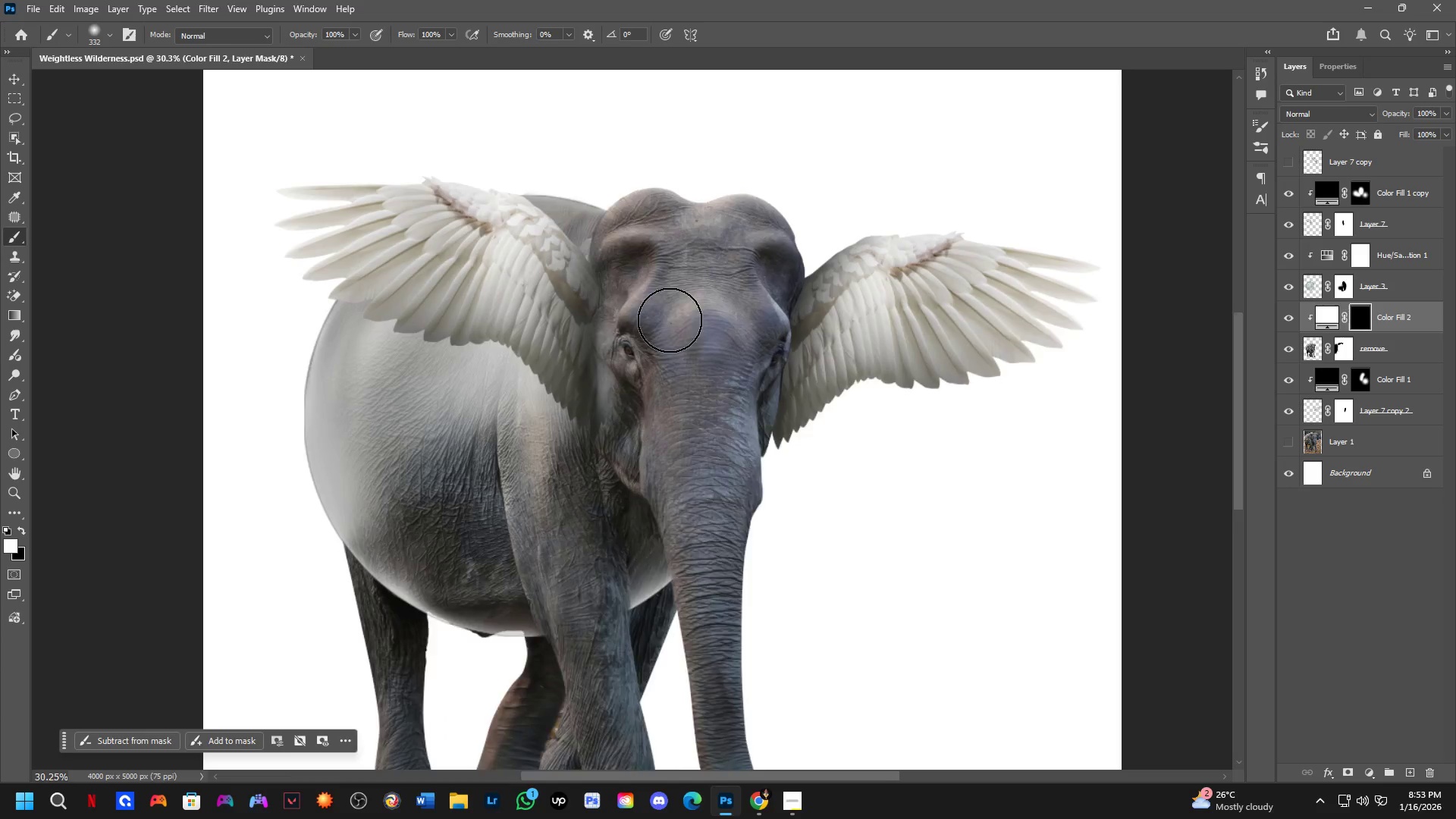 
hold_key(key=Space, duration=0.47)
 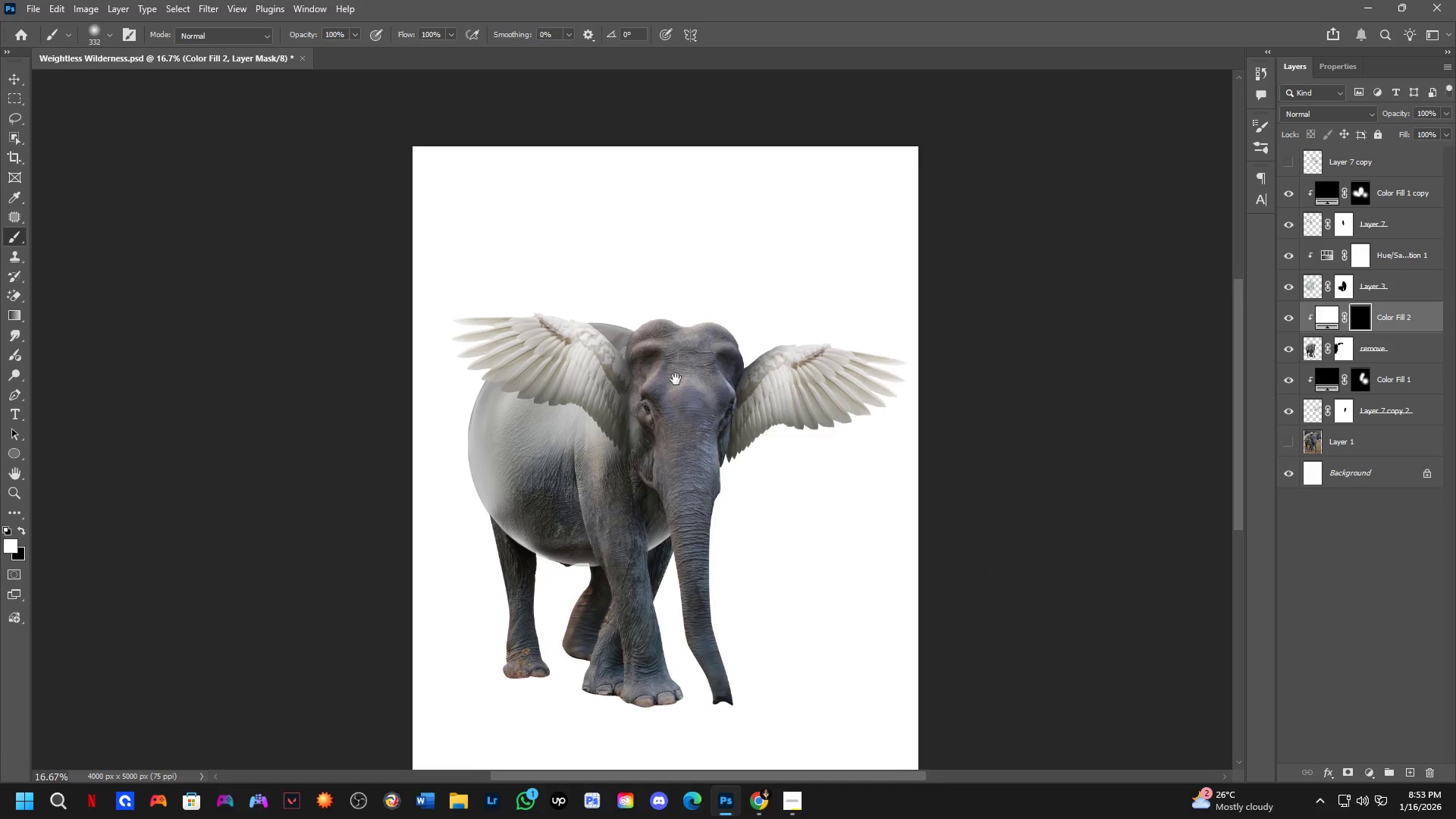 
left_click_drag(start_coordinate=[673, 318], to_coordinate=[673, 406])
 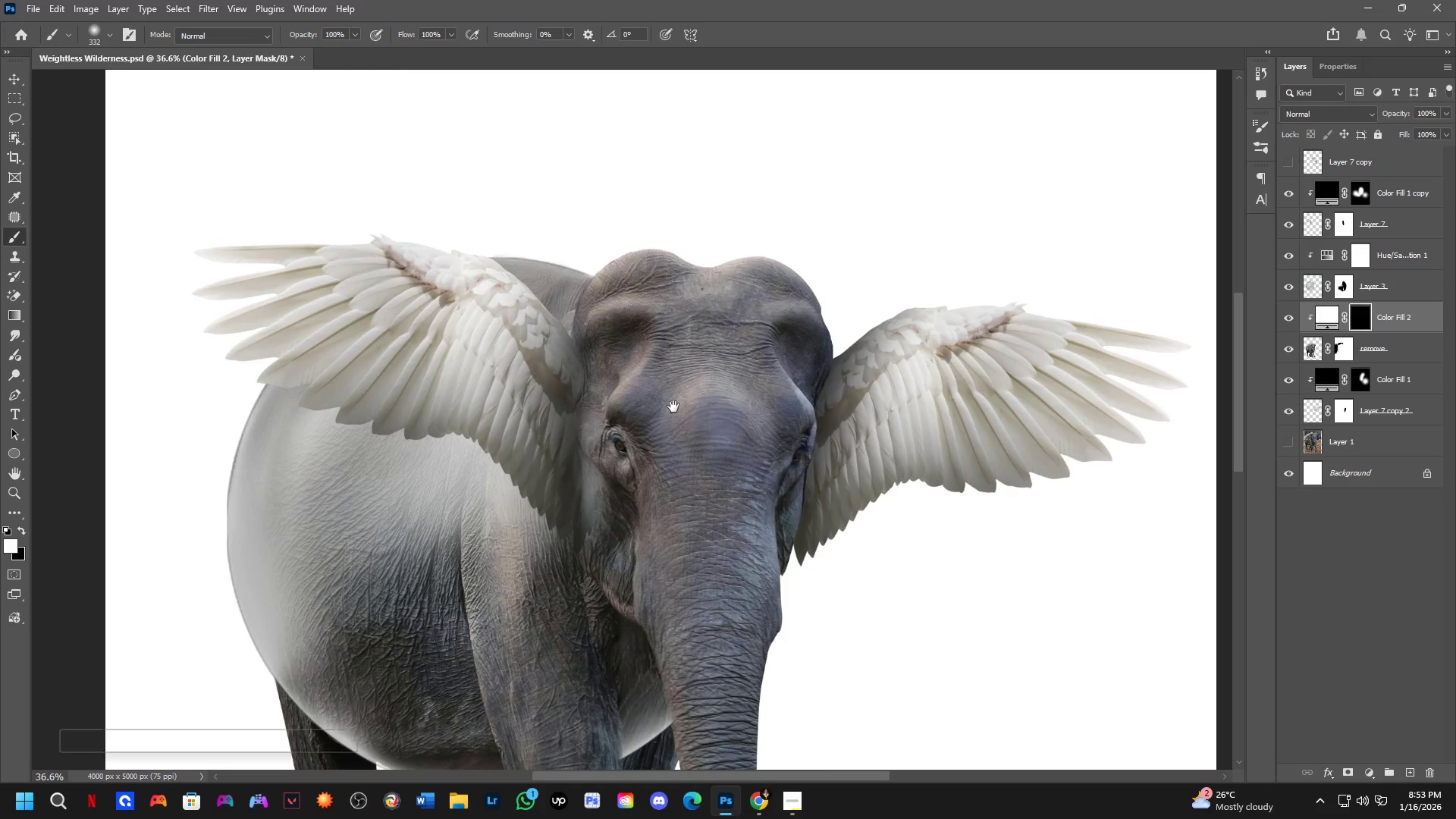 
scroll: coordinate [670, 320], scroll_direction: up, amount: 1.0
 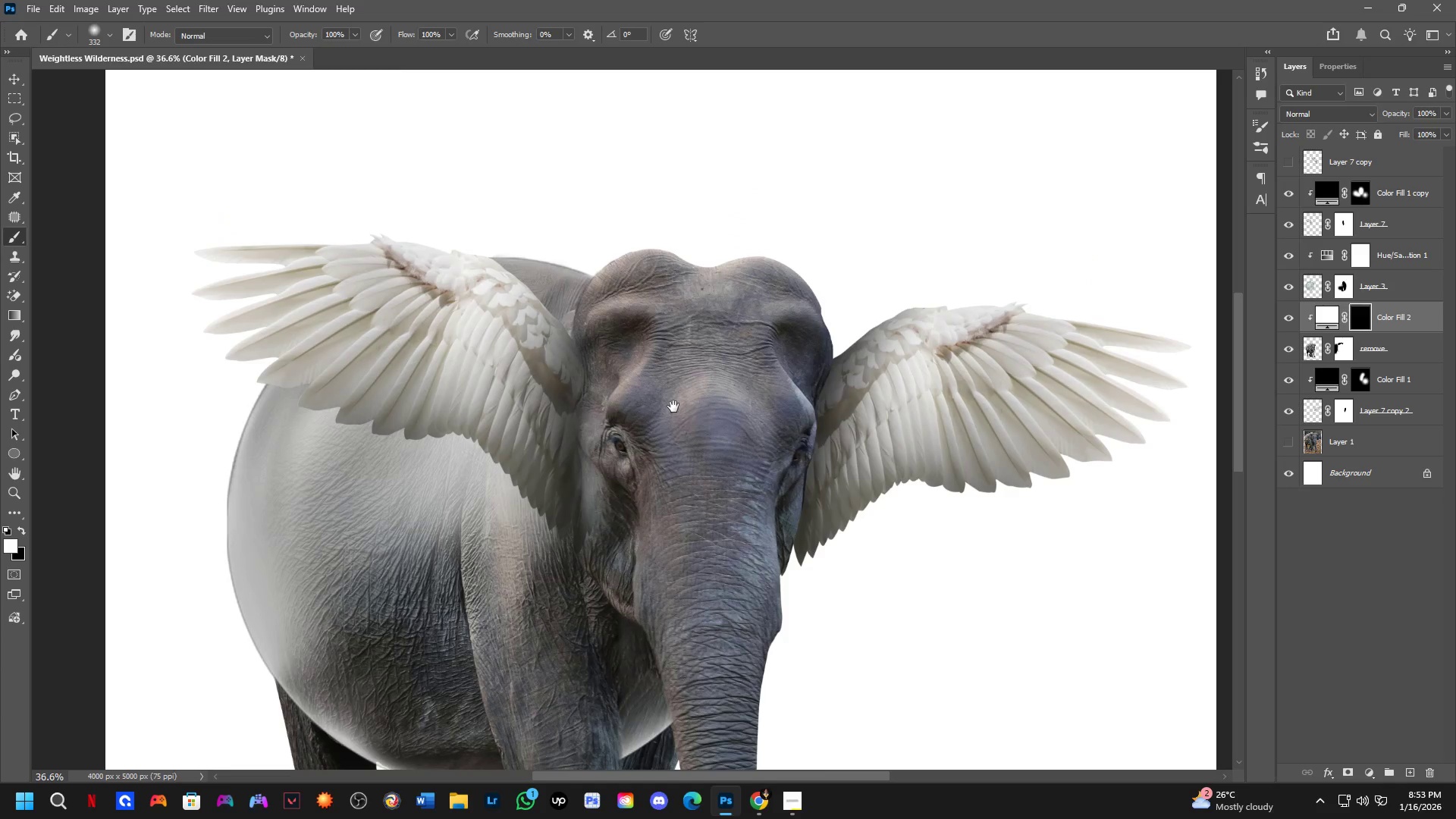 
key(Shift+ShiftLeft)
 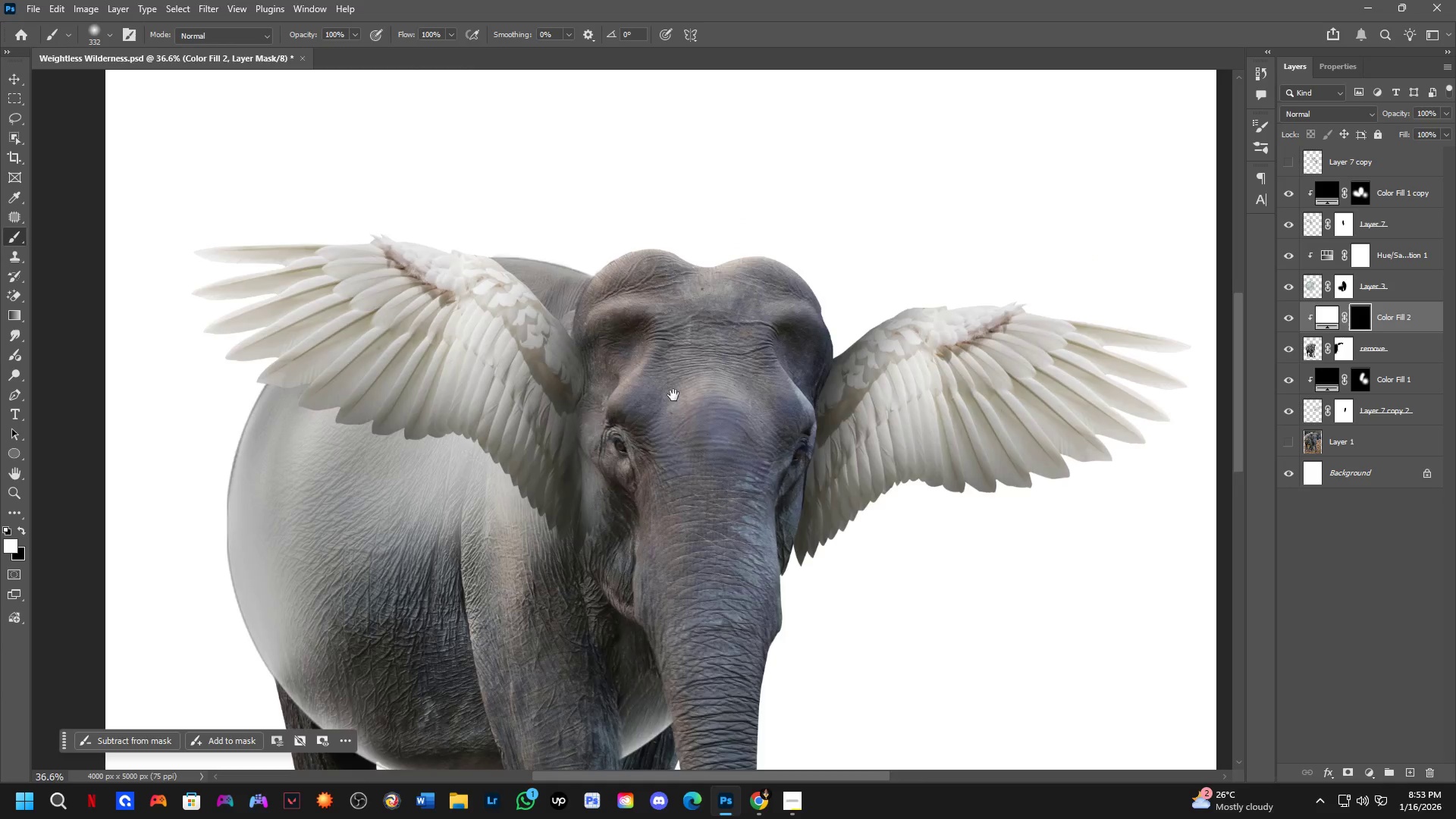 
hold_key(key=Space, duration=0.42)
 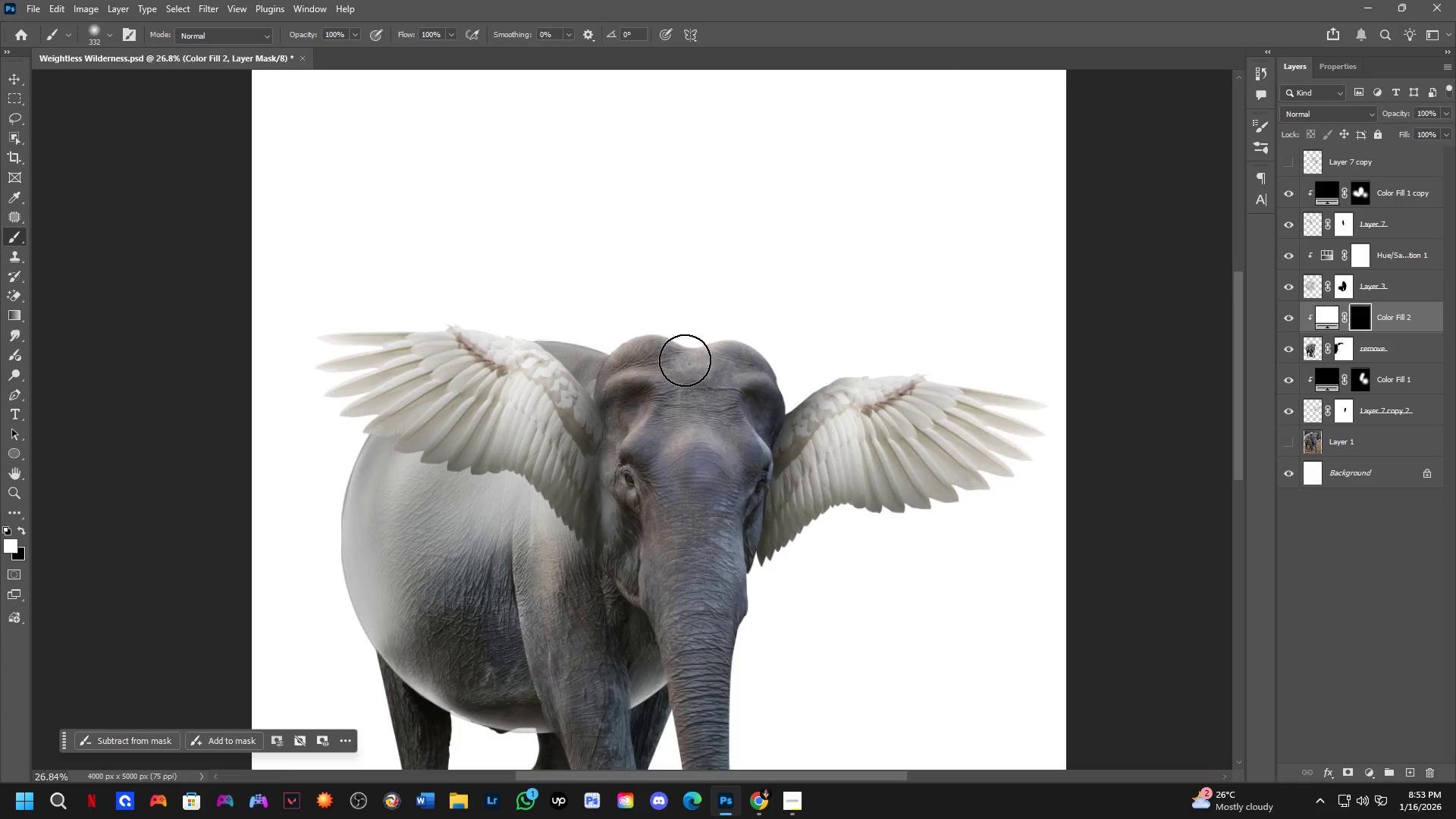 
left_click_drag(start_coordinate=[675, 374], to_coordinate=[679, 400])
 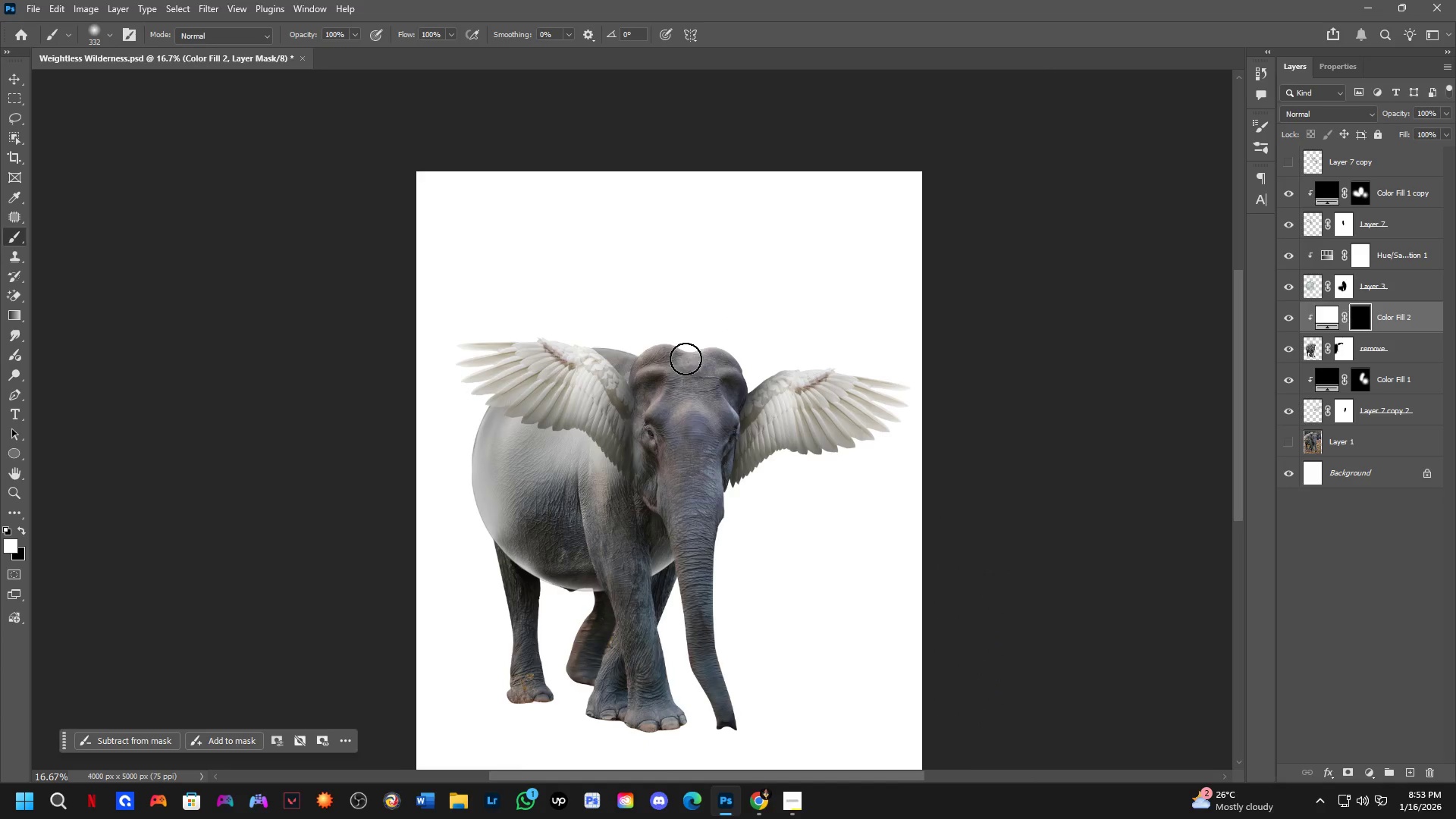 
scroll: coordinate [669, 375], scroll_direction: down, amount: 3.0
 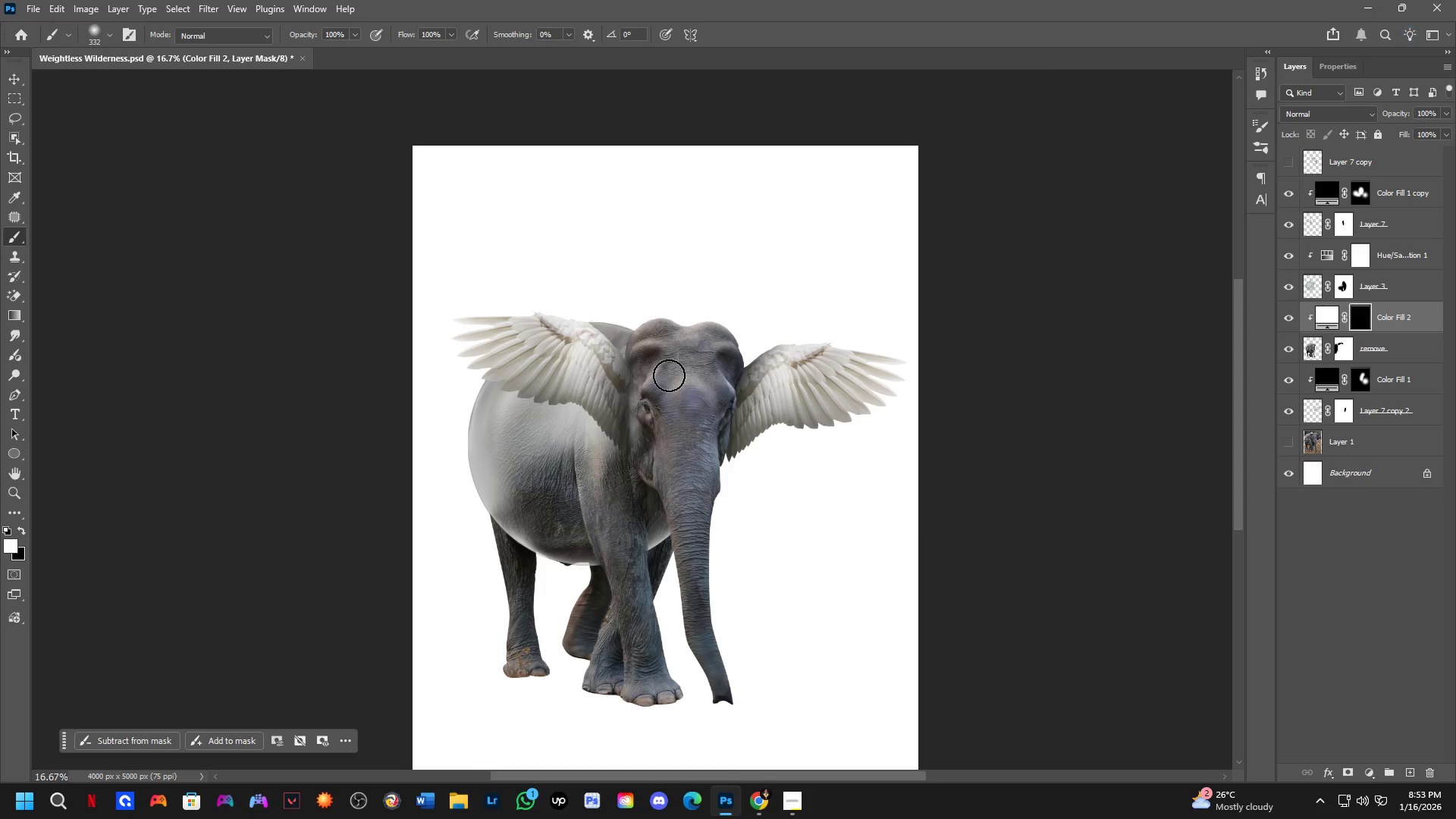 
left_click_drag(start_coordinate=[673, 340], to_coordinate=[692, 322])
 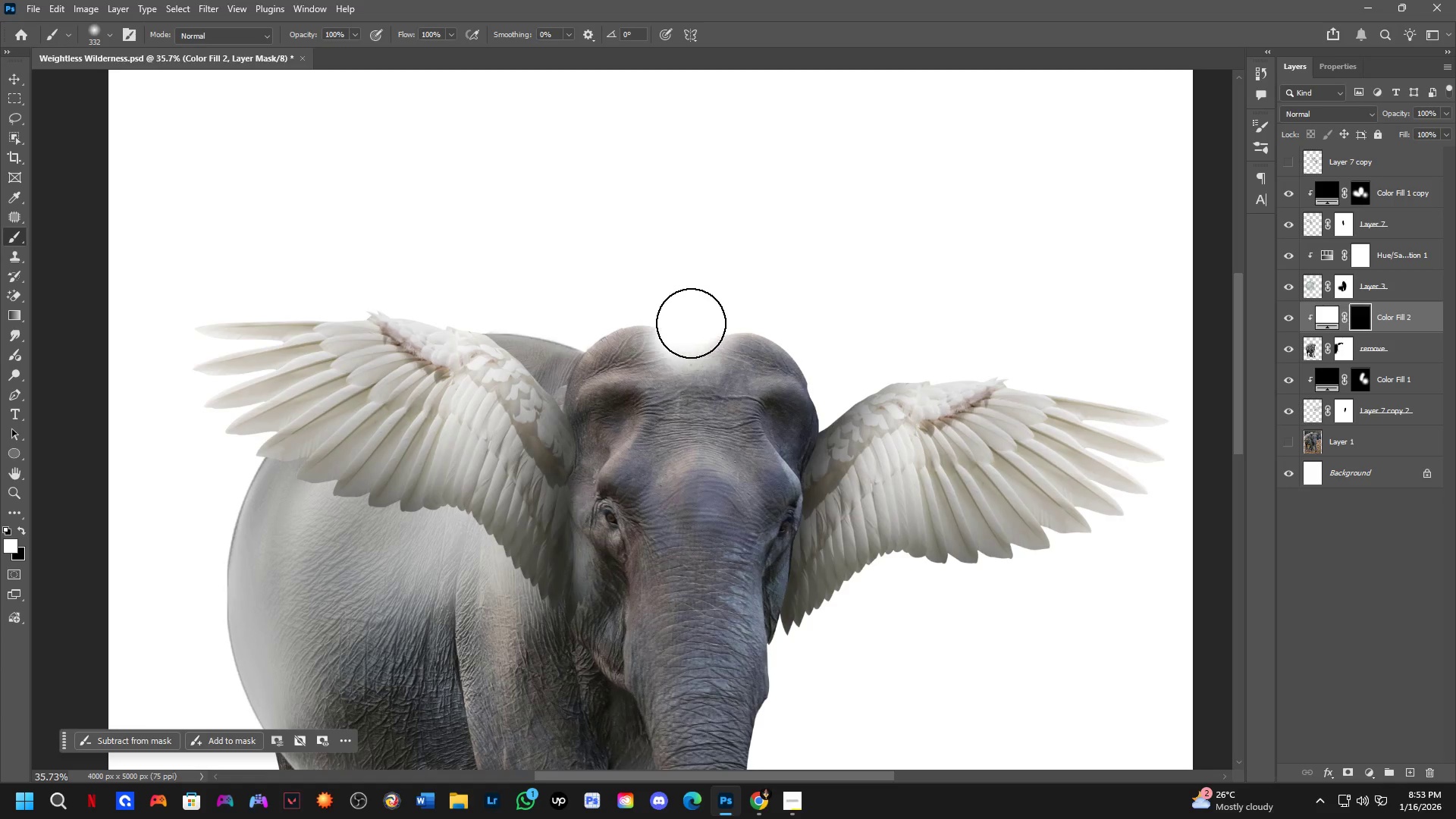 
scroll: coordinate [685, 360], scroll_direction: up, amount: 8.0
 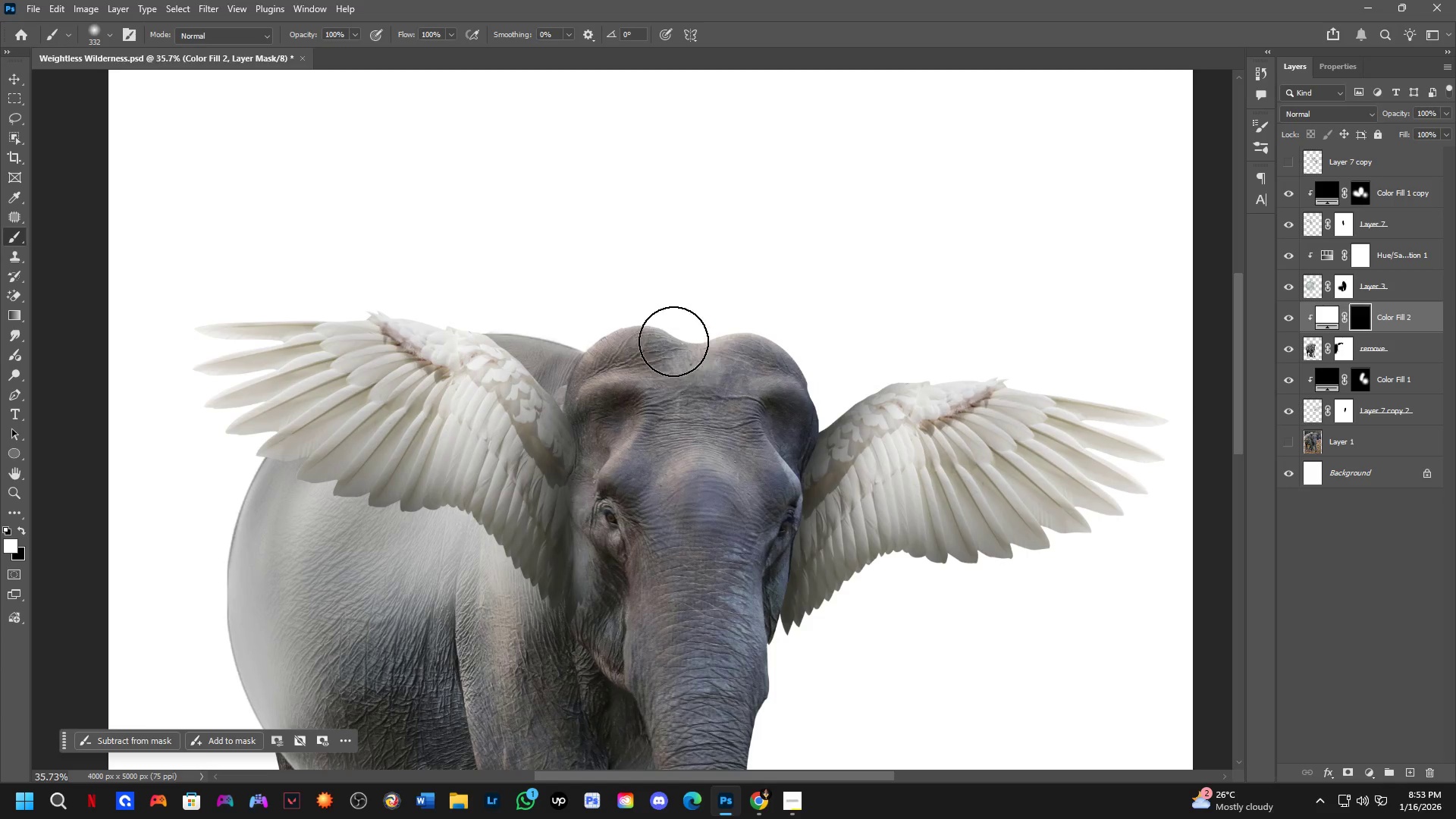 
key(Control+ControlLeft)
 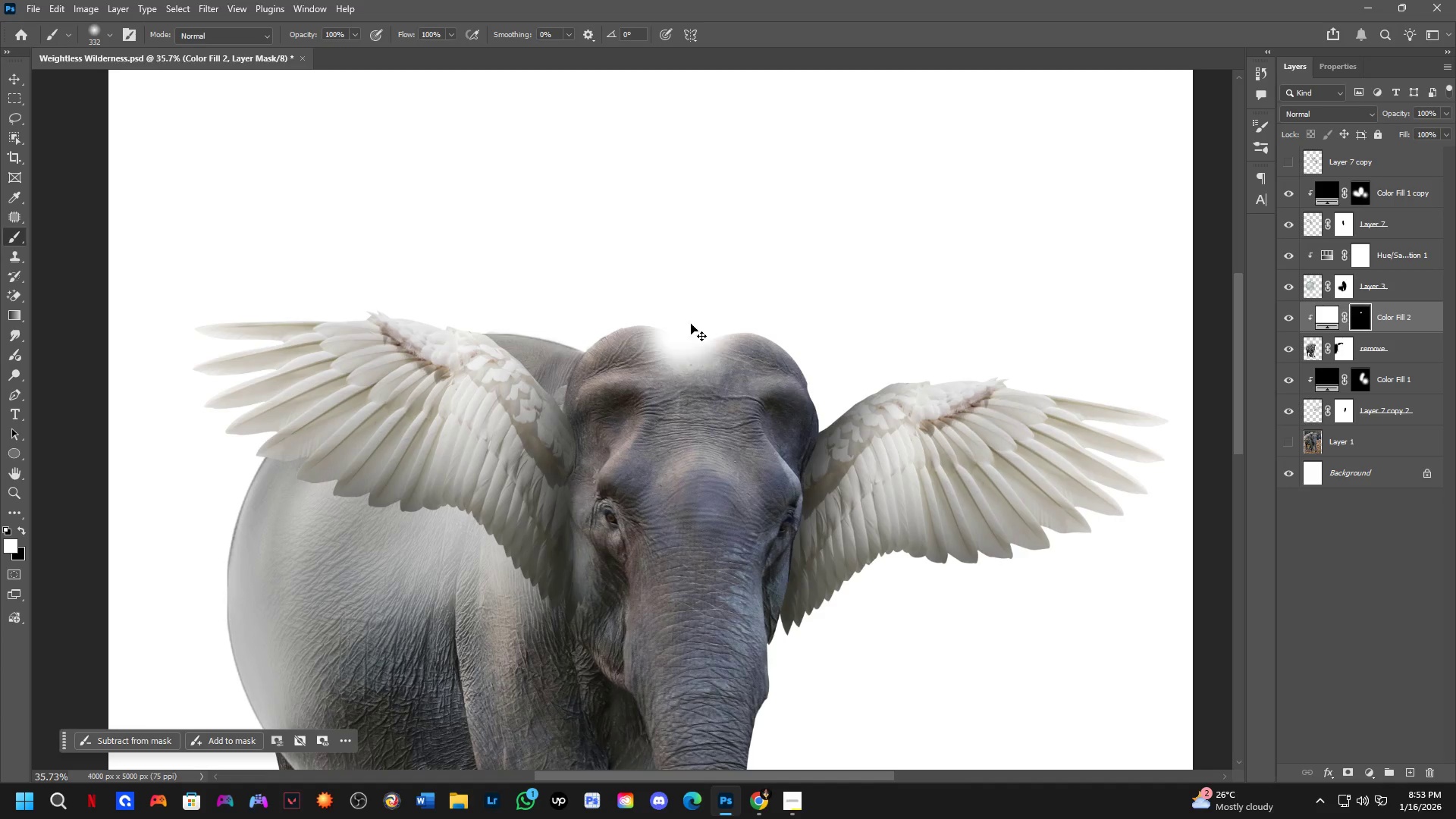 
key(Control+Z)
 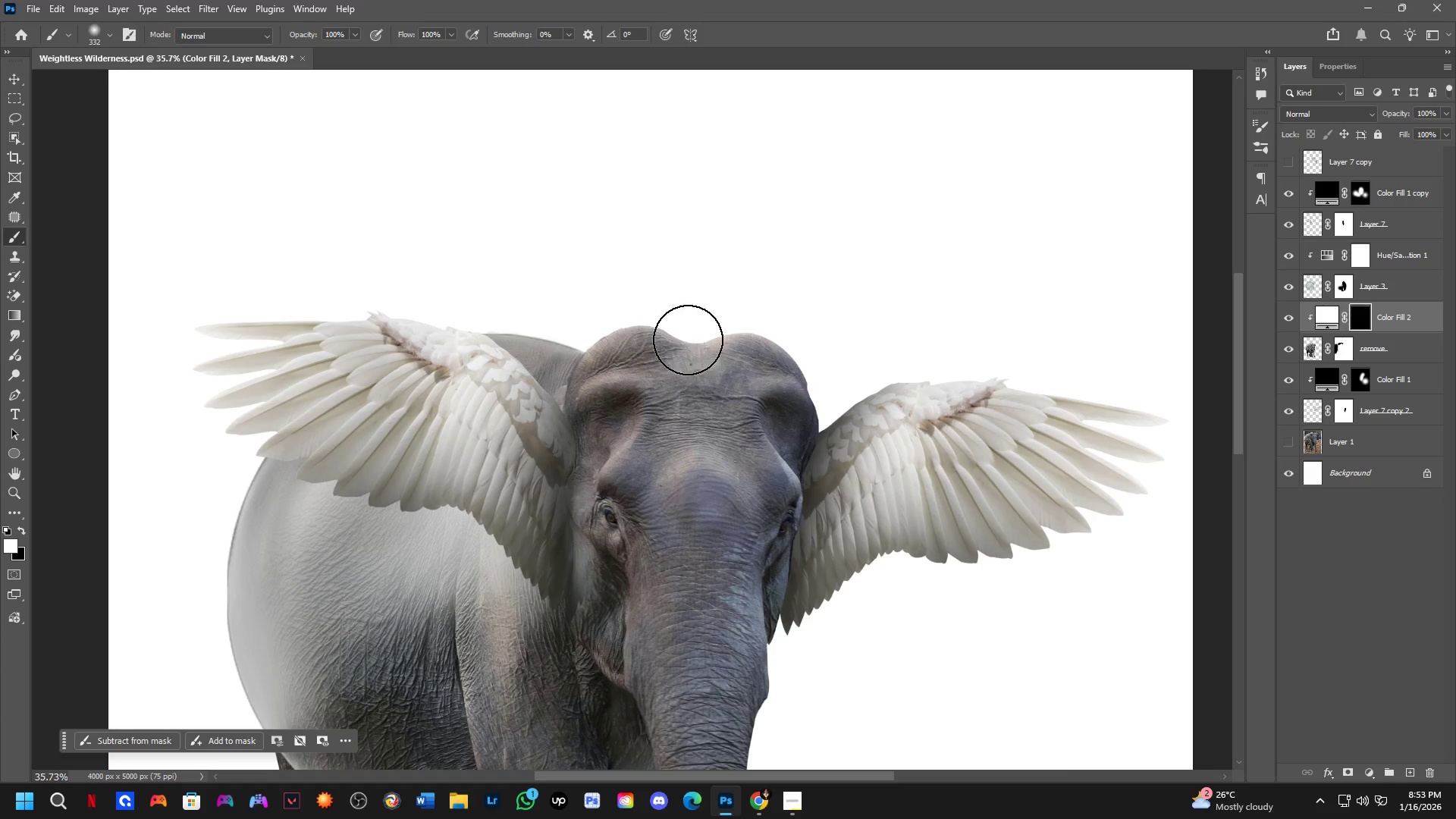 
hold_key(key=AltLeft, duration=0.41)
 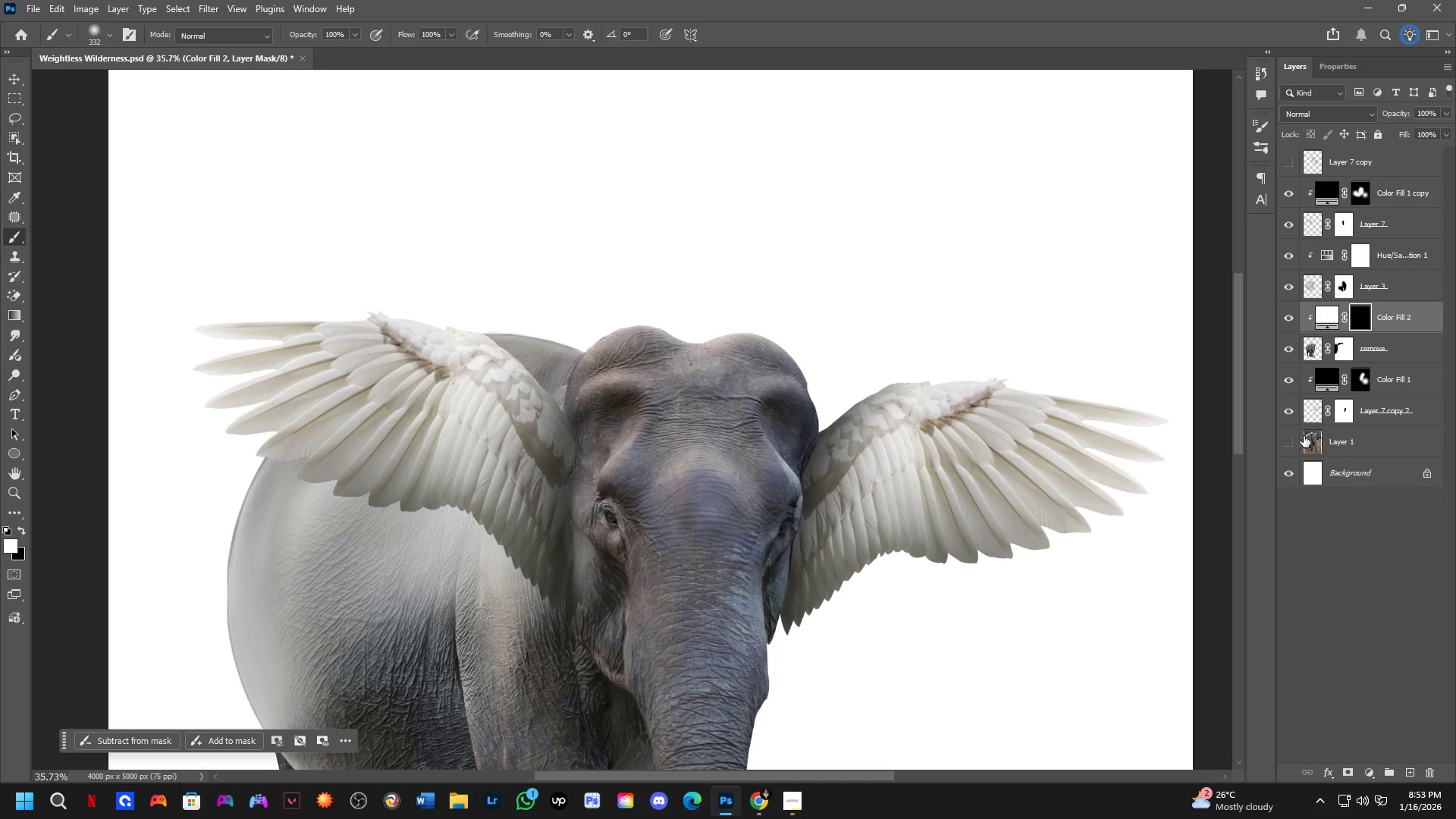 
left_click([1290, 438])
 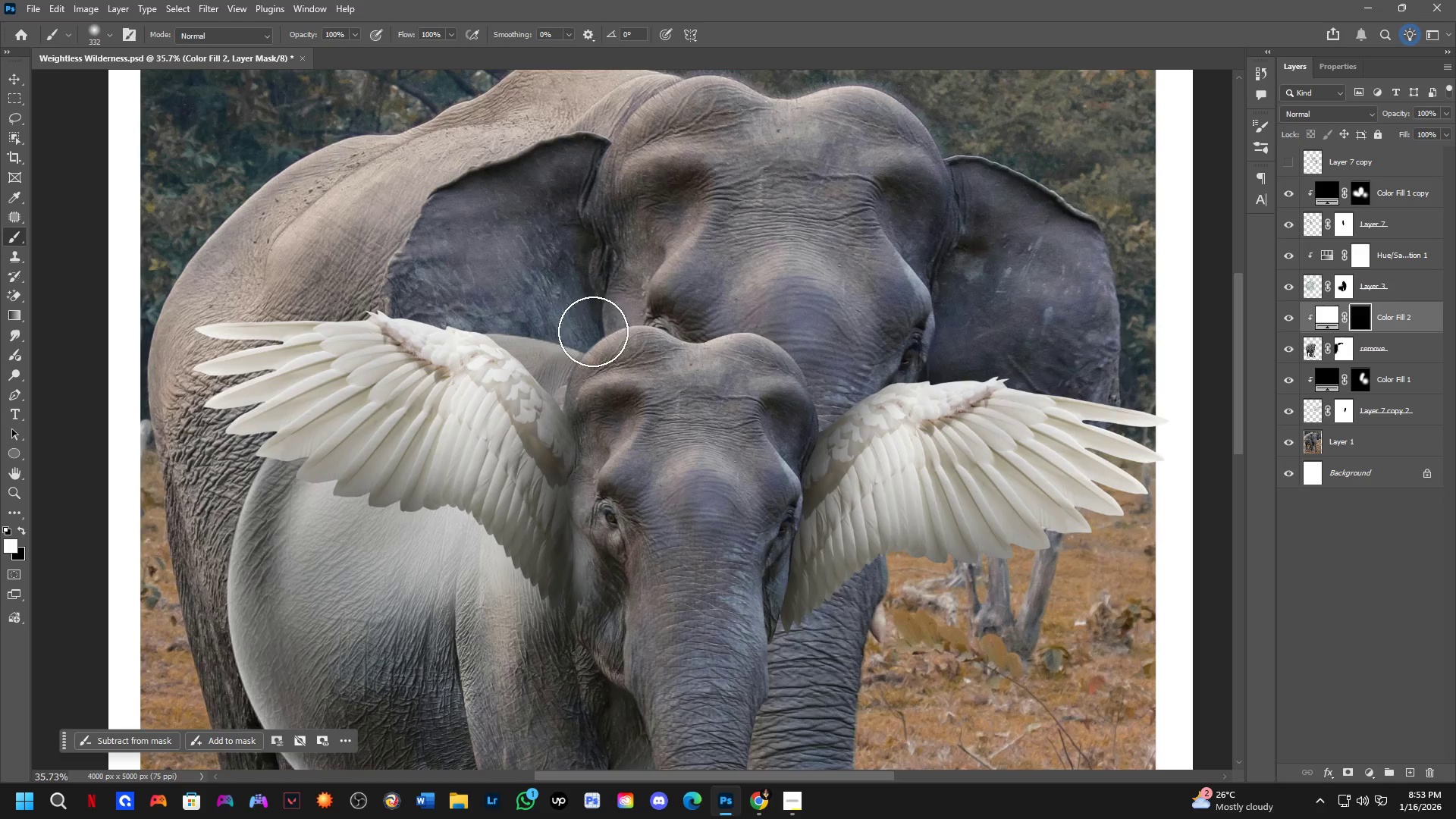 
scroll: coordinate [625, 290], scroll_direction: down, amount: 5.0
 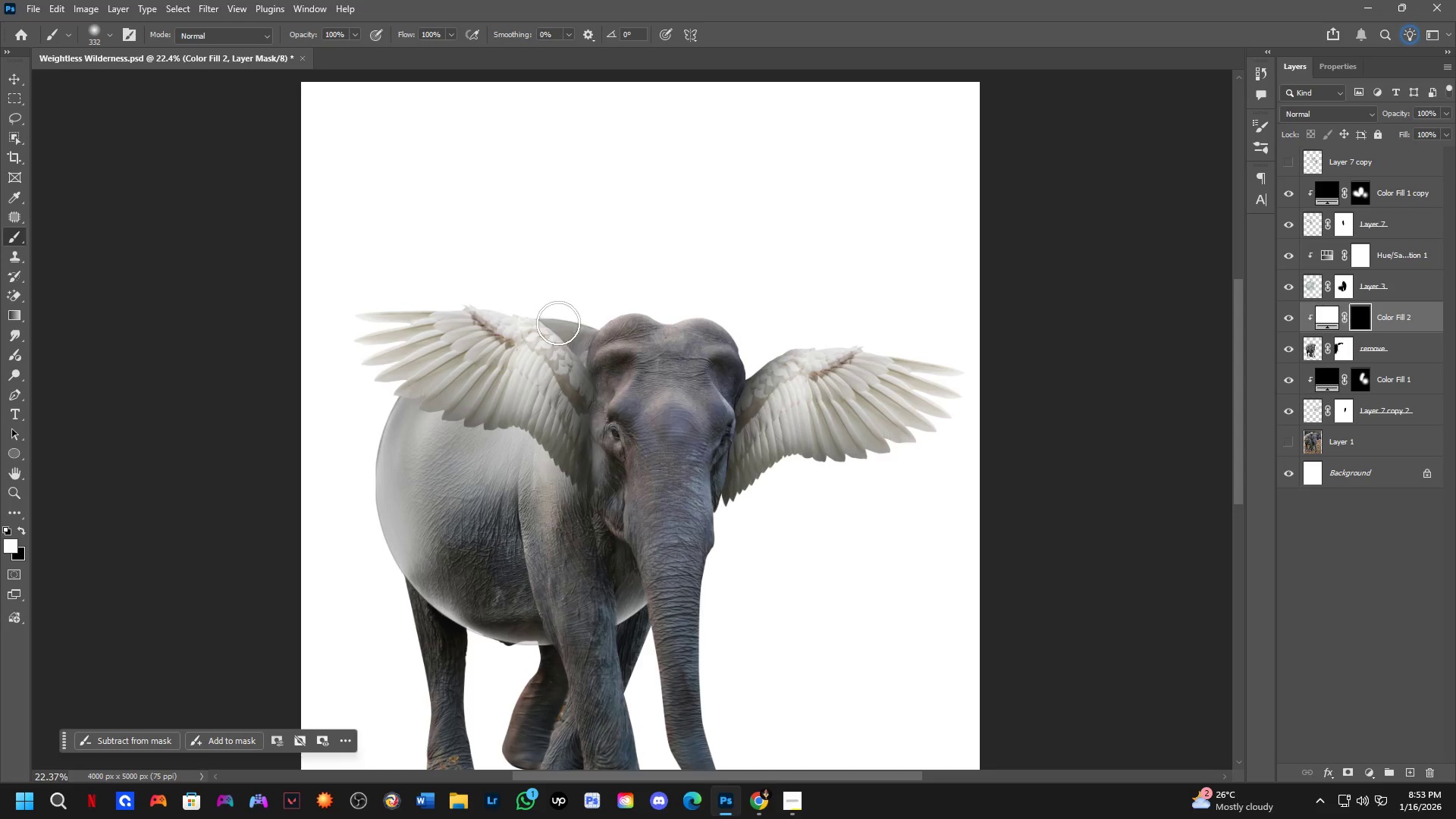 
key(Alt+AltLeft)
 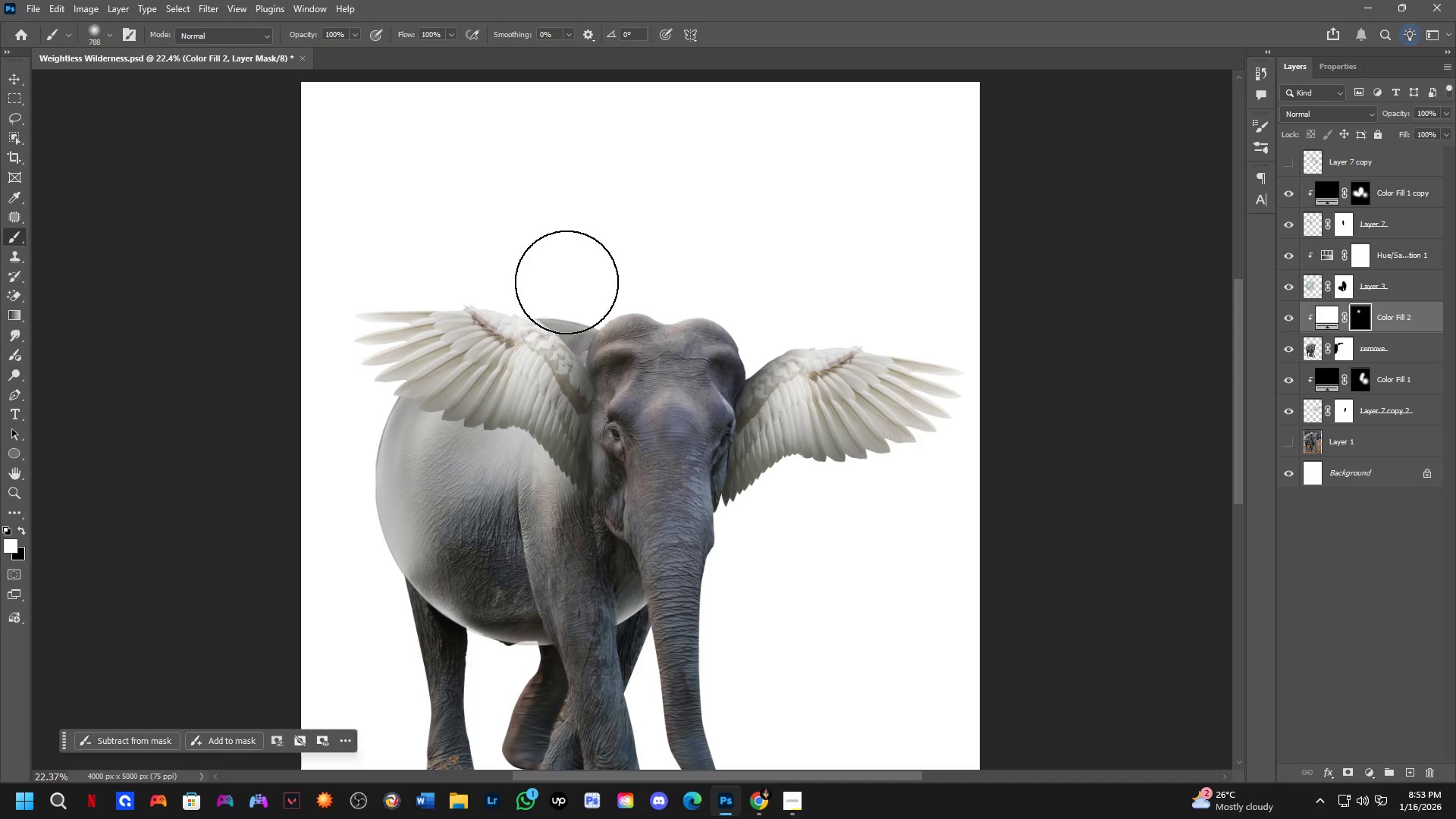 
left_click_drag(start_coordinate=[567, 283], to_coordinate=[580, 269])
 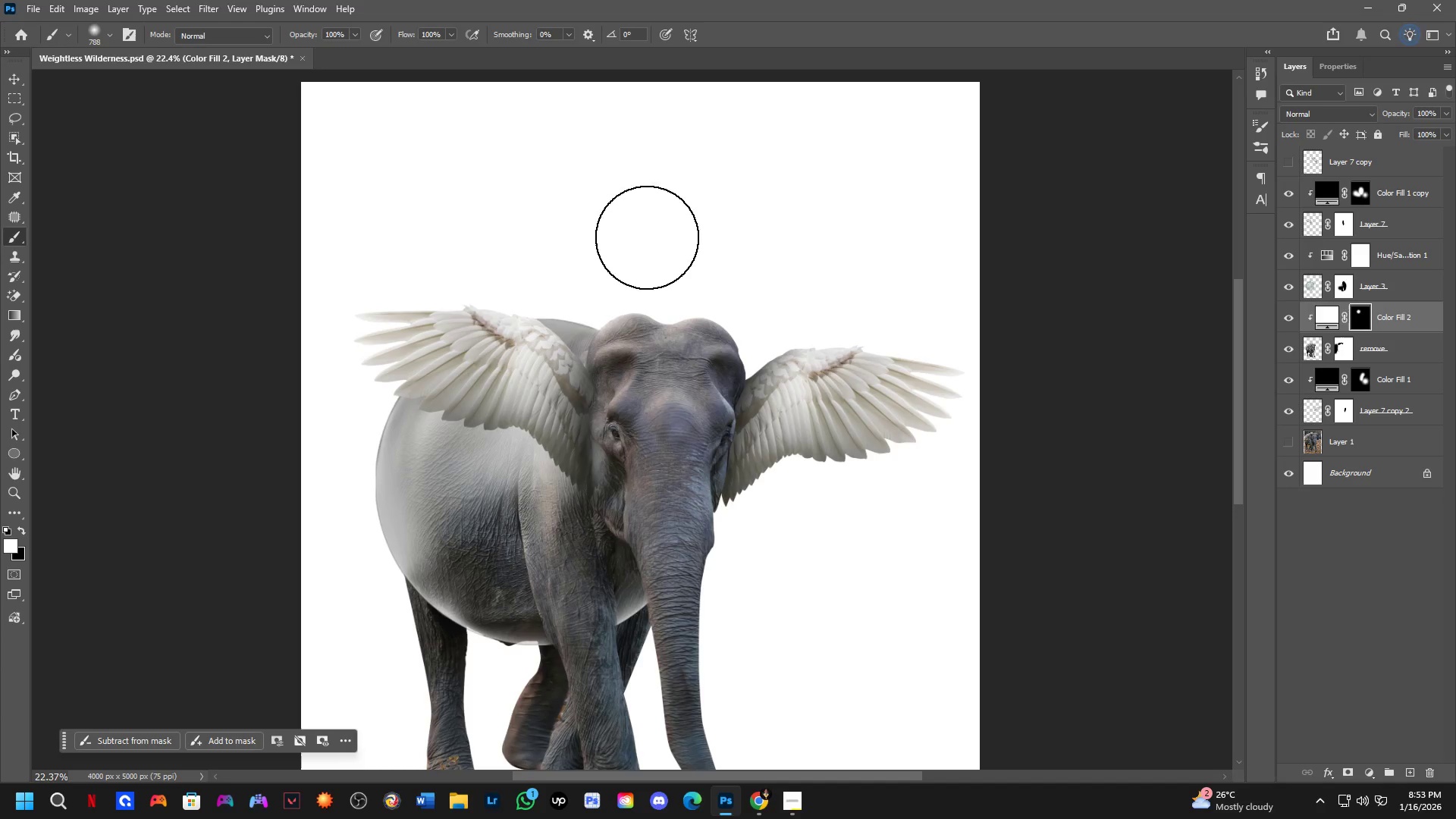 
left_click_drag(start_coordinate=[679, 221], to_coordinate=[673, 222])
 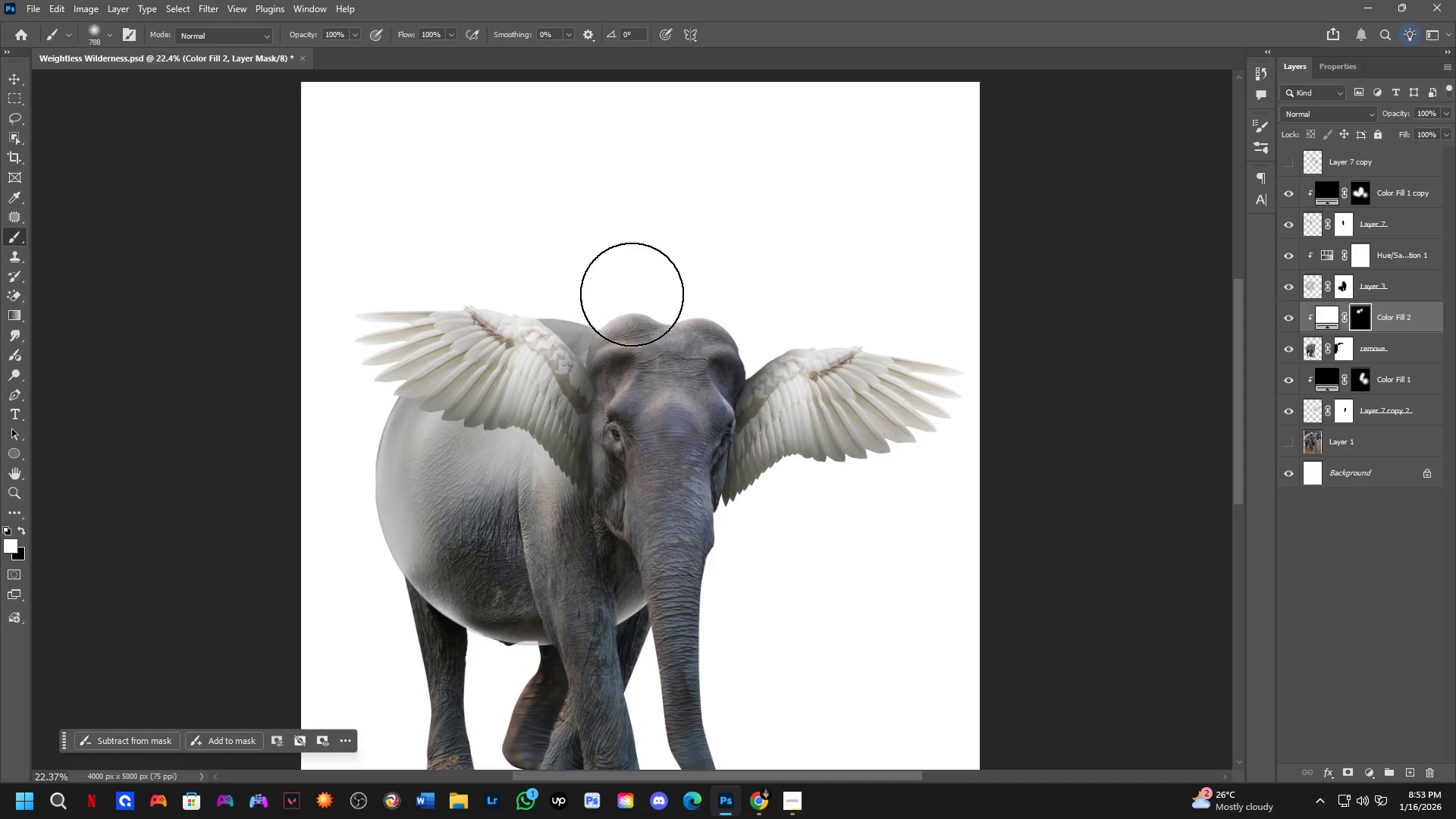 
left_click([642, 274])
 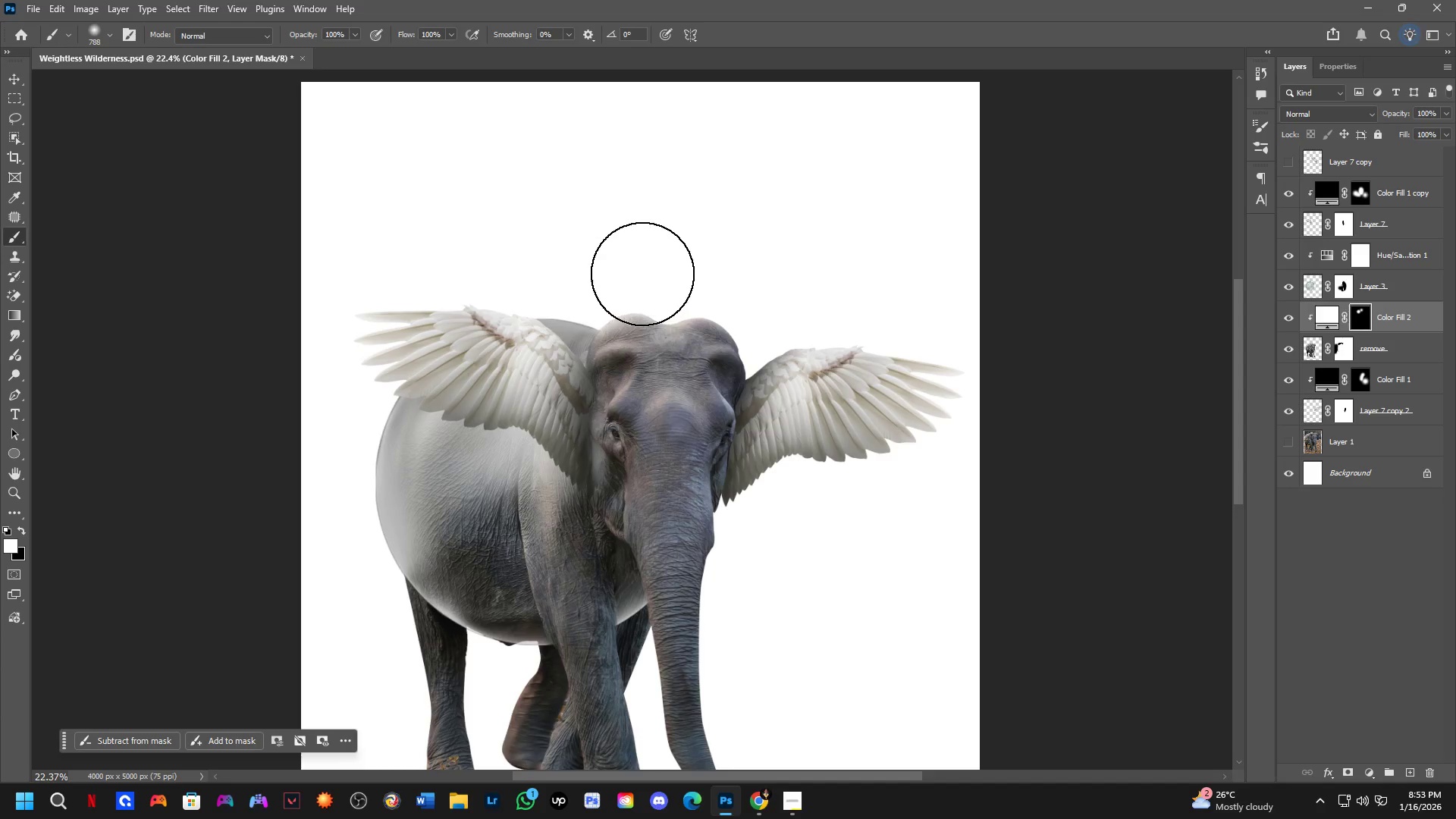 
left_click_drag(start_coordinate=[646, 274], to_coordinate=[657, 271])
 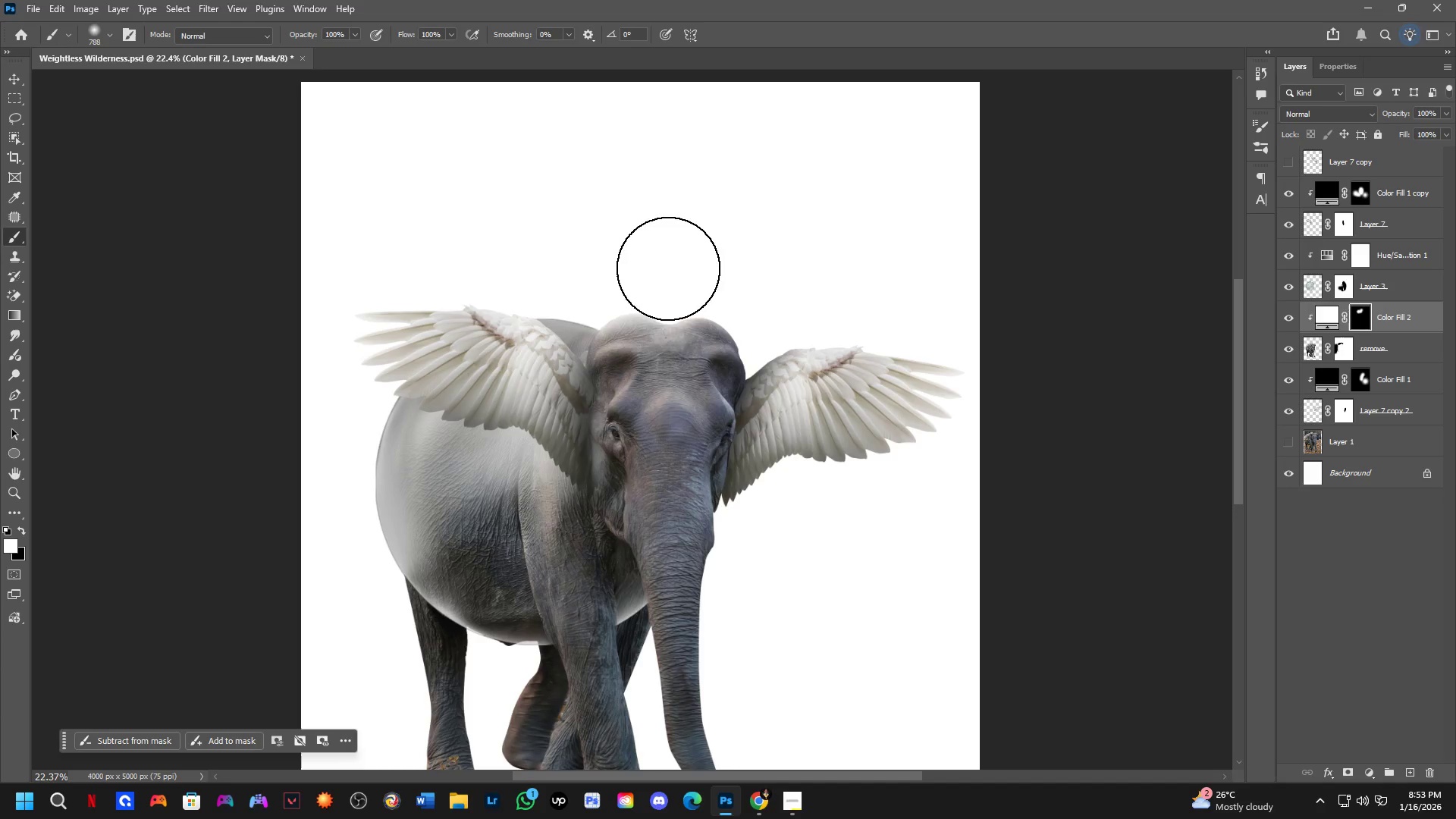 
left_click_drag(start_coordinate=[673, 267], to_coordinate=[715, 238])
 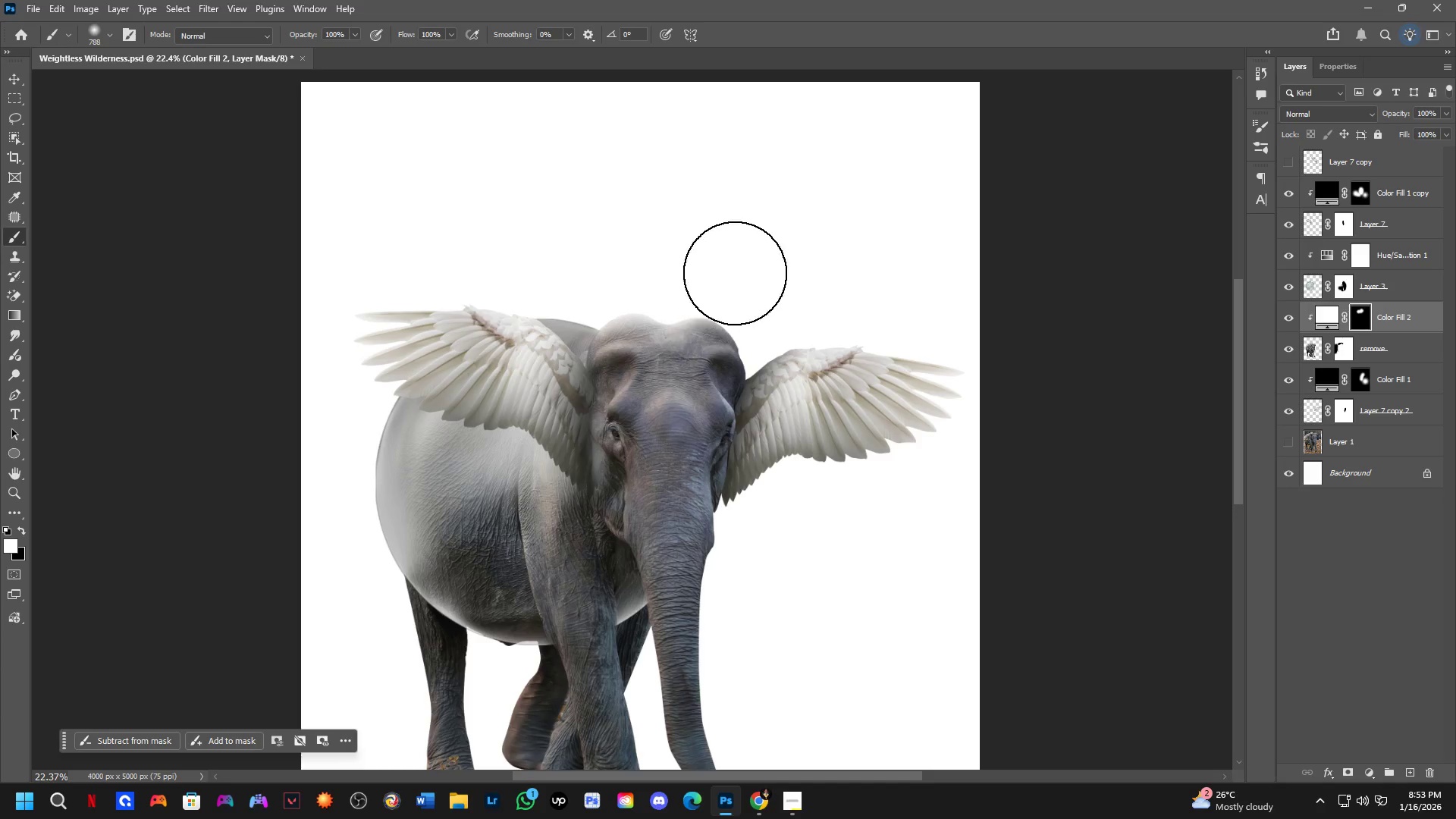 
left_click_drag(start_coordinate=[748, 302], to_coordinate=[750, 309])
 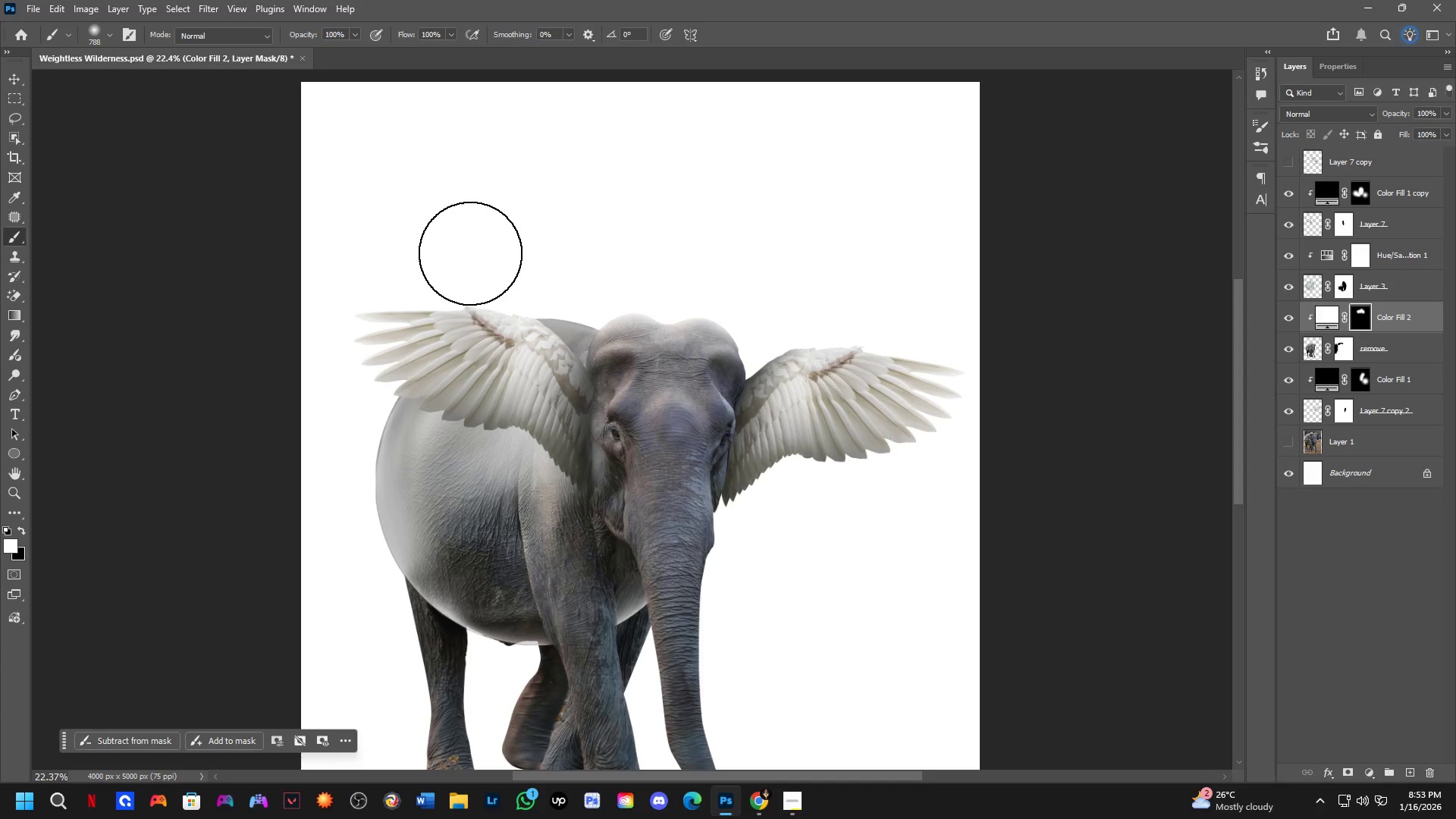 
left_click_drag(start_coordinate=[677, 274], to_coordinate=[850, 248])
 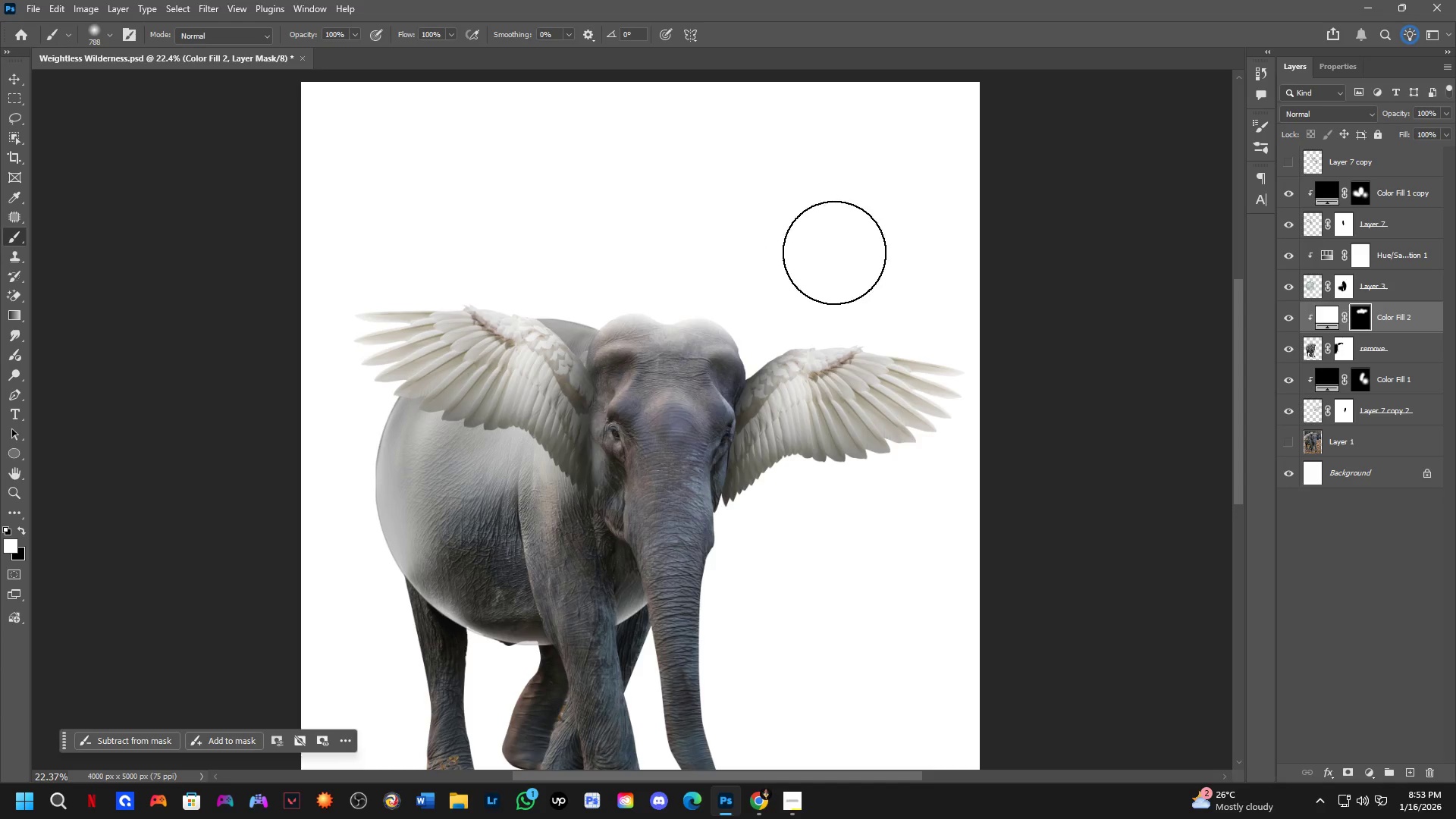 
scroll: coordinate [740, 226], scroll_direction: down, amount: 4.0
 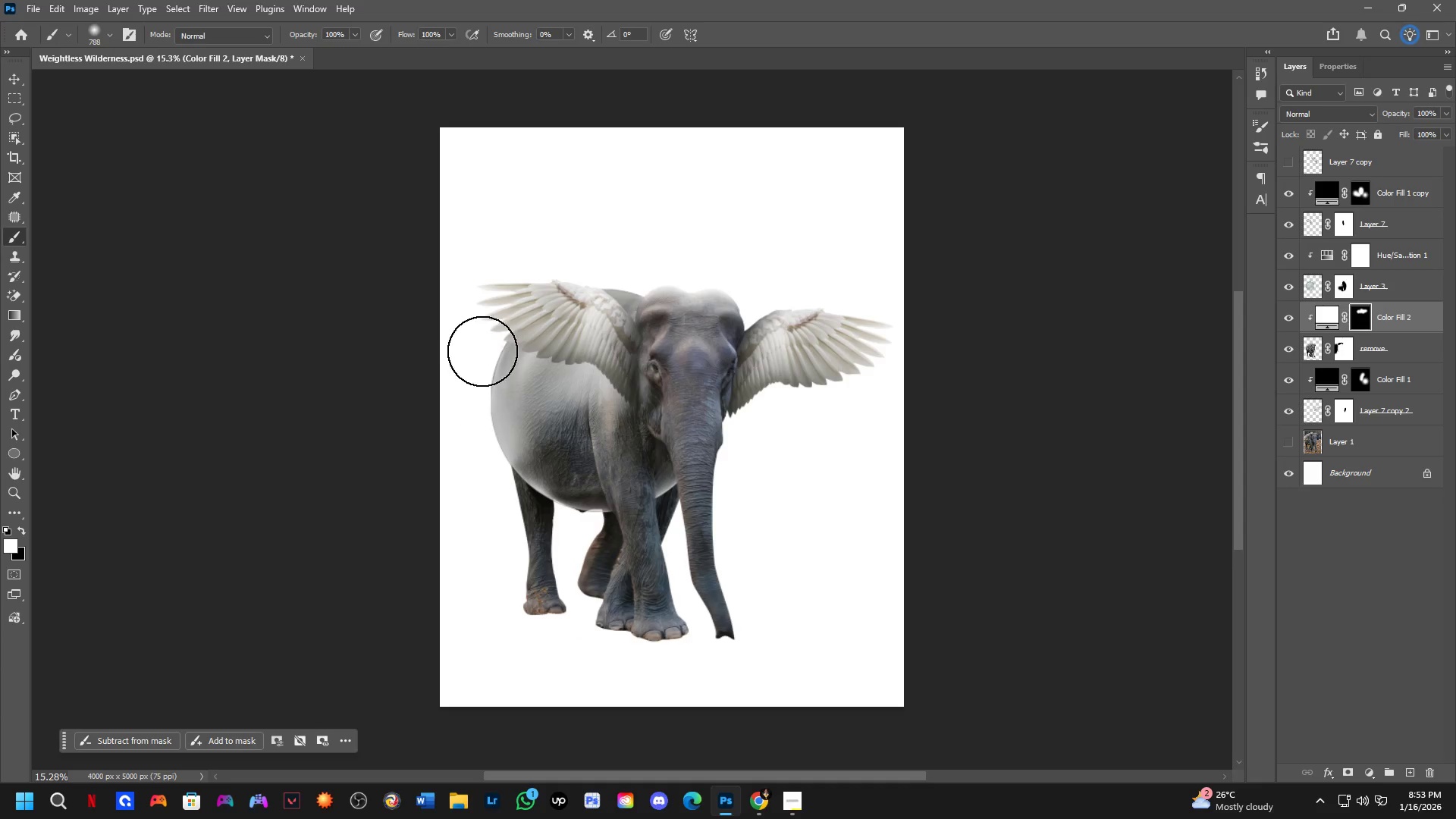 
left_click_drag(start_coordinate=[460, 355], to_coordinate=[489, 487])
 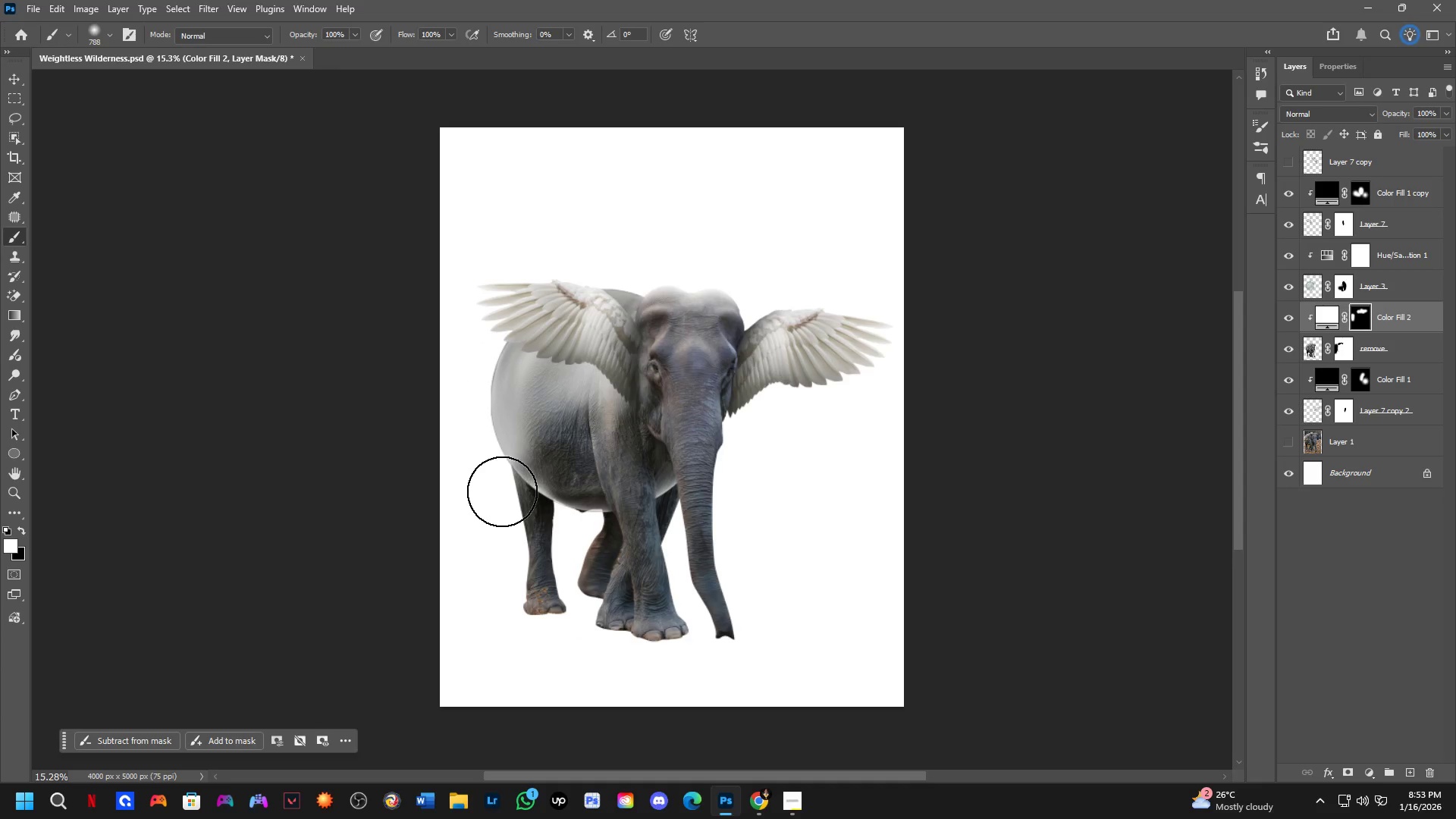 
key(Control+Z)
 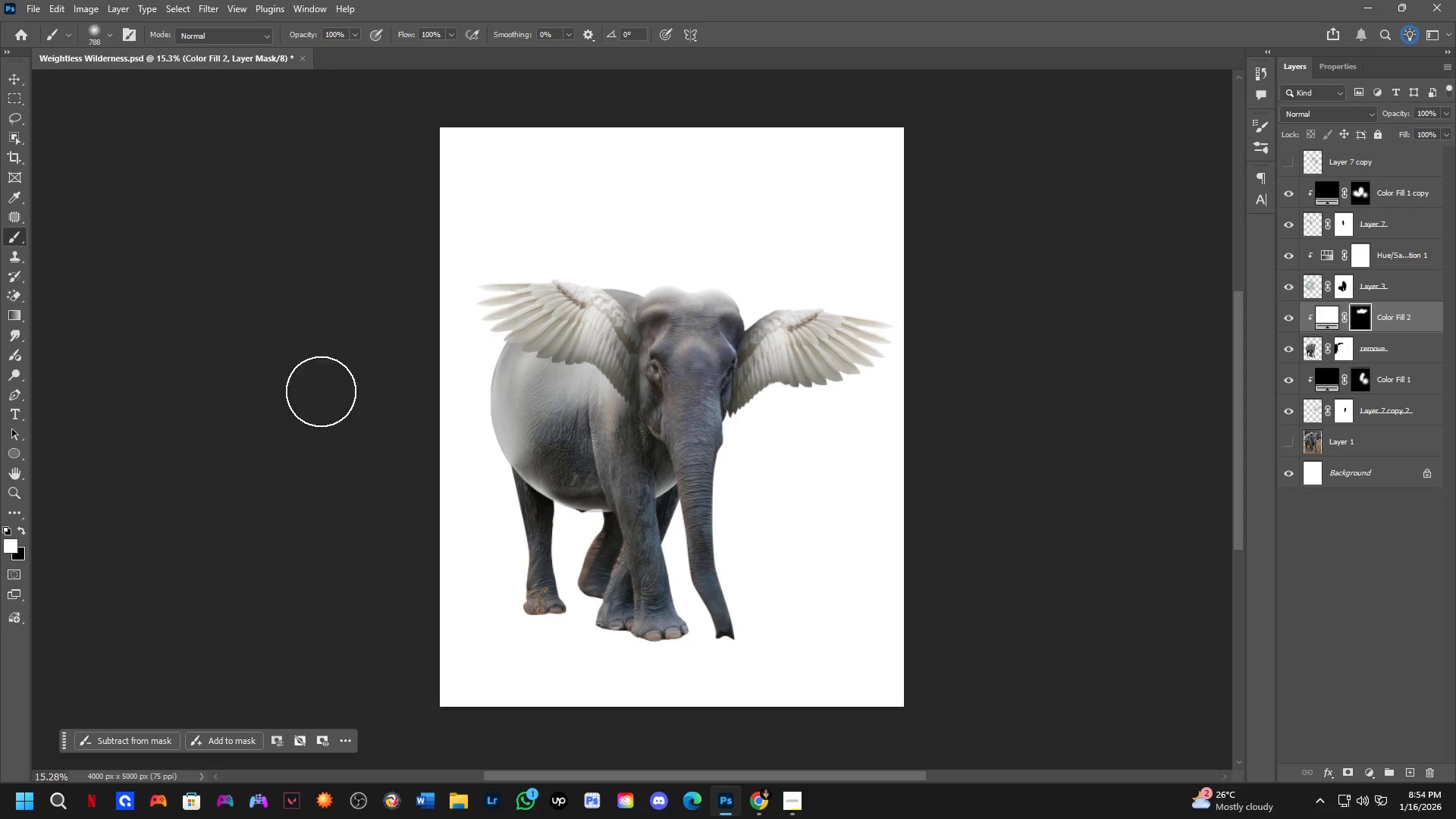 
wait(56.73)
 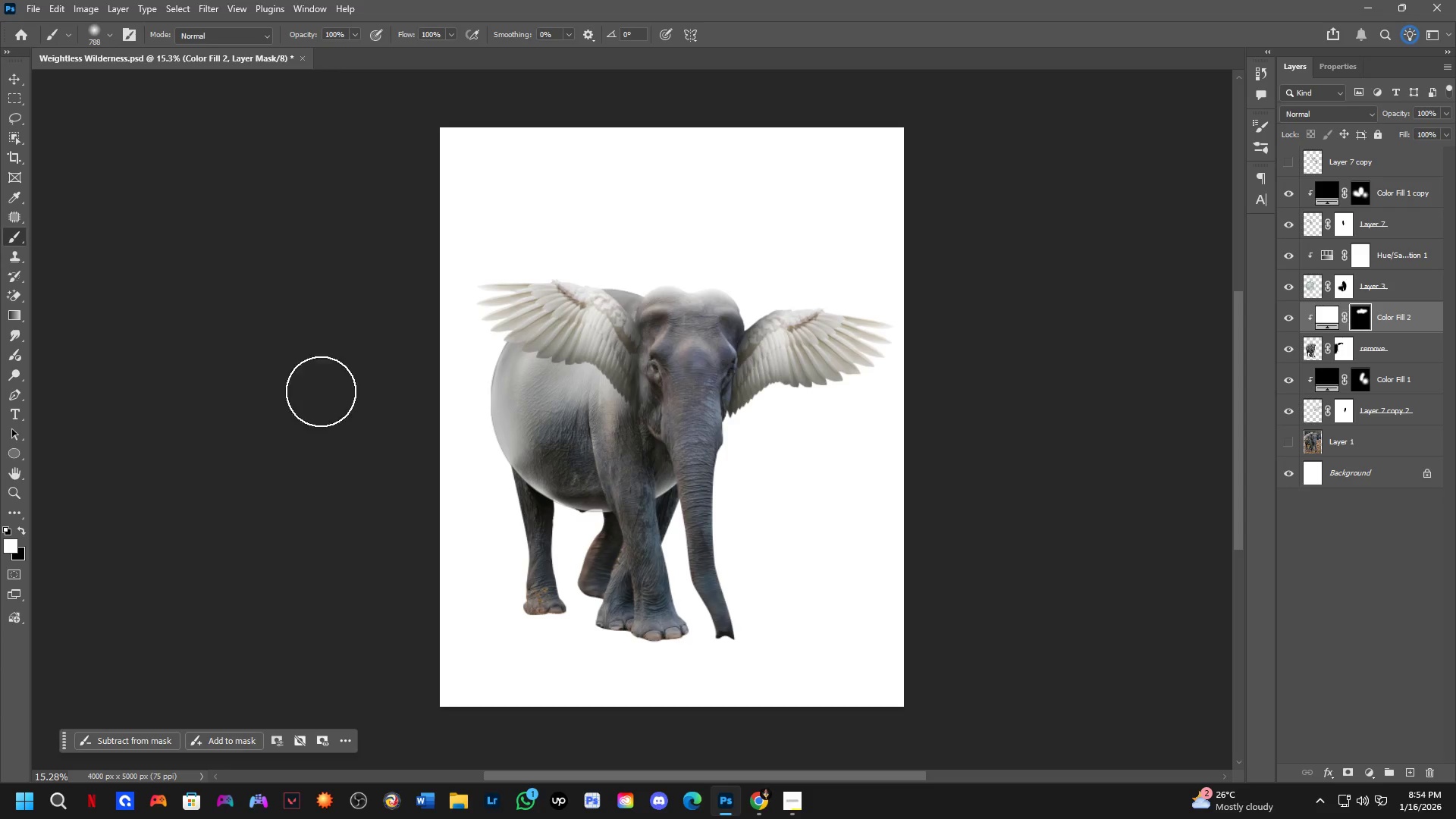 
key(Shift+ShiftLeft)
 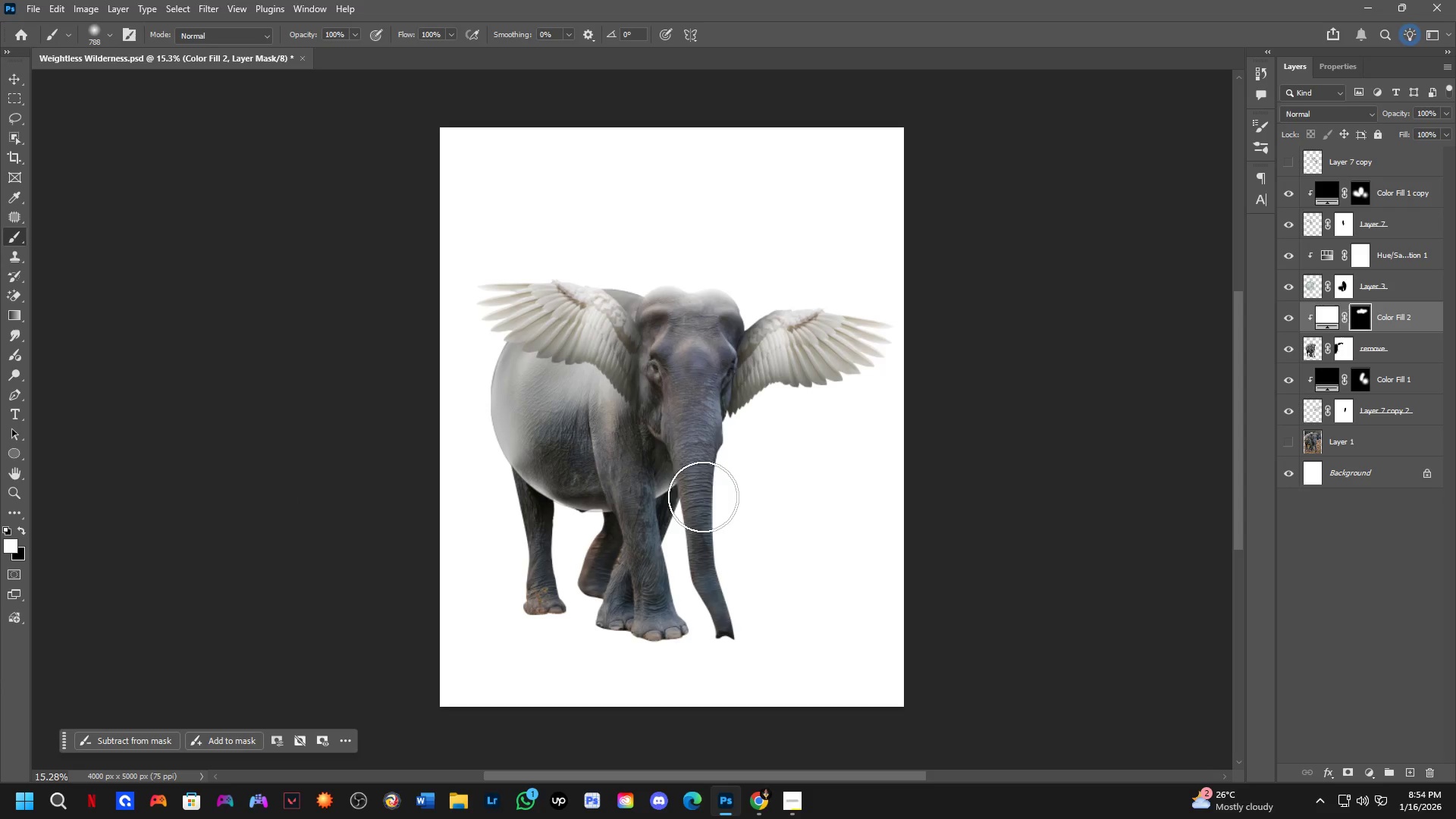 
left_click_drag(start_coordinate=[748, 478], to_coordinate=[767, 465])
 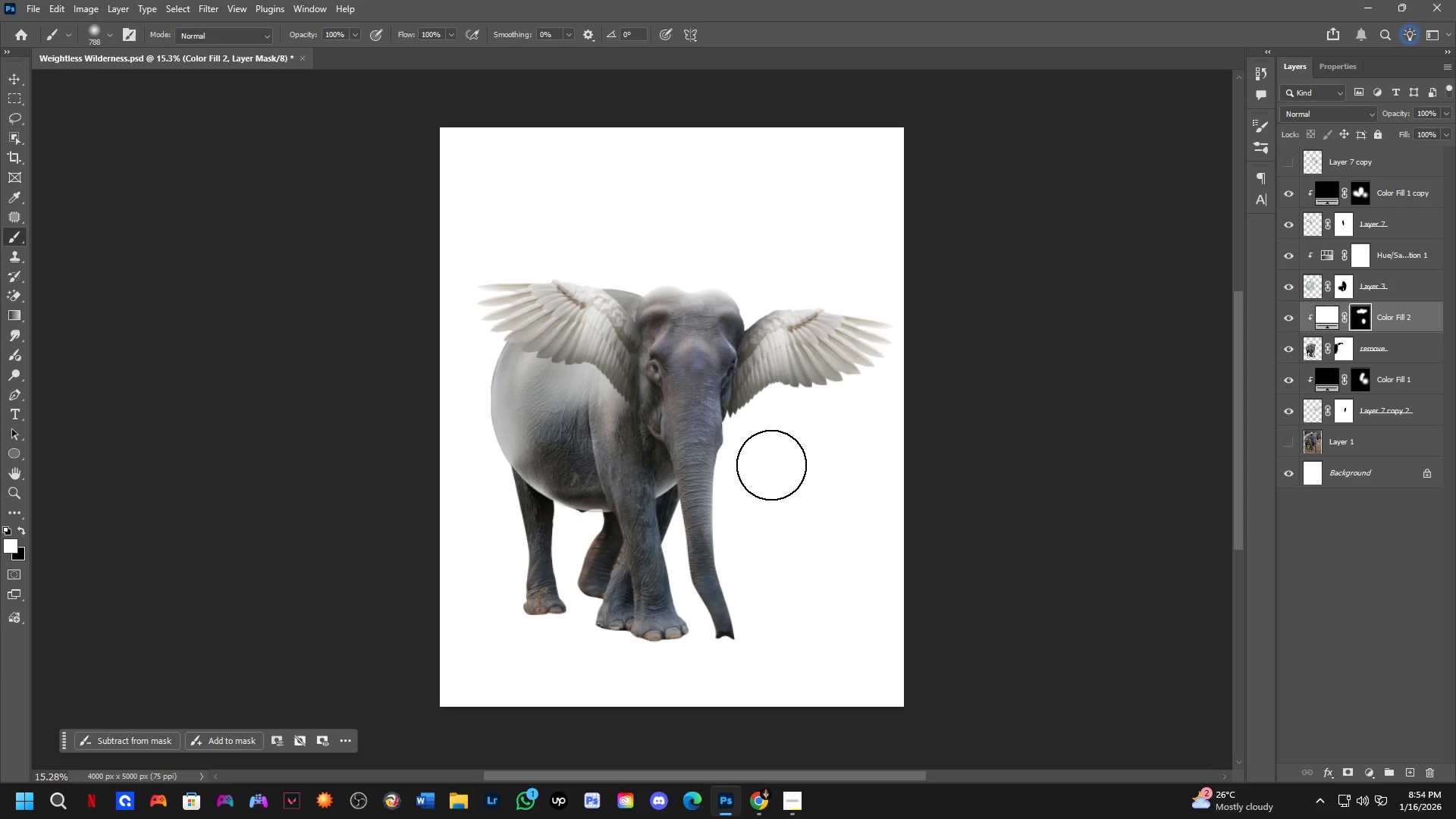 
hold_key(key=AltLeft, duration=0.44)
 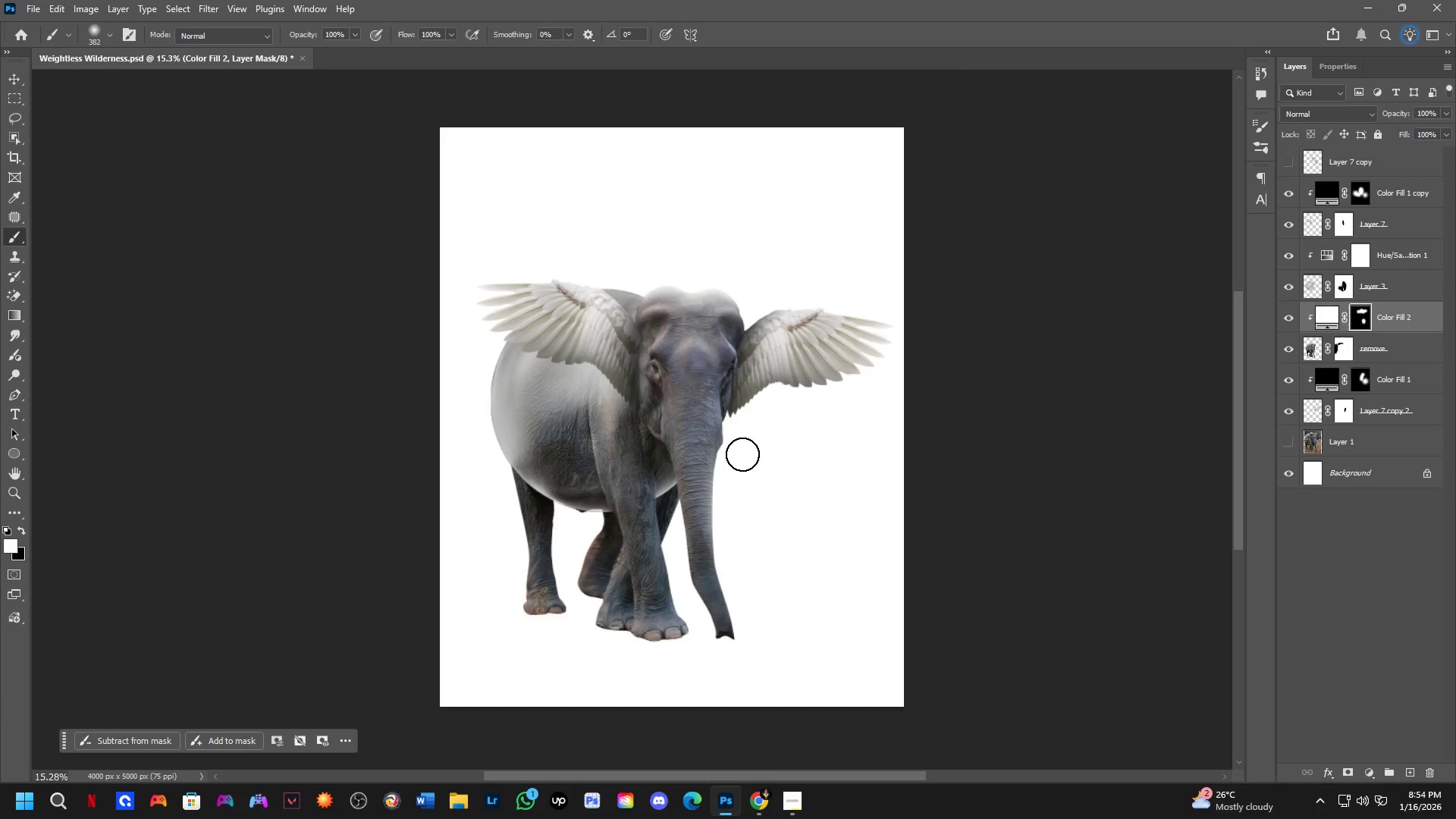 
hold_key(key=AltLeft, duration=0.39)
 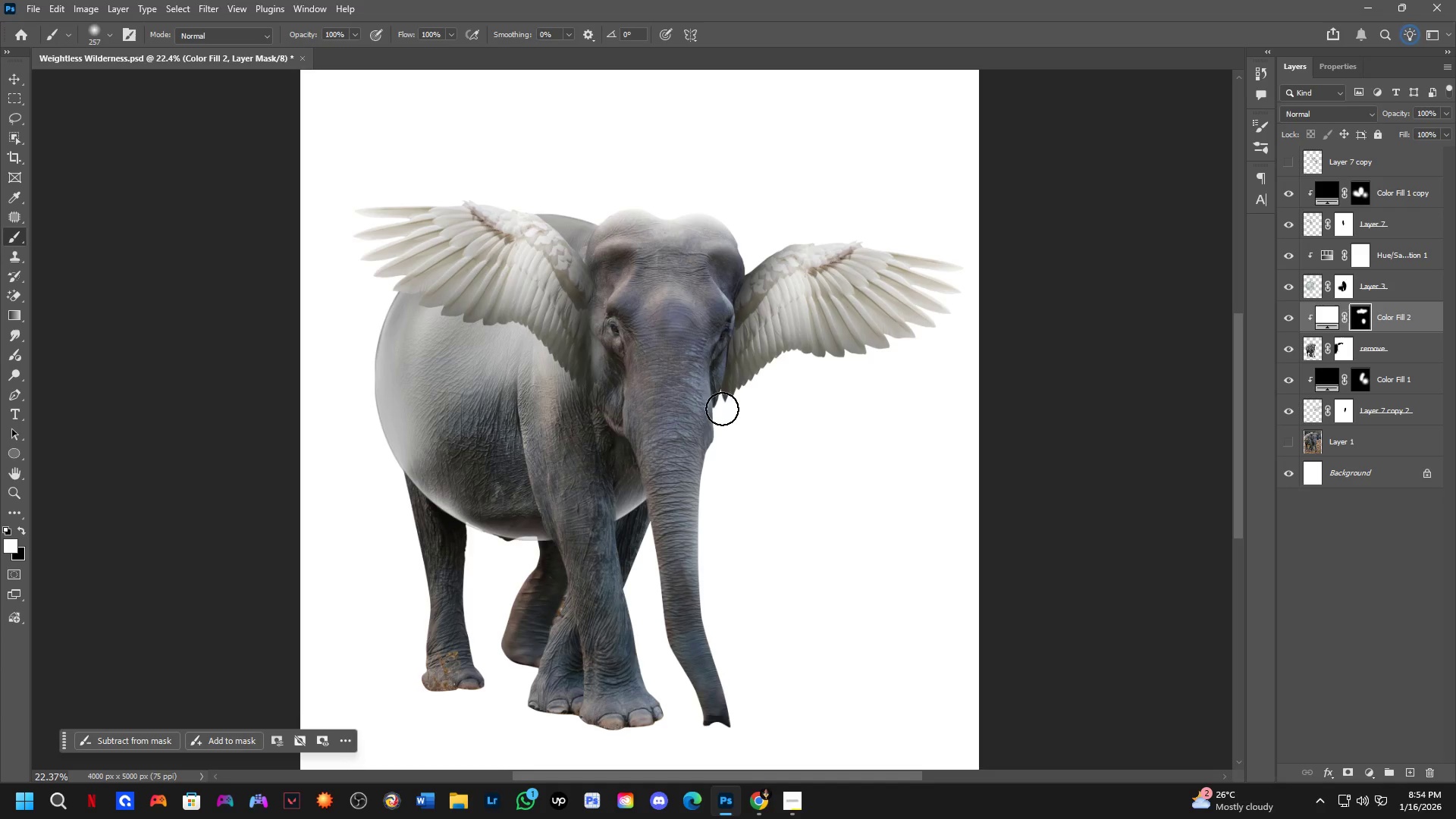 
scroll: coordinate [739, 449], scroll_direction: up, amount: 4.0
 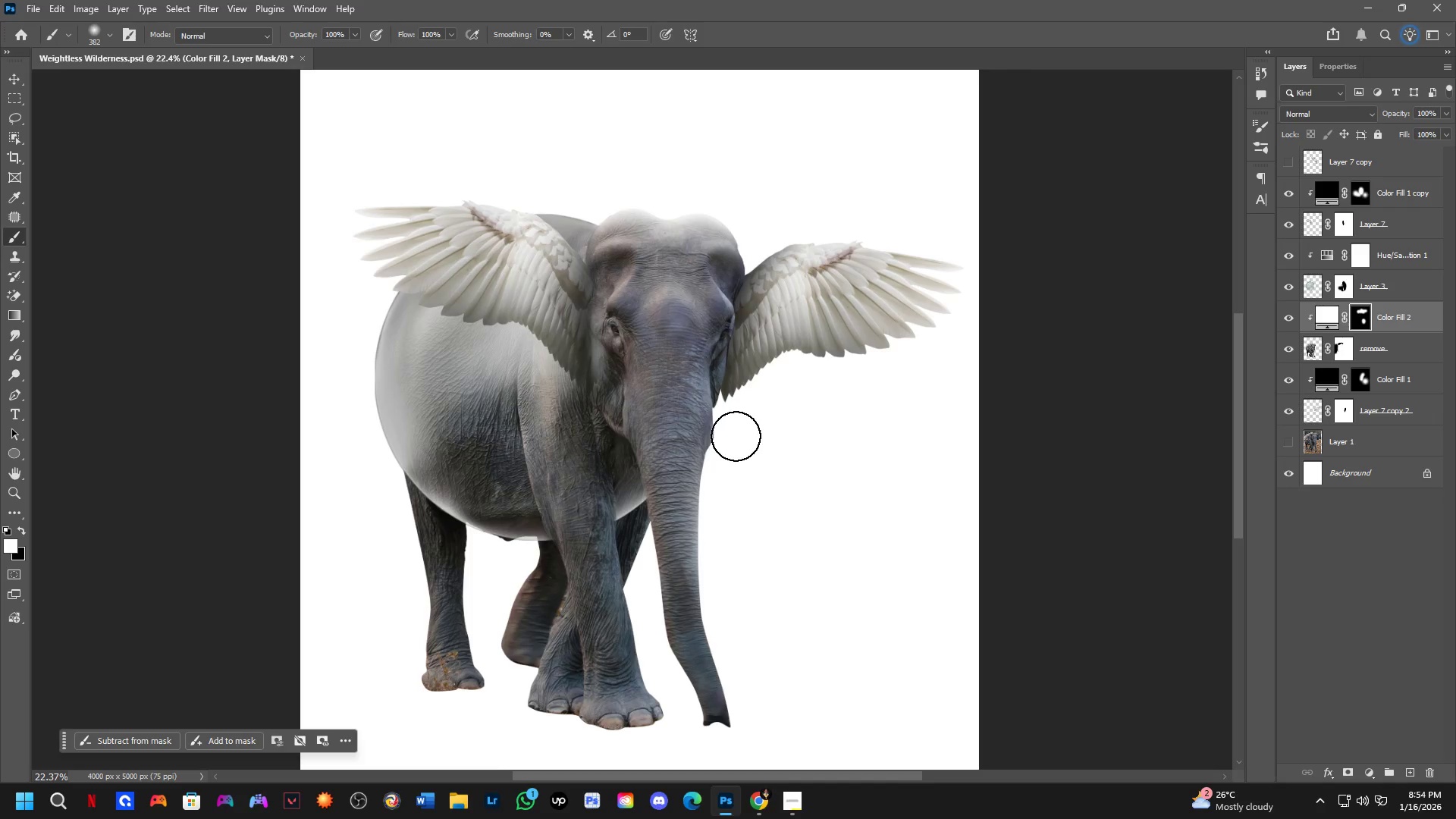 
left_click_drag(start_coordinate=[730, 424], to_coordinate=[723, 524])
 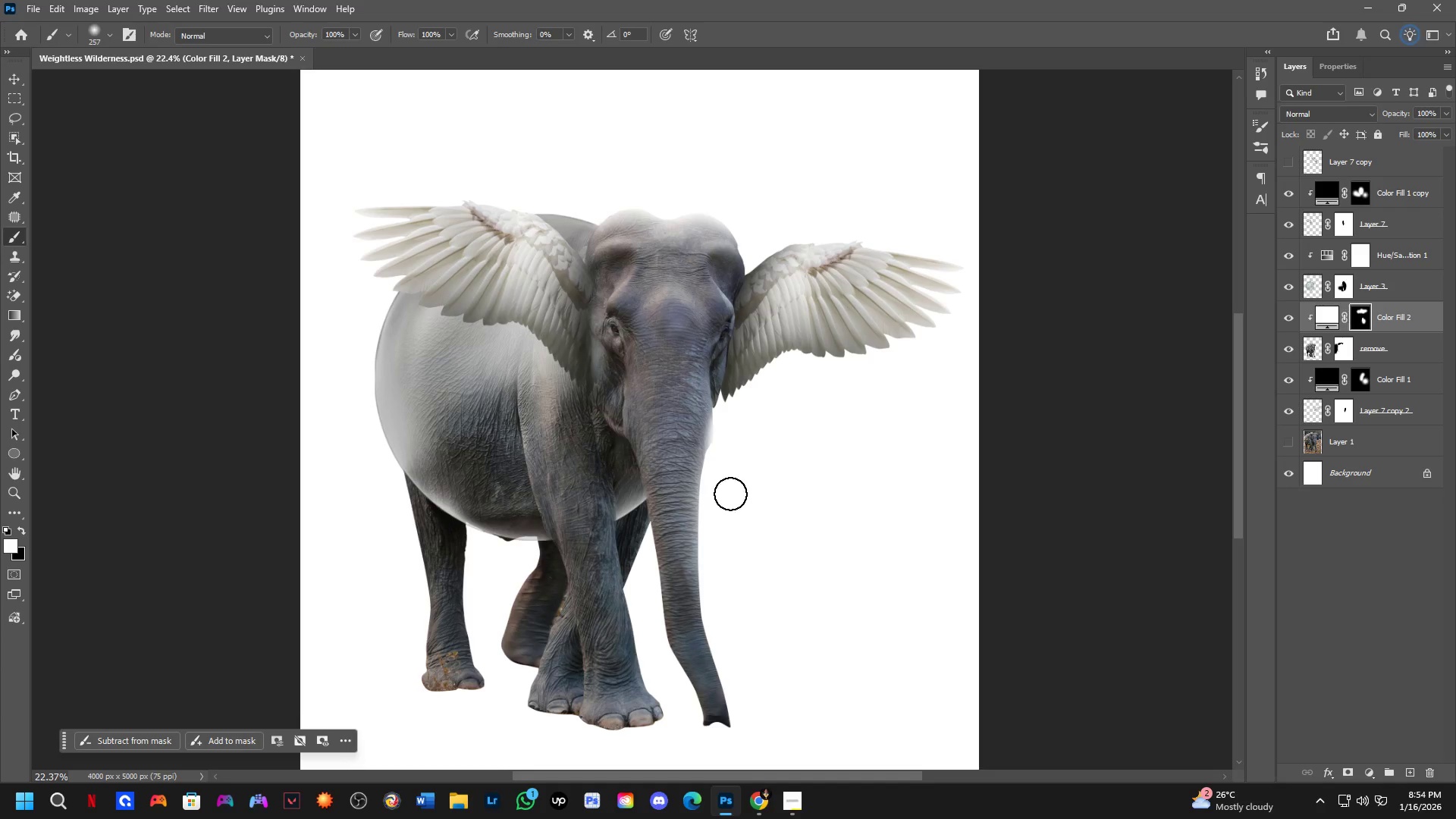 
key(Alt+AltLeft)
 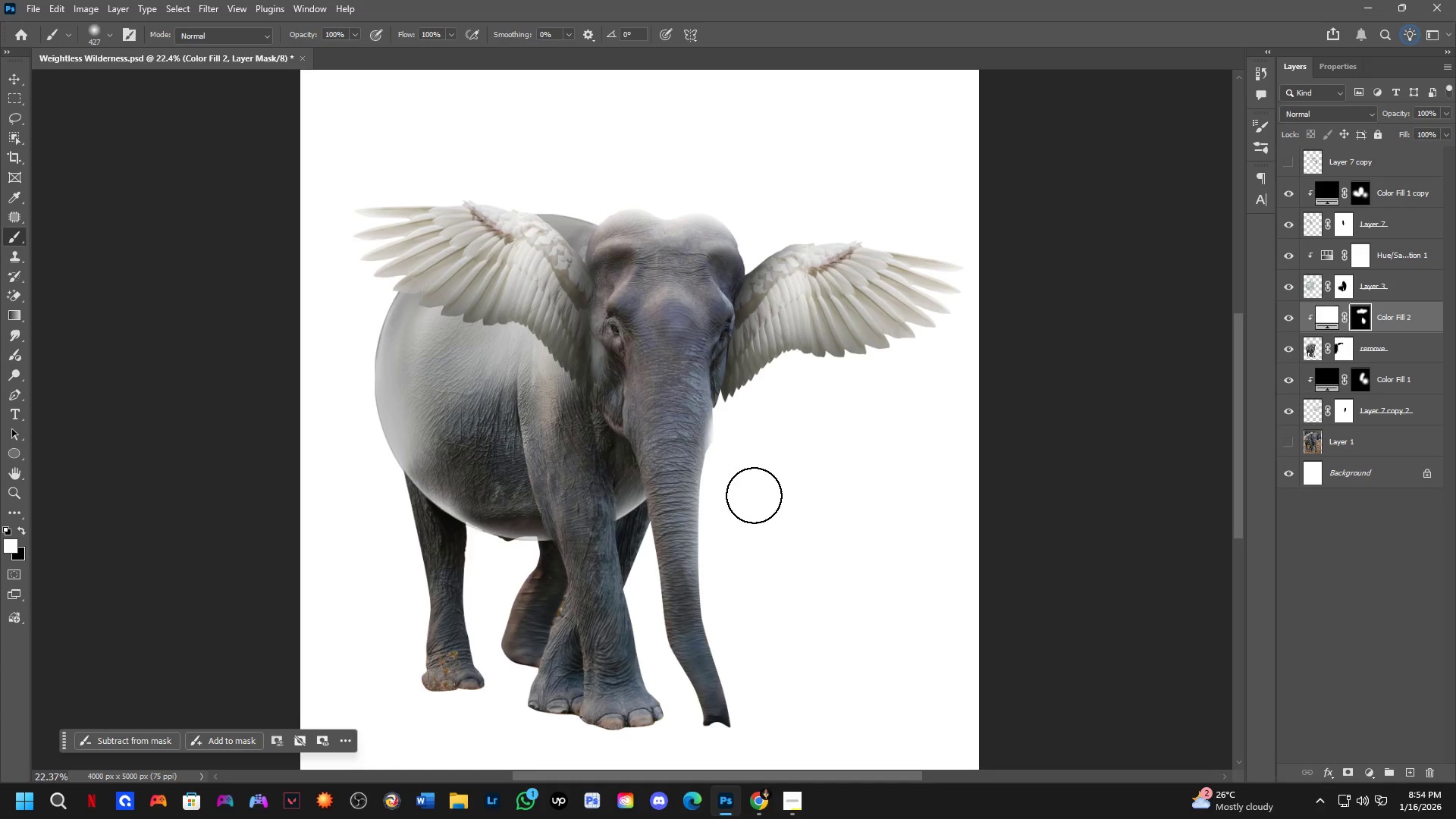 
left_click_drag(start_coordinate=[749, 503], to_coordinate=[783, 711])
 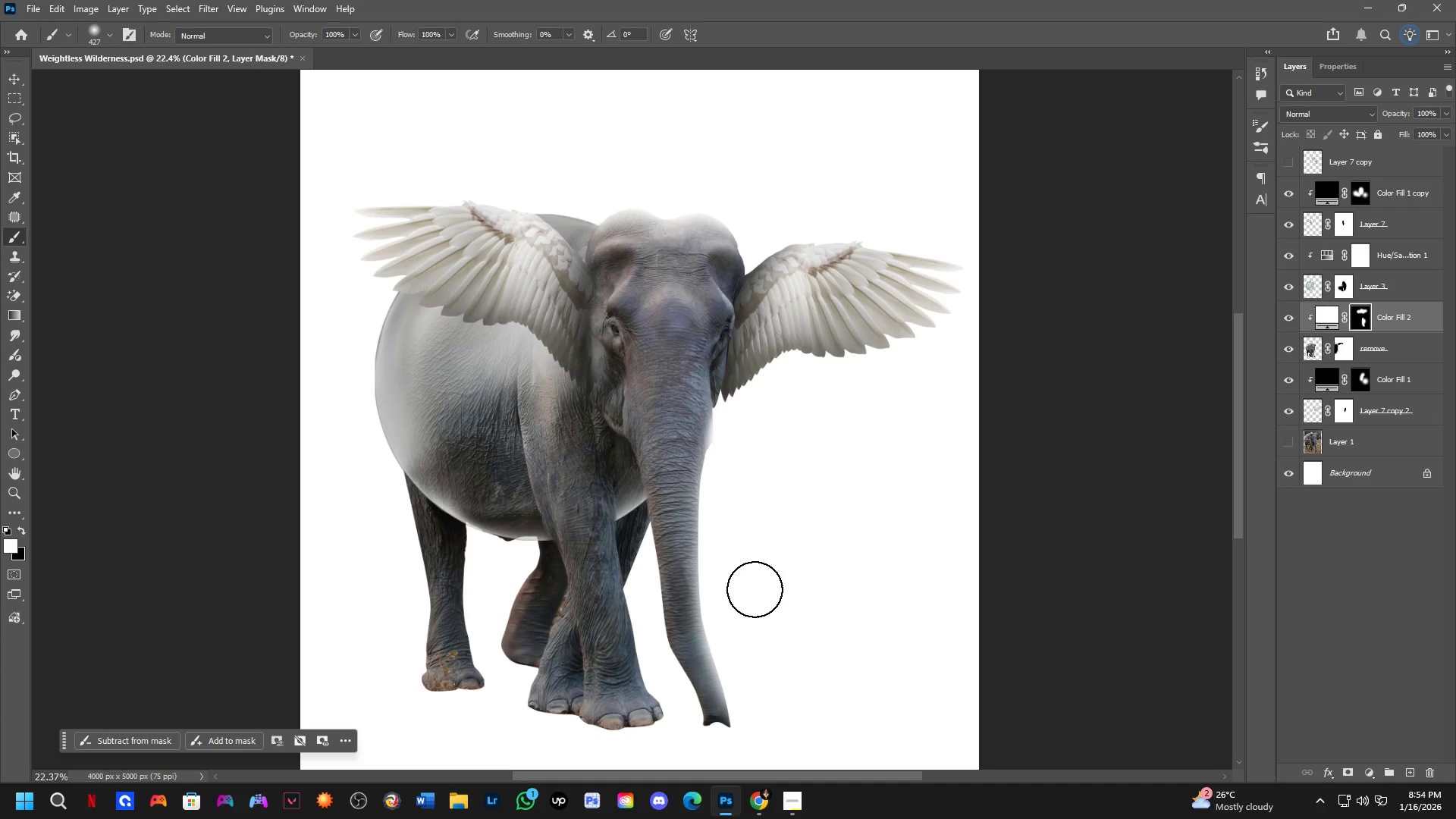 
key(Alt+AltLeft)
 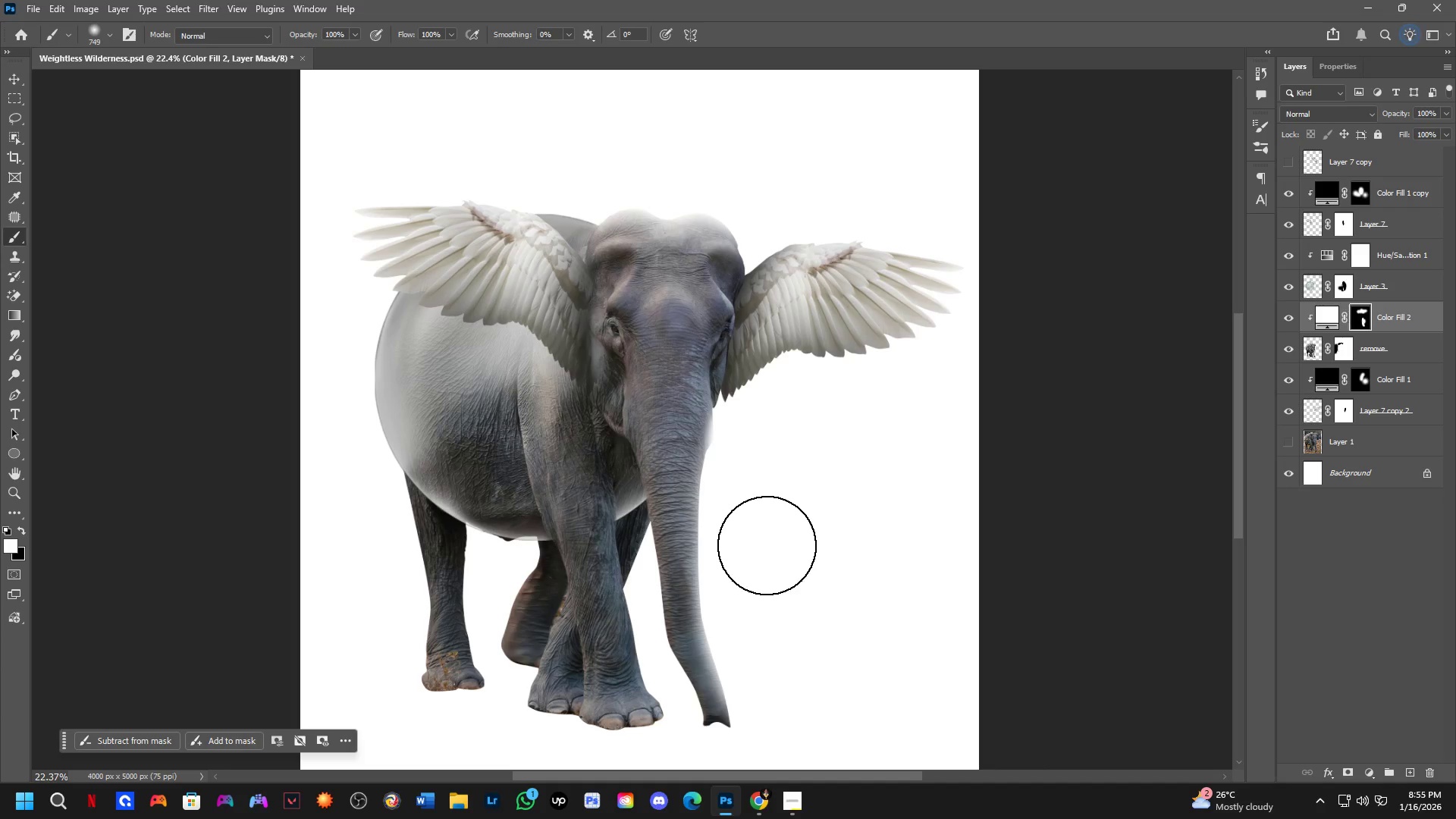 
left_click_drag(start_coordinate=[760, 508], to_coordinate=[766, 441])
 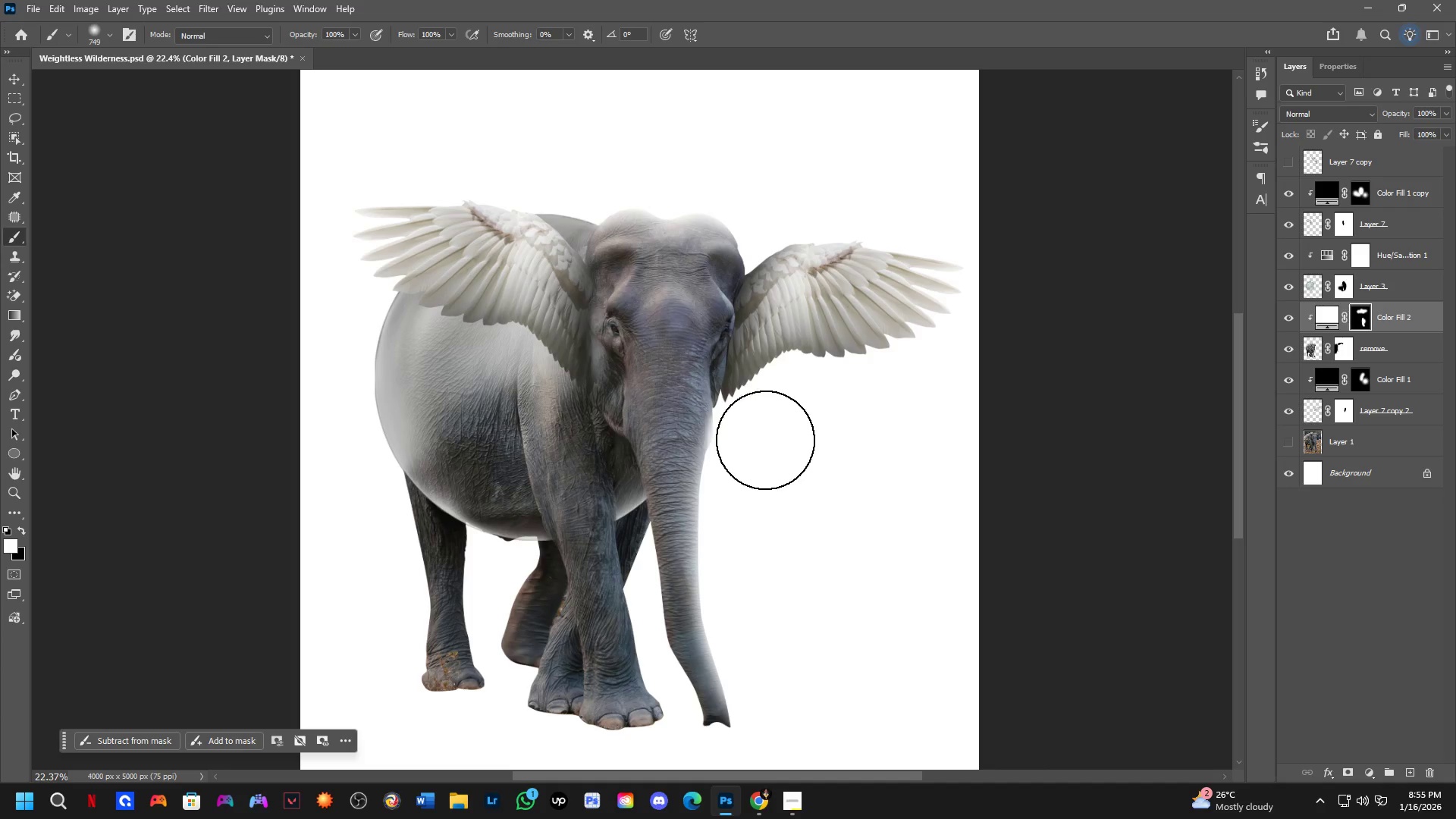 
key(Shift+ShiftLeft)
 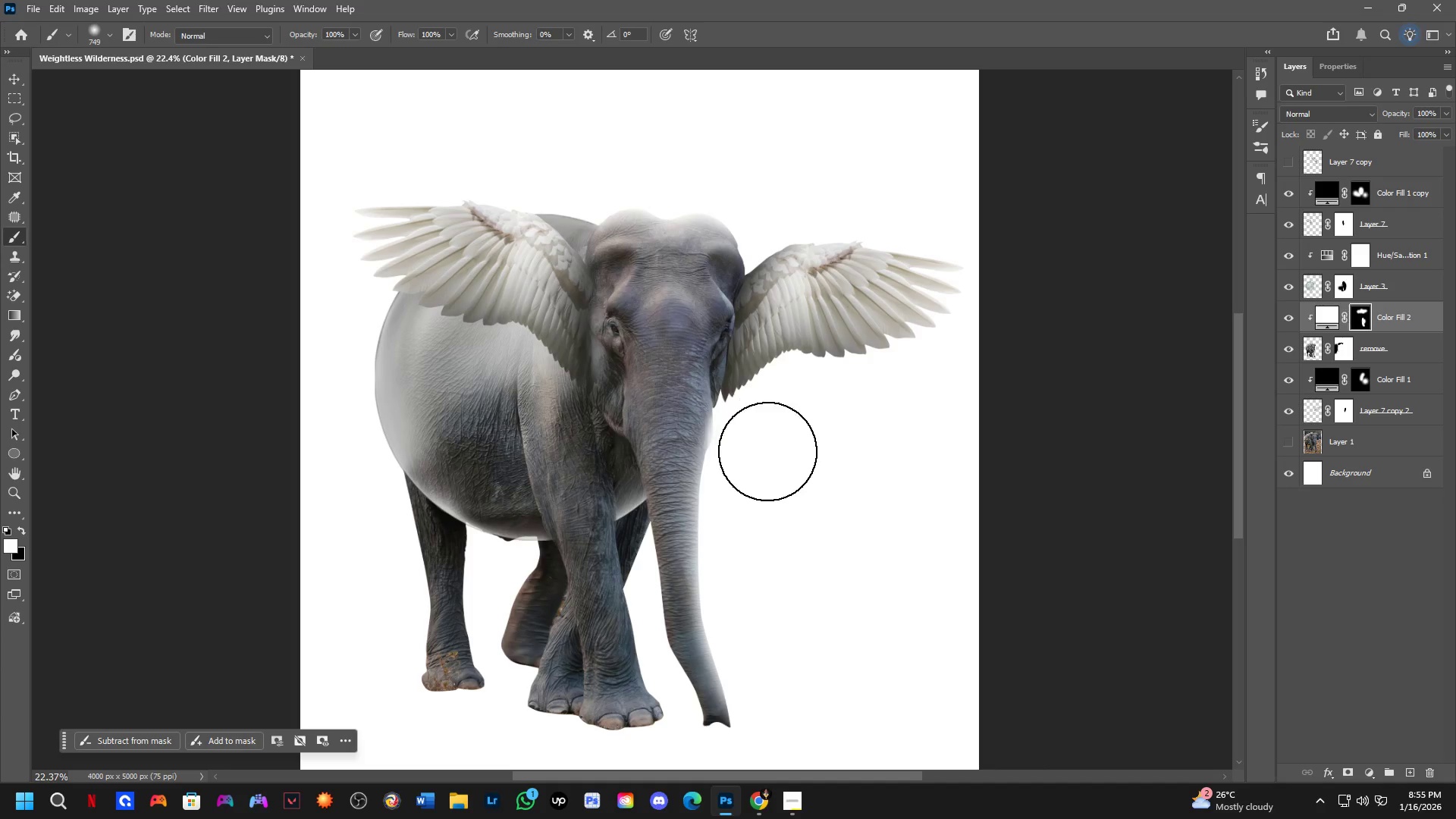 
scroll: coordinate [770, 475], scroll_direction: down, amount: 3.0
 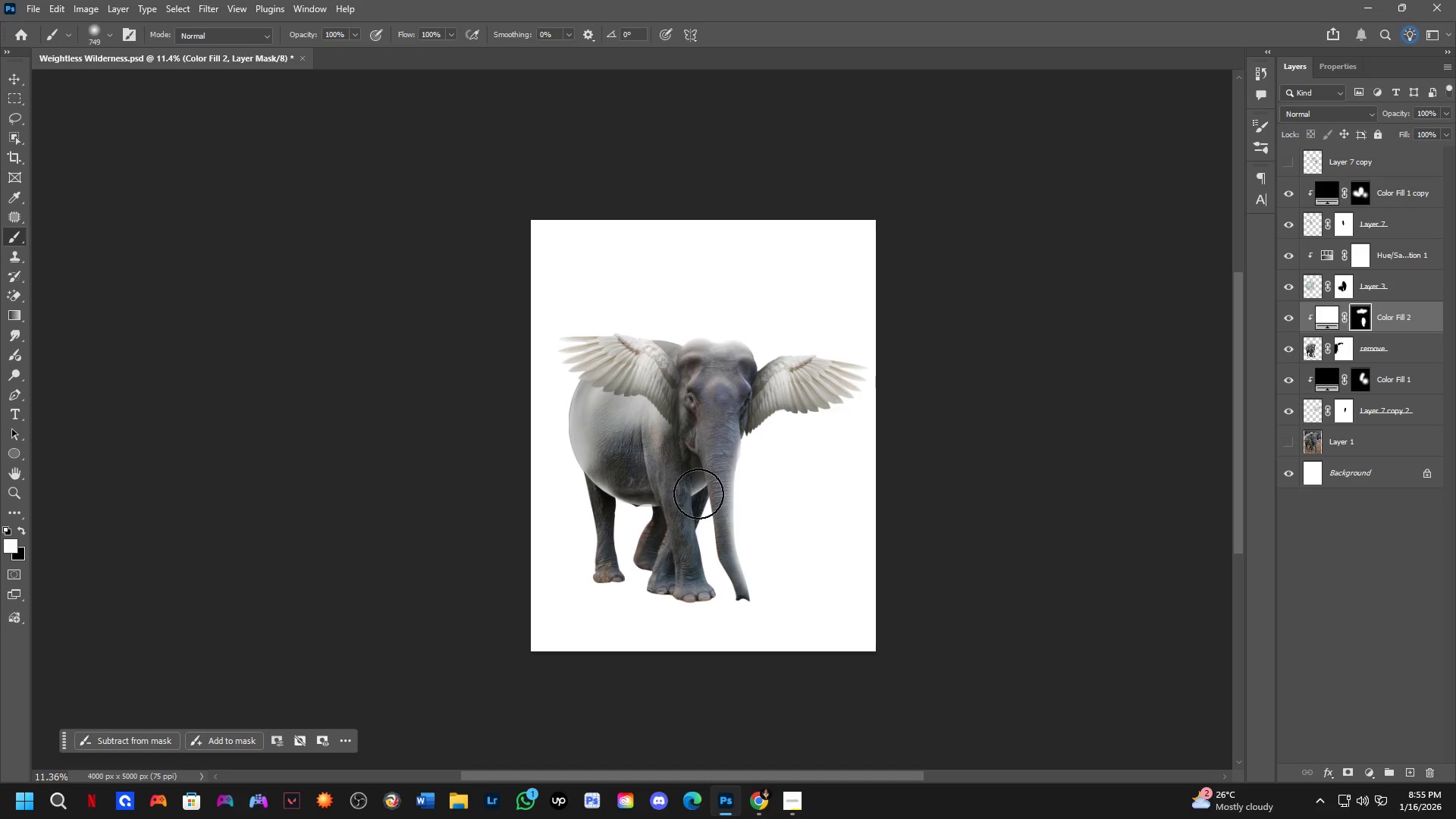 
left_click_drag(start_coordinate=[557, 462], to_coordinate=[579, 657])
 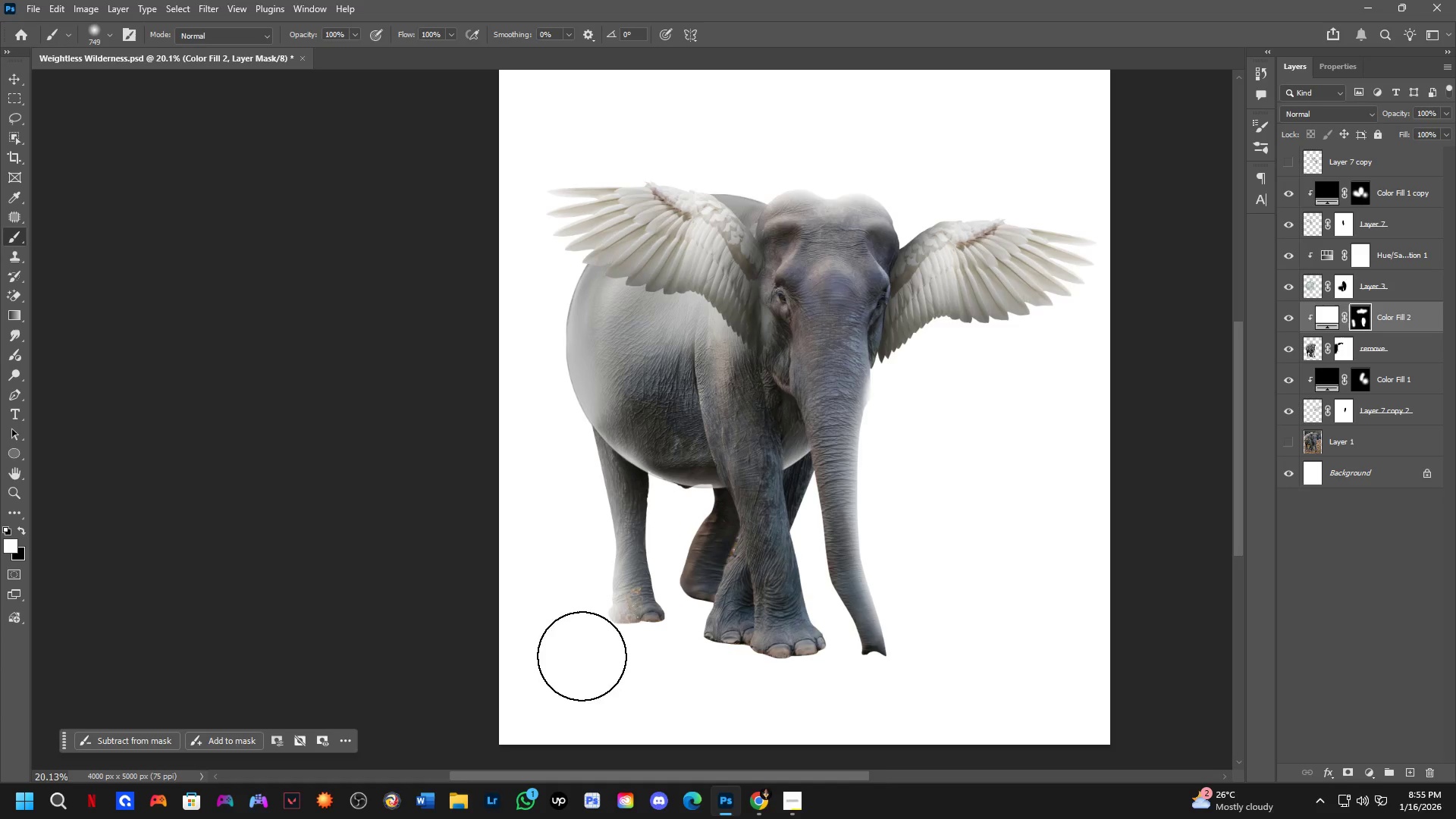 
scroll: coordinate [562, 503], scroll_direction: up, amount: 6.0
 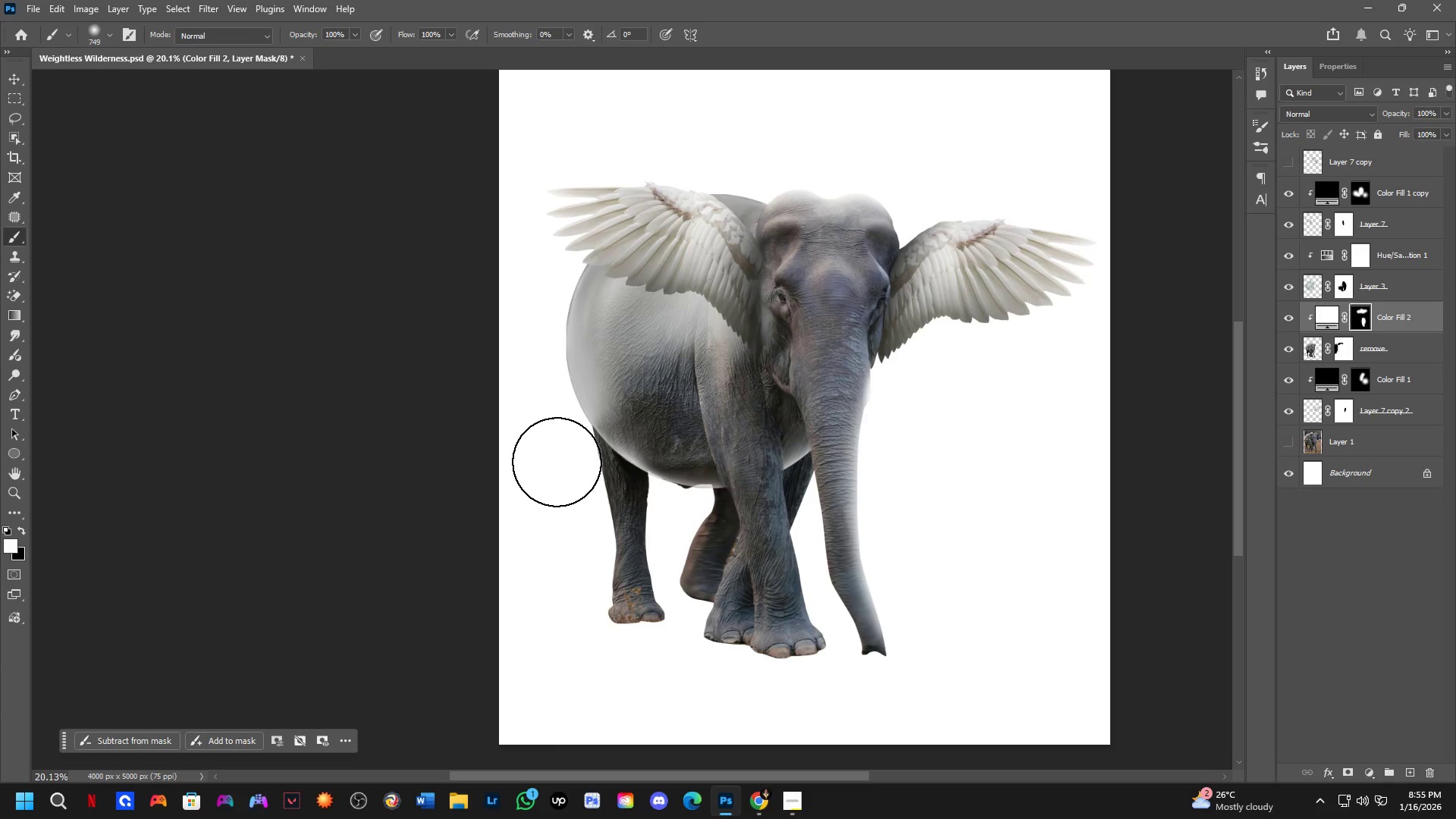 
key(Alt+AltLeft)
 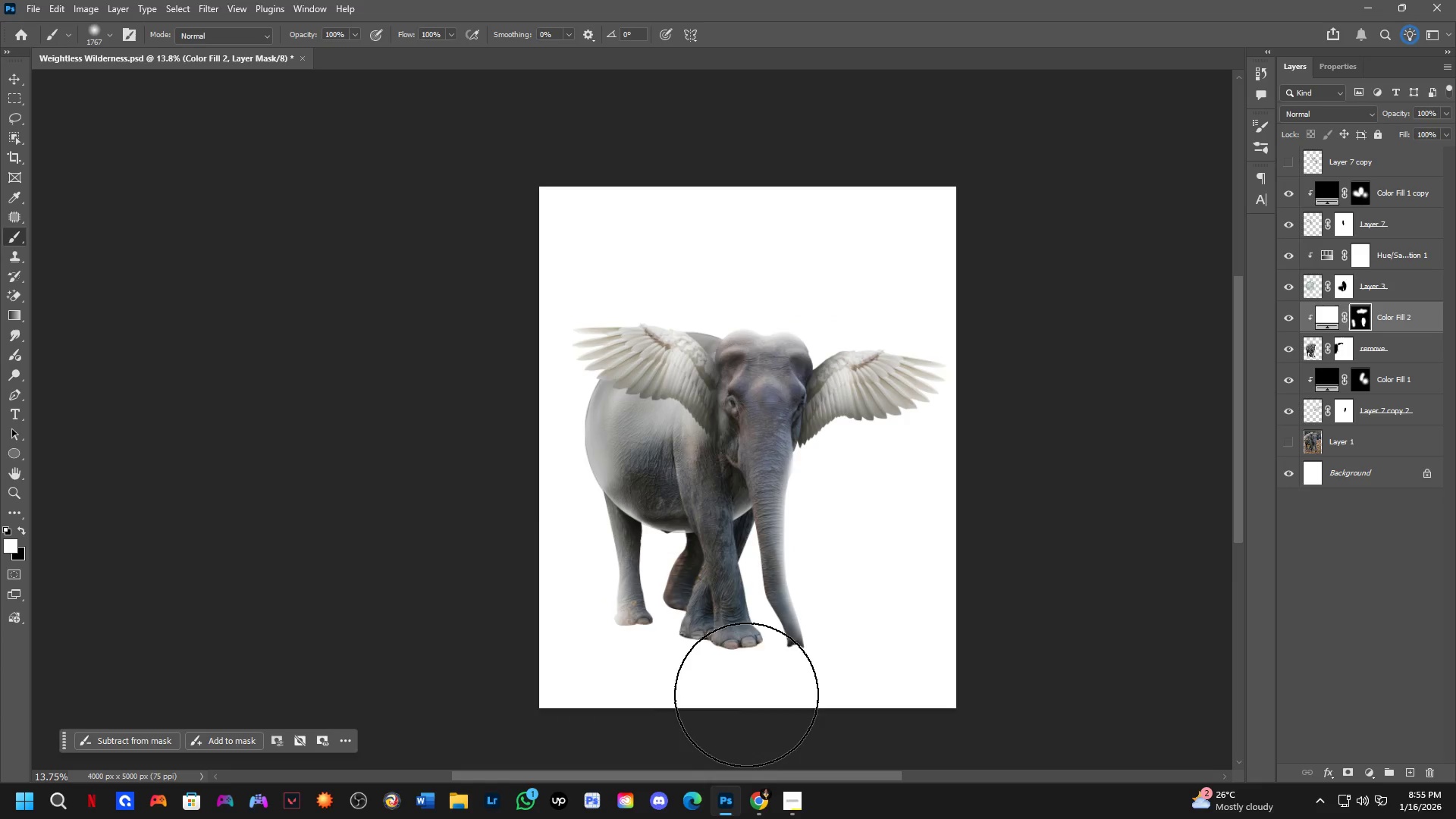 
scroll: coordinate [632, 632], scroll_direction: down, amount: 4.0
 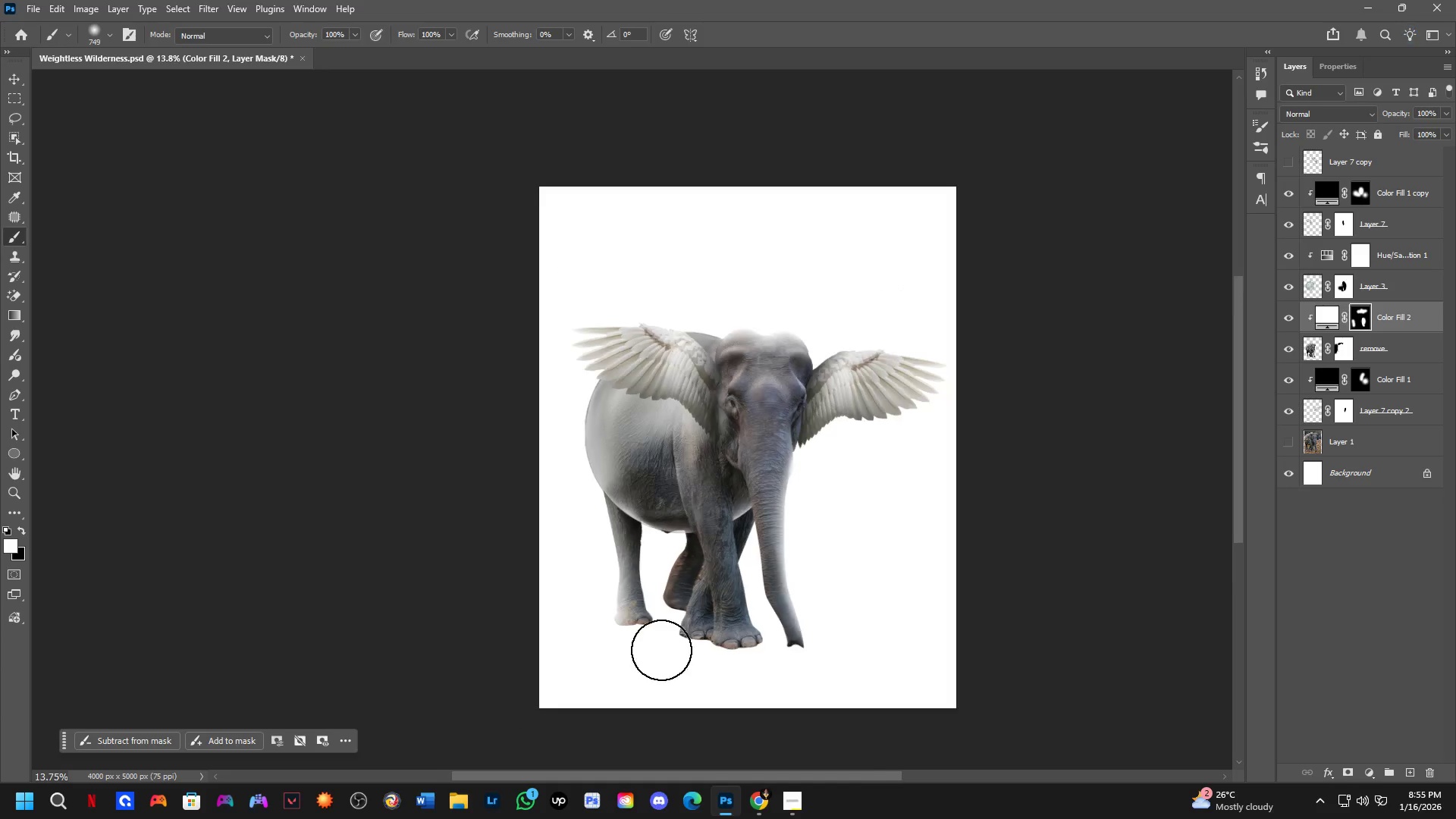 
left_click_drag(start_coordinate=[734, 697], to_coordinate=[730, 698])
 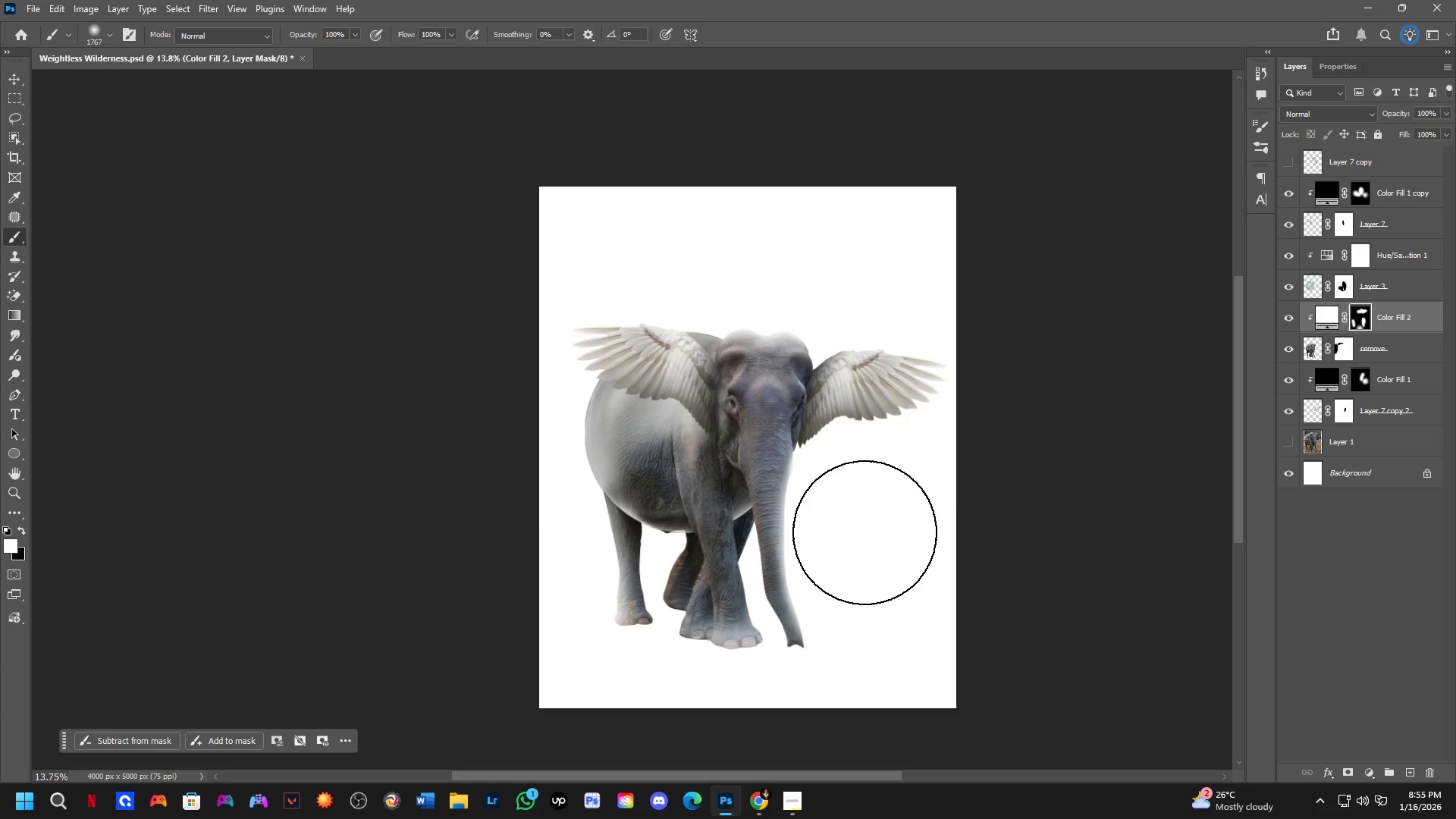 
key(Alt+AltLeft)
 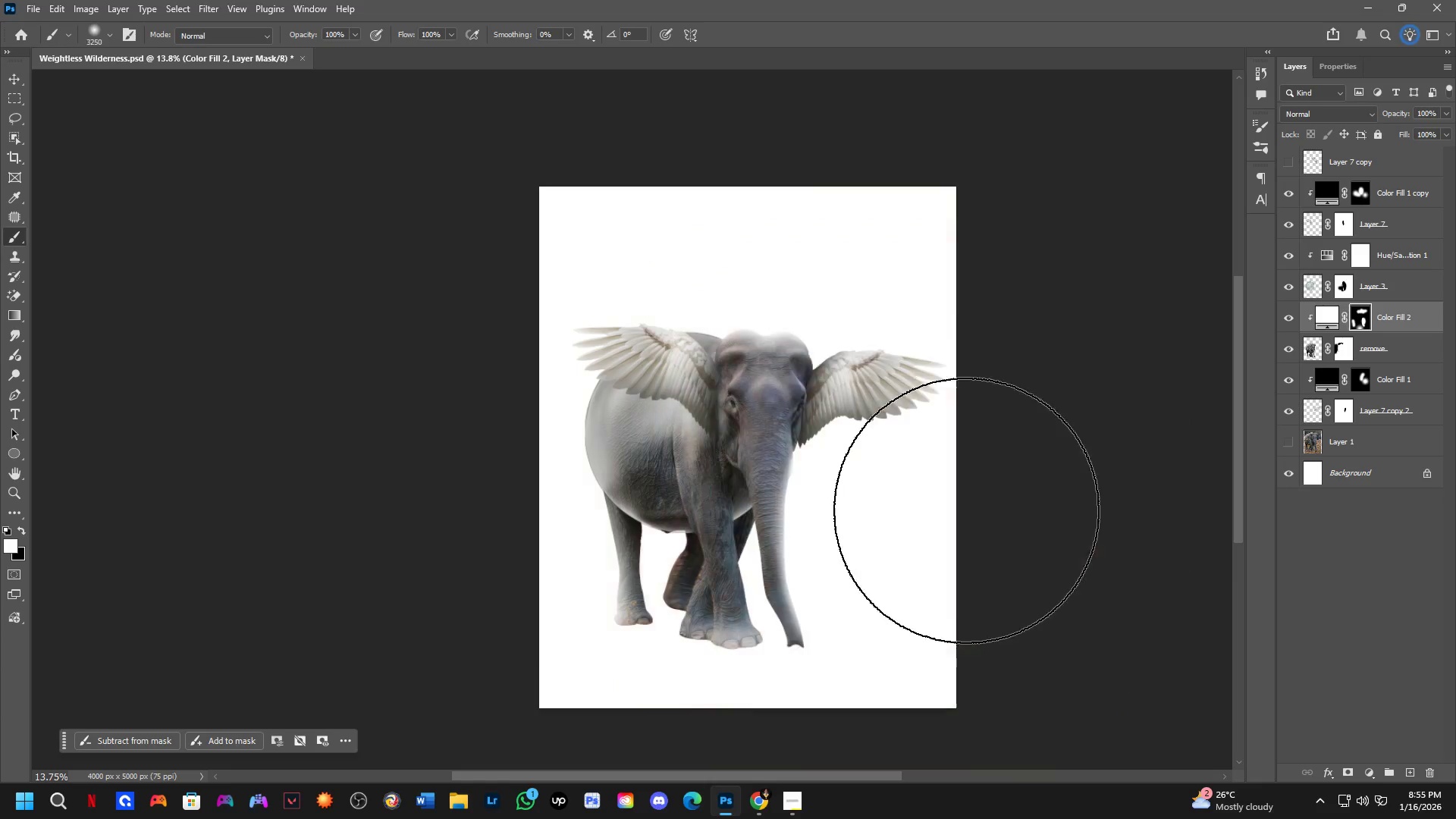 
left_click([940, 524])
 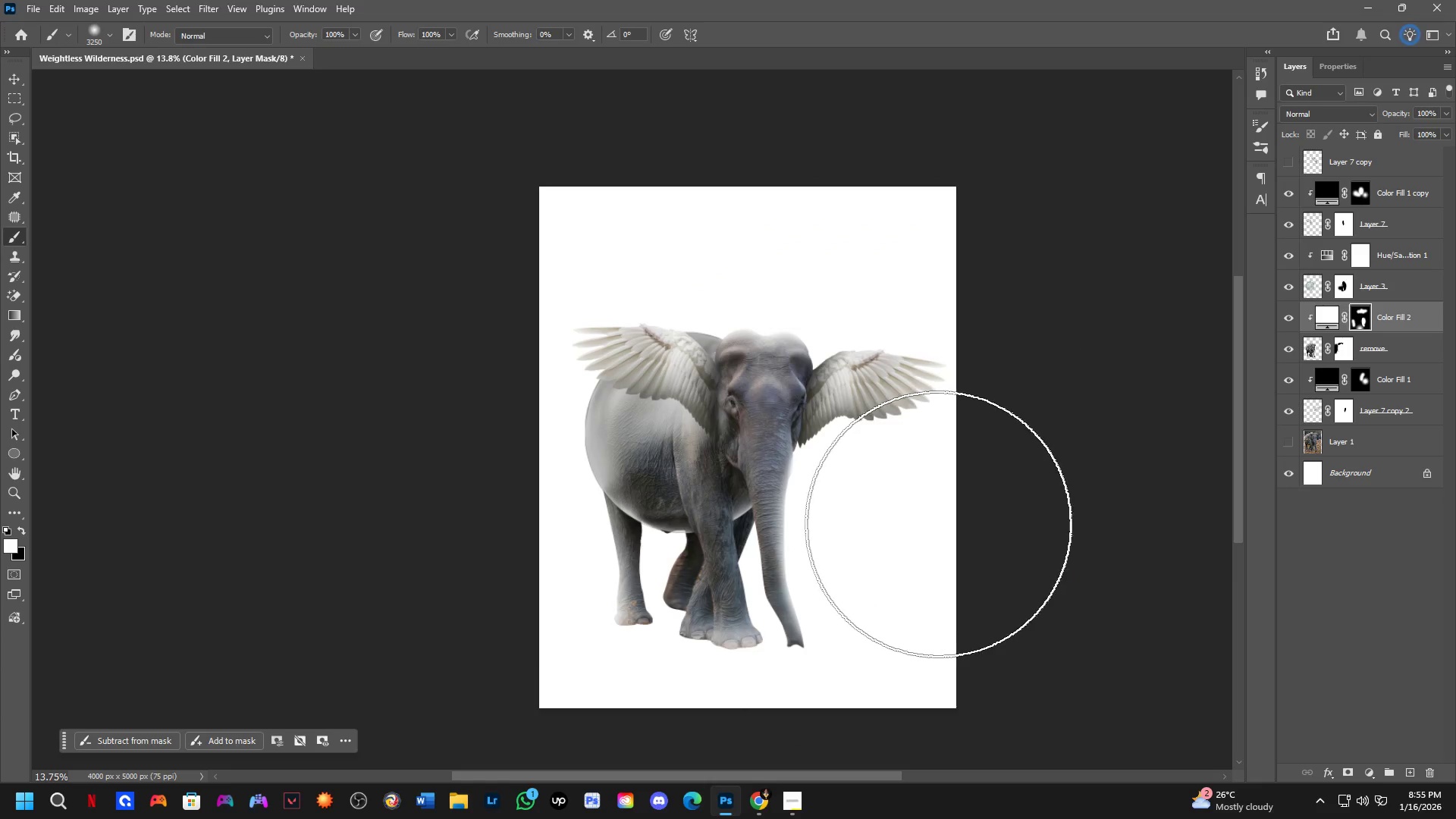 
left_click_drag(start_coordinate=[929, 528], to_coordinate=[915, 524])
 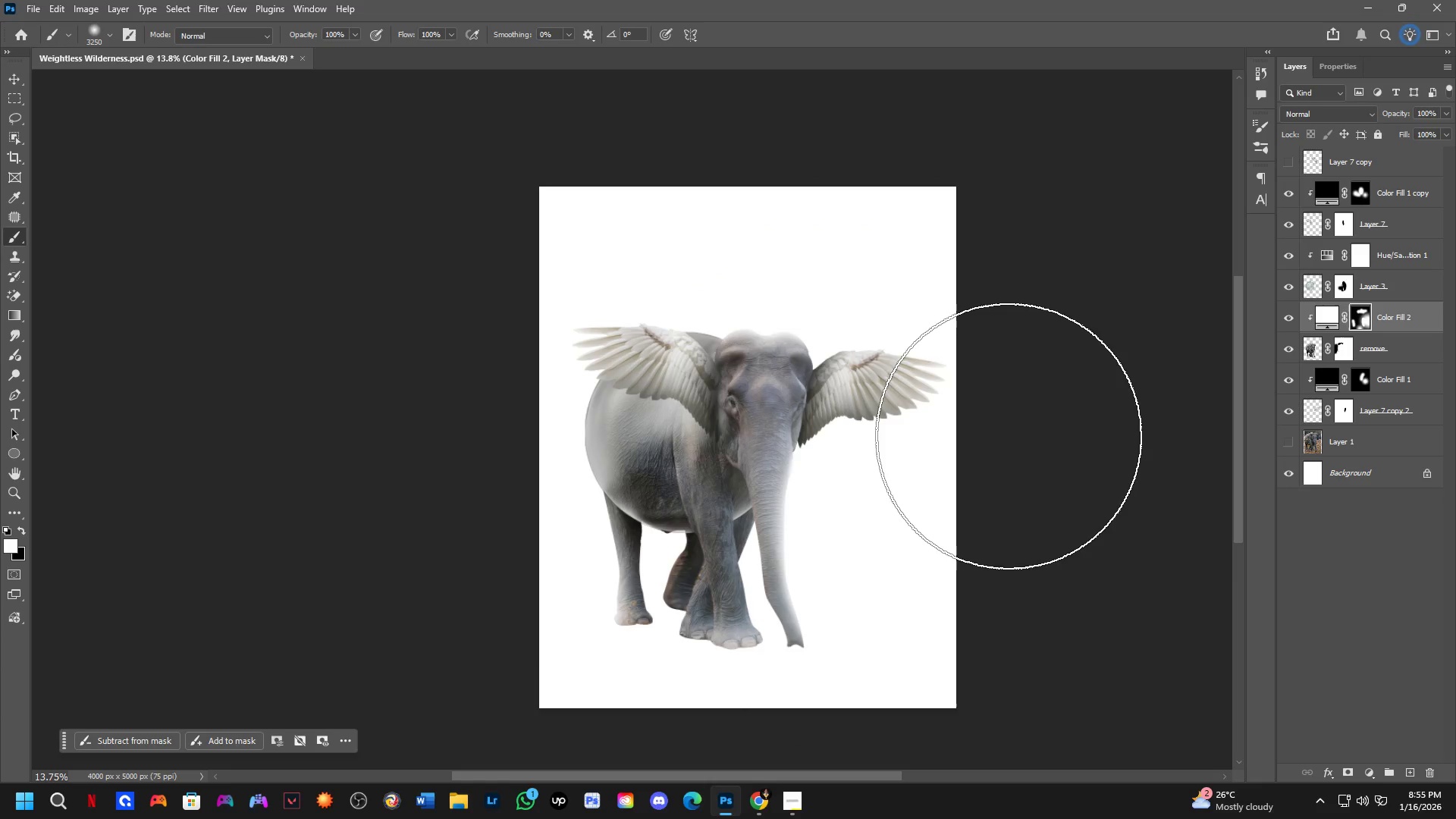 
key(Shift+ShiftLeft)
 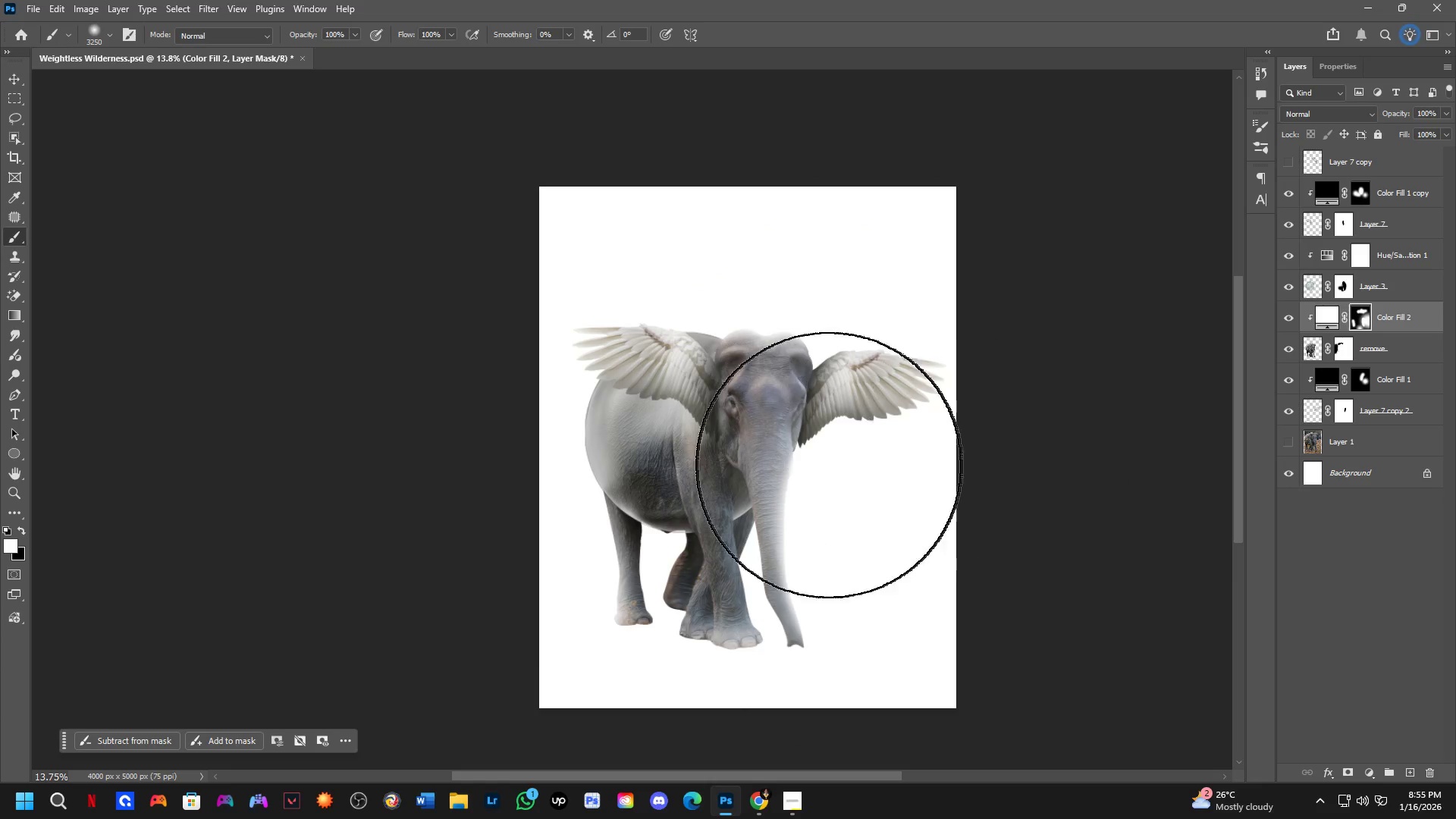 
scroll: coordinate [752, 381], scroll_direction: up, amount: 4.0
 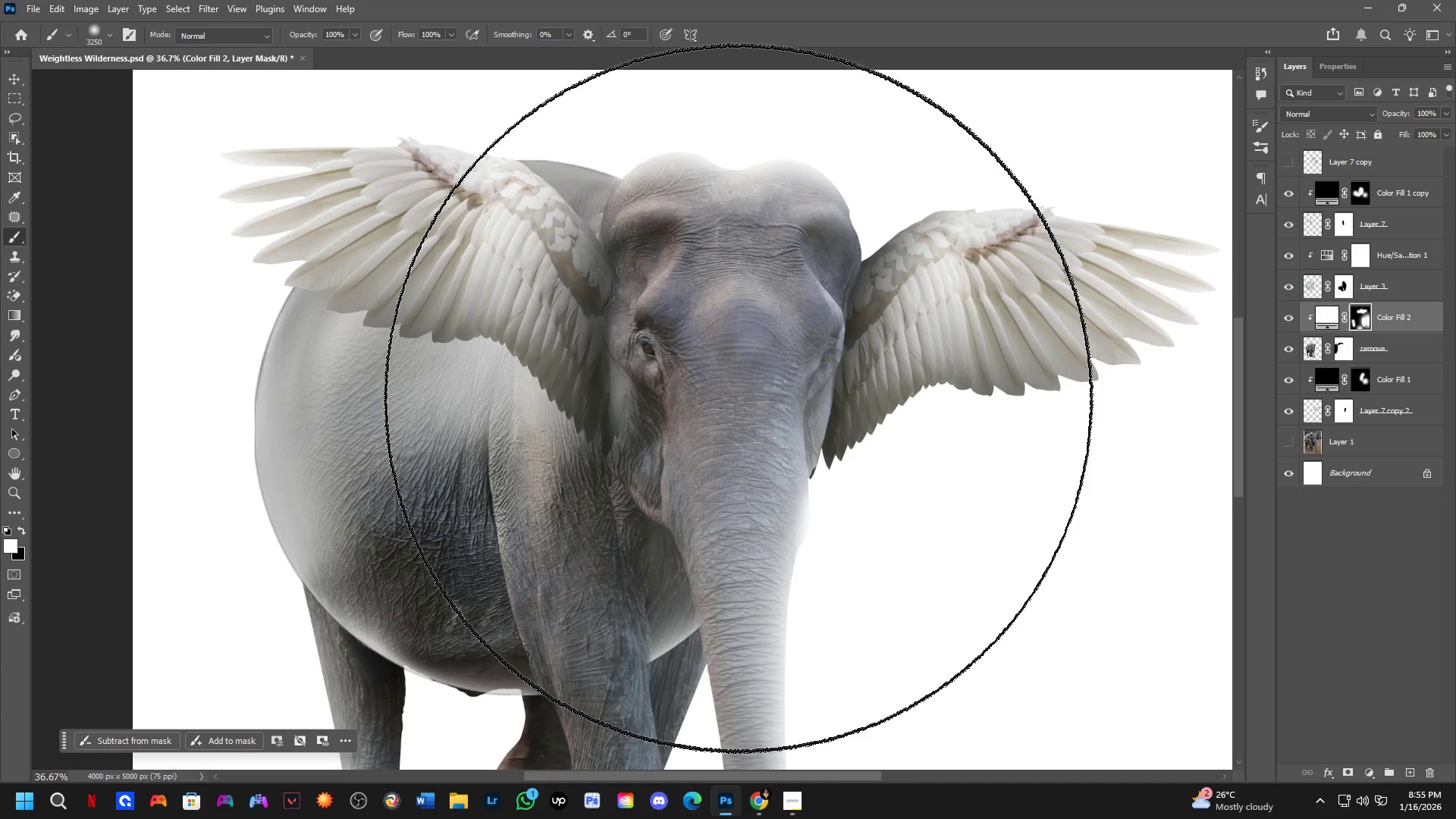 
key(Shift+ShiftLeft)
 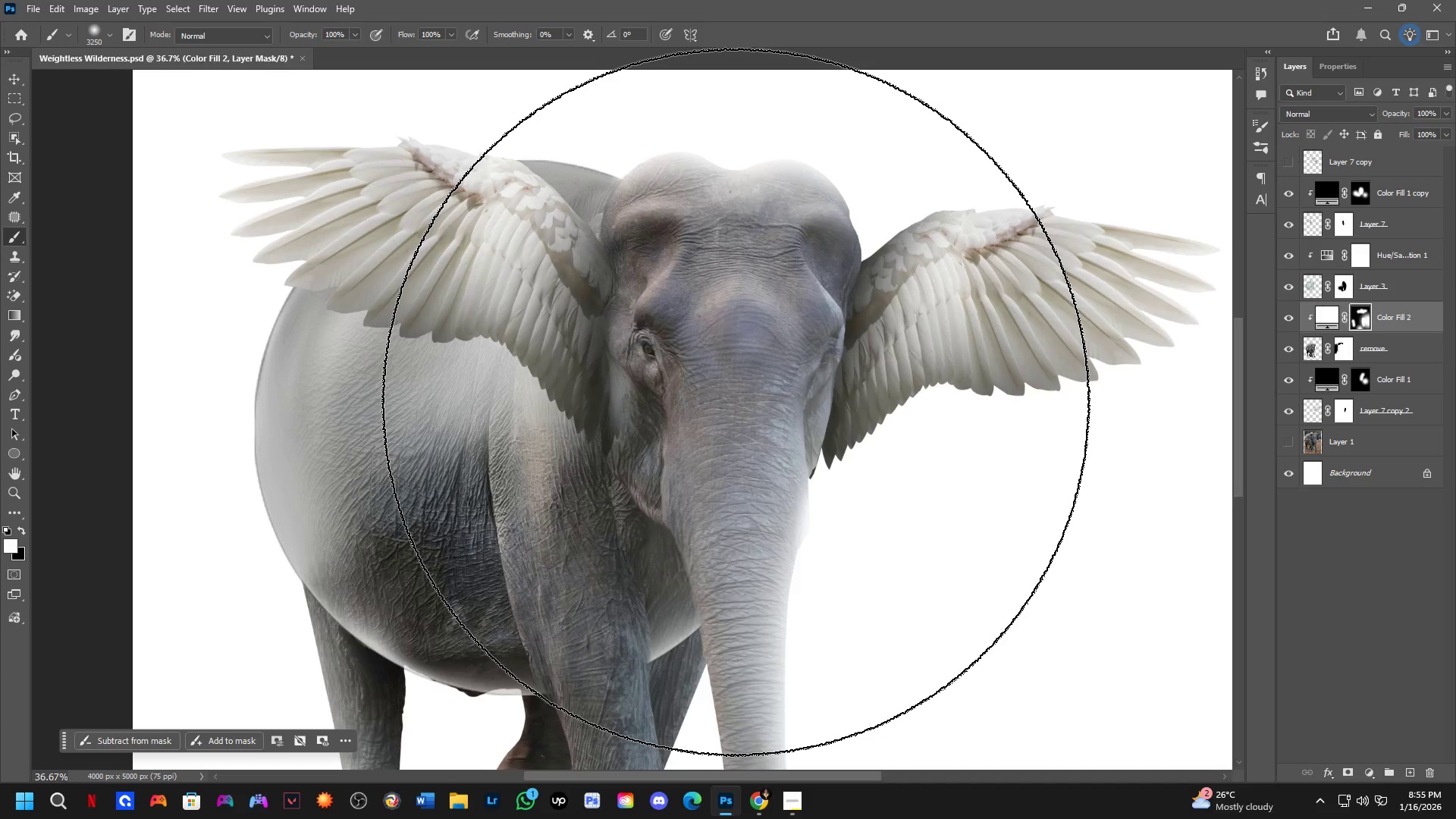 
hold_key(key=Space, duration=0.42)
 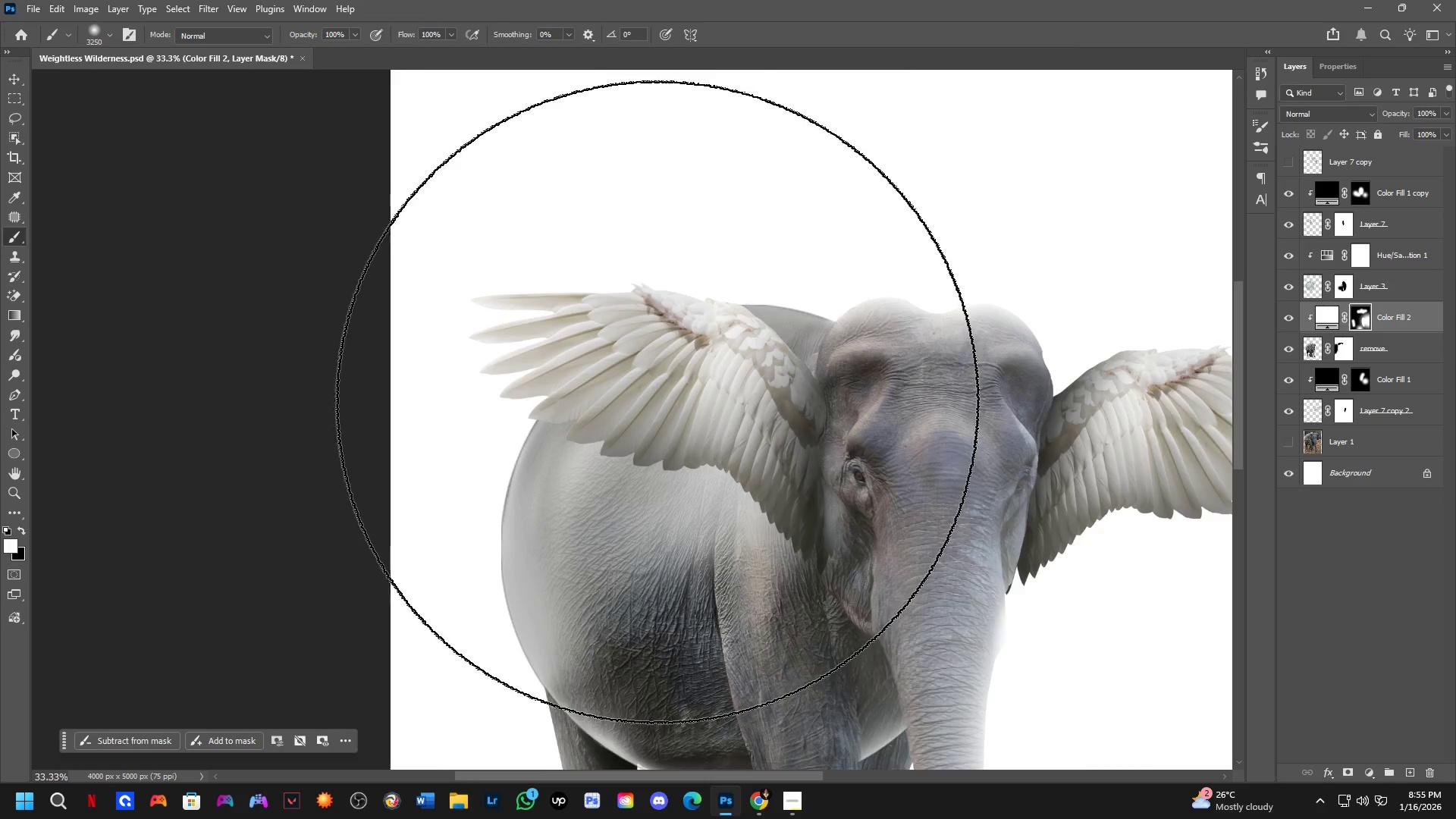 
left_click_drag(start_coordinate=[722, 460], to_coordinate=[733, 469])
 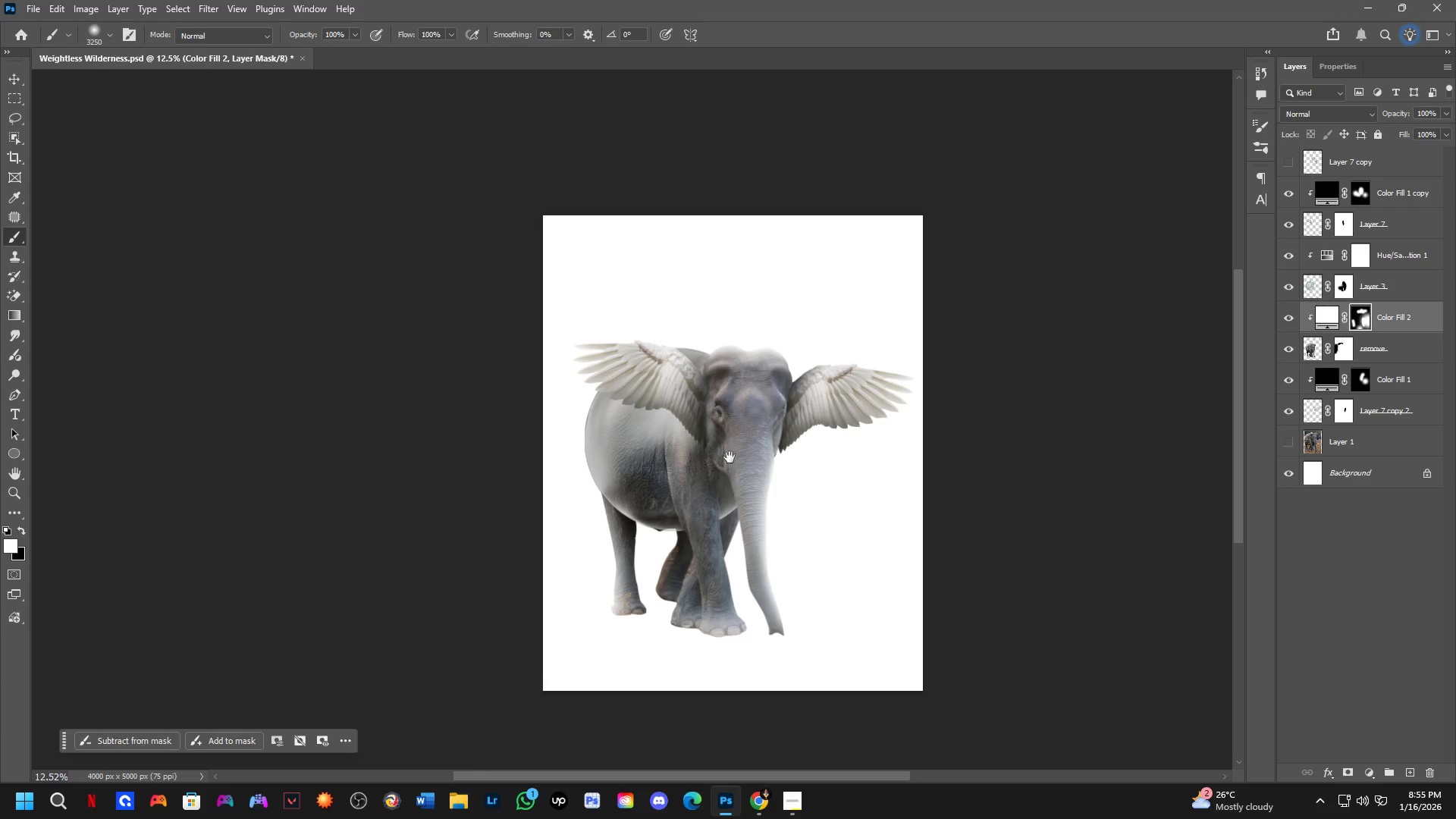 
scroll: coordinate [742, 482], scroll_direction: down, amount: 6.0
 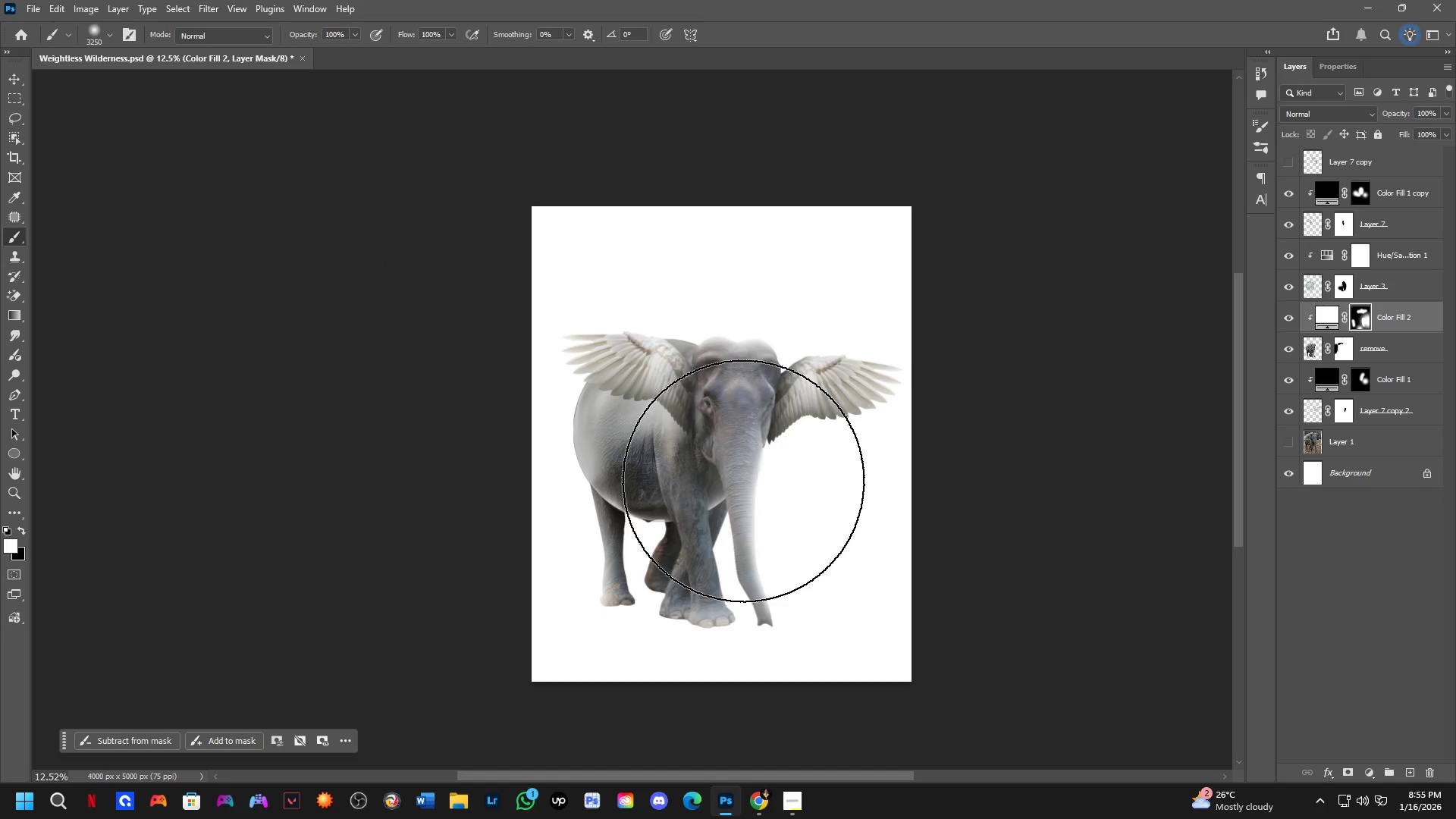 
key(Shift+ShiftLeft)
 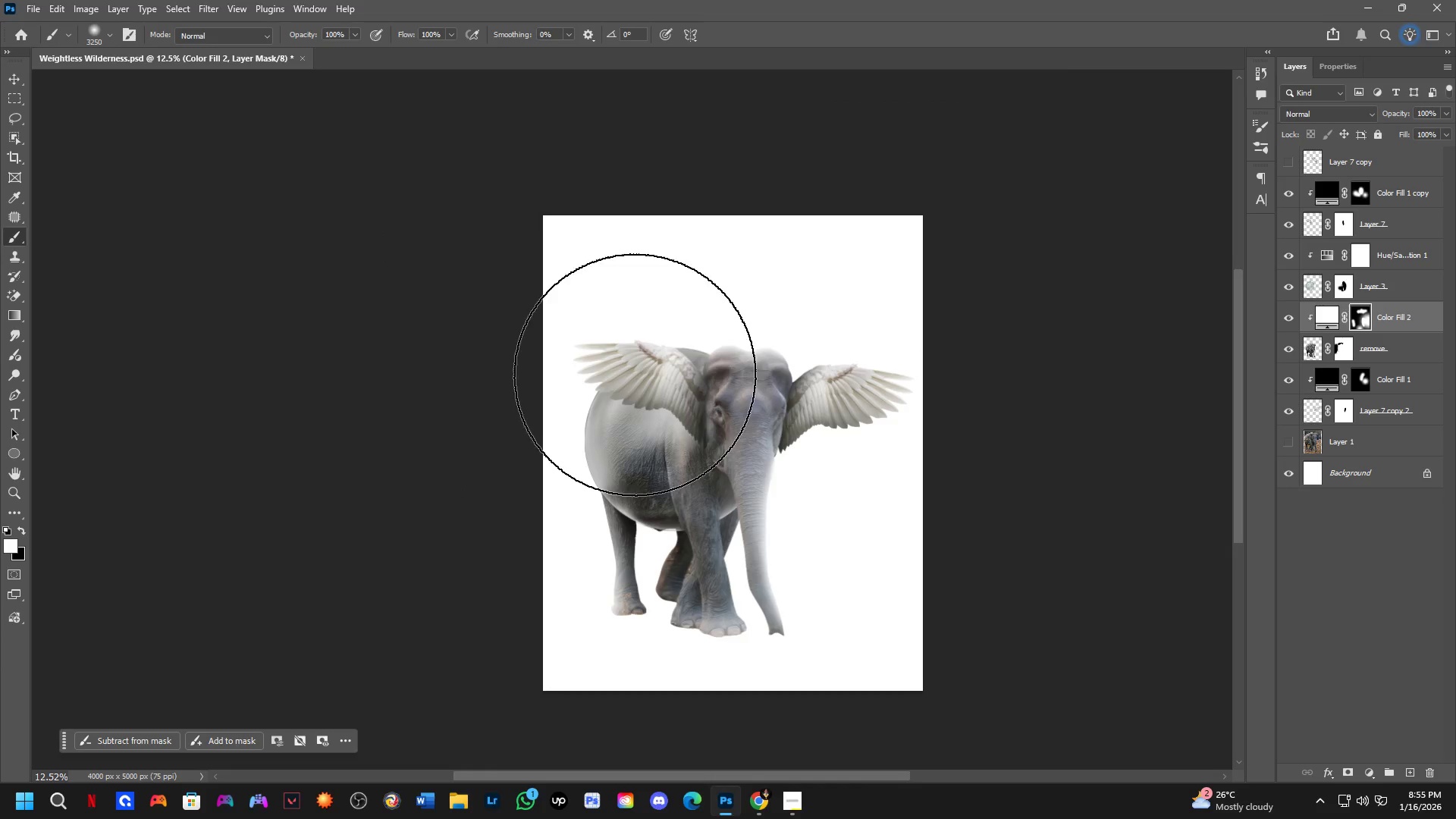 
hold_key(key=ControlLeft, duration=0.55)
 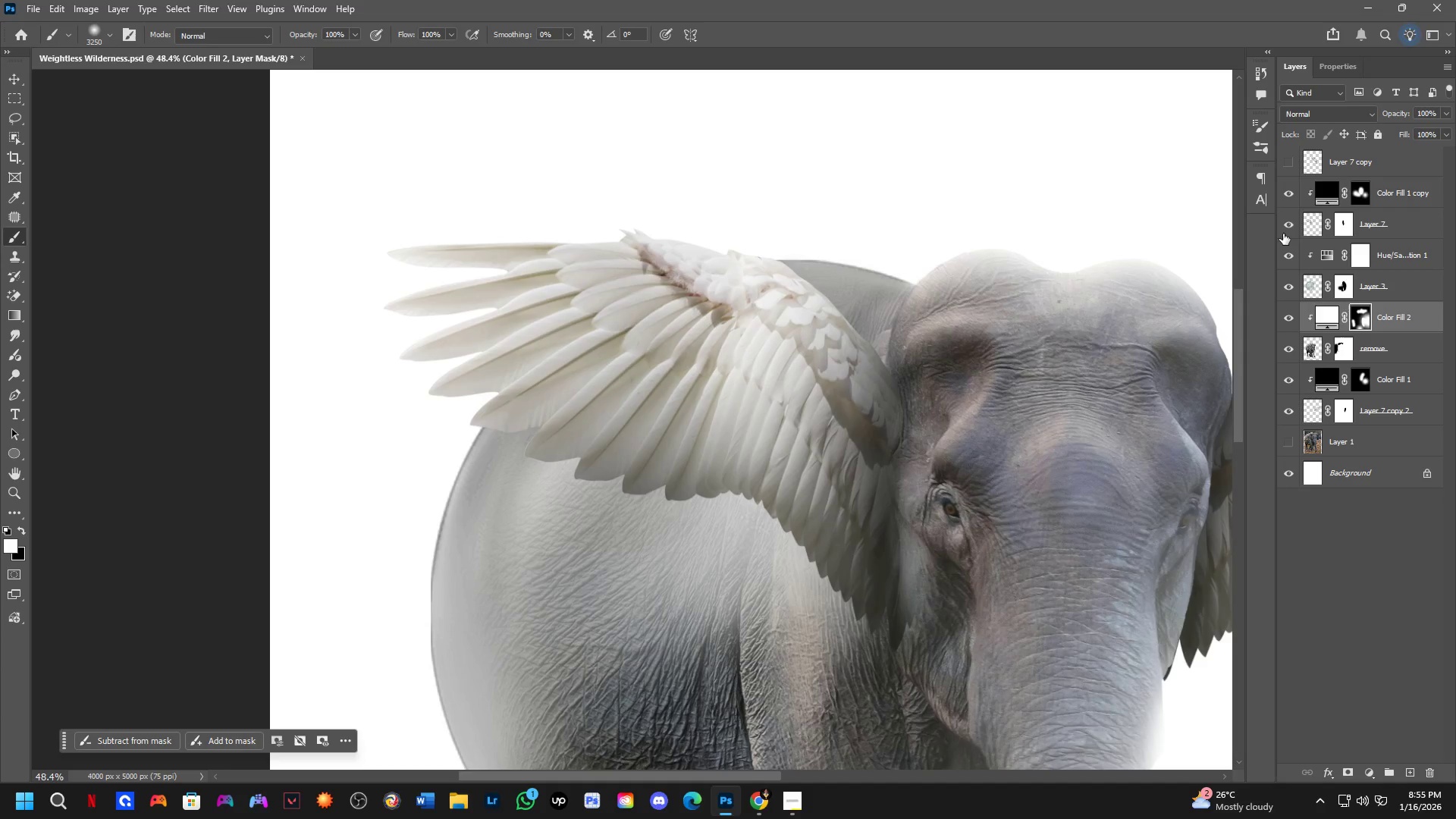 
scroll: coordinate [657, 402], scroll_direction: up, amount: 7.0
 